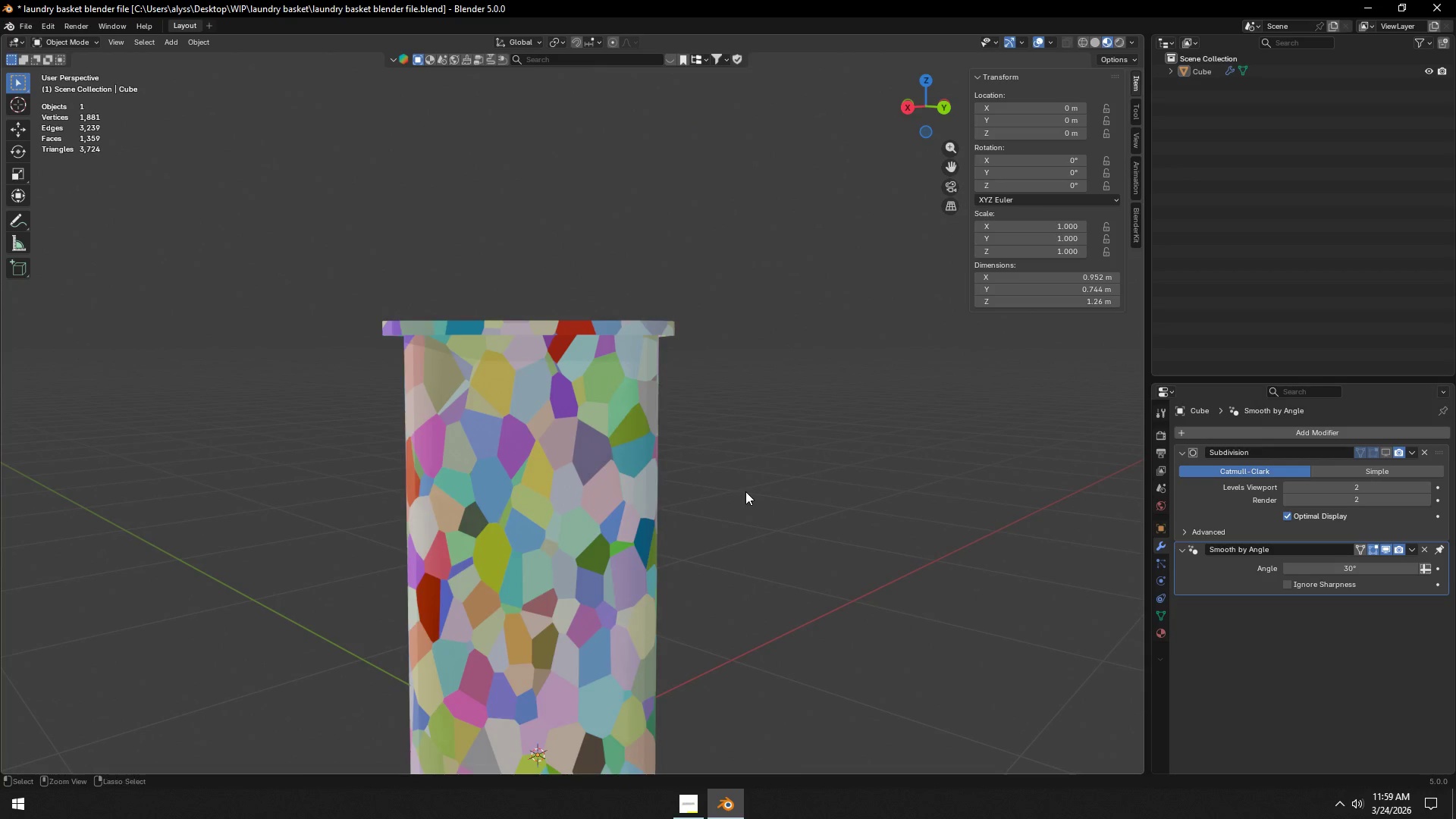 
key(Control+S)
 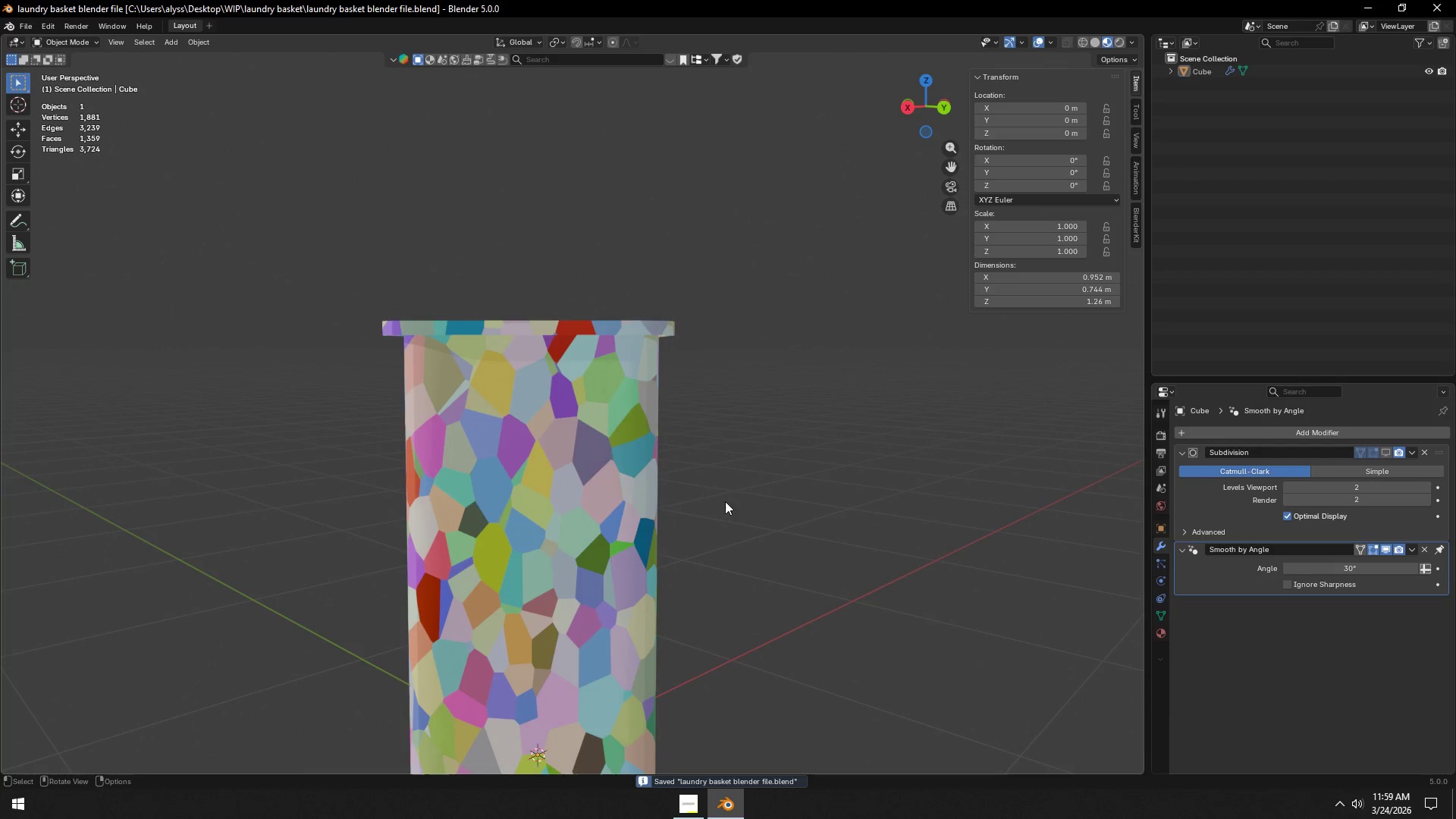 
left_click([613, 505])
 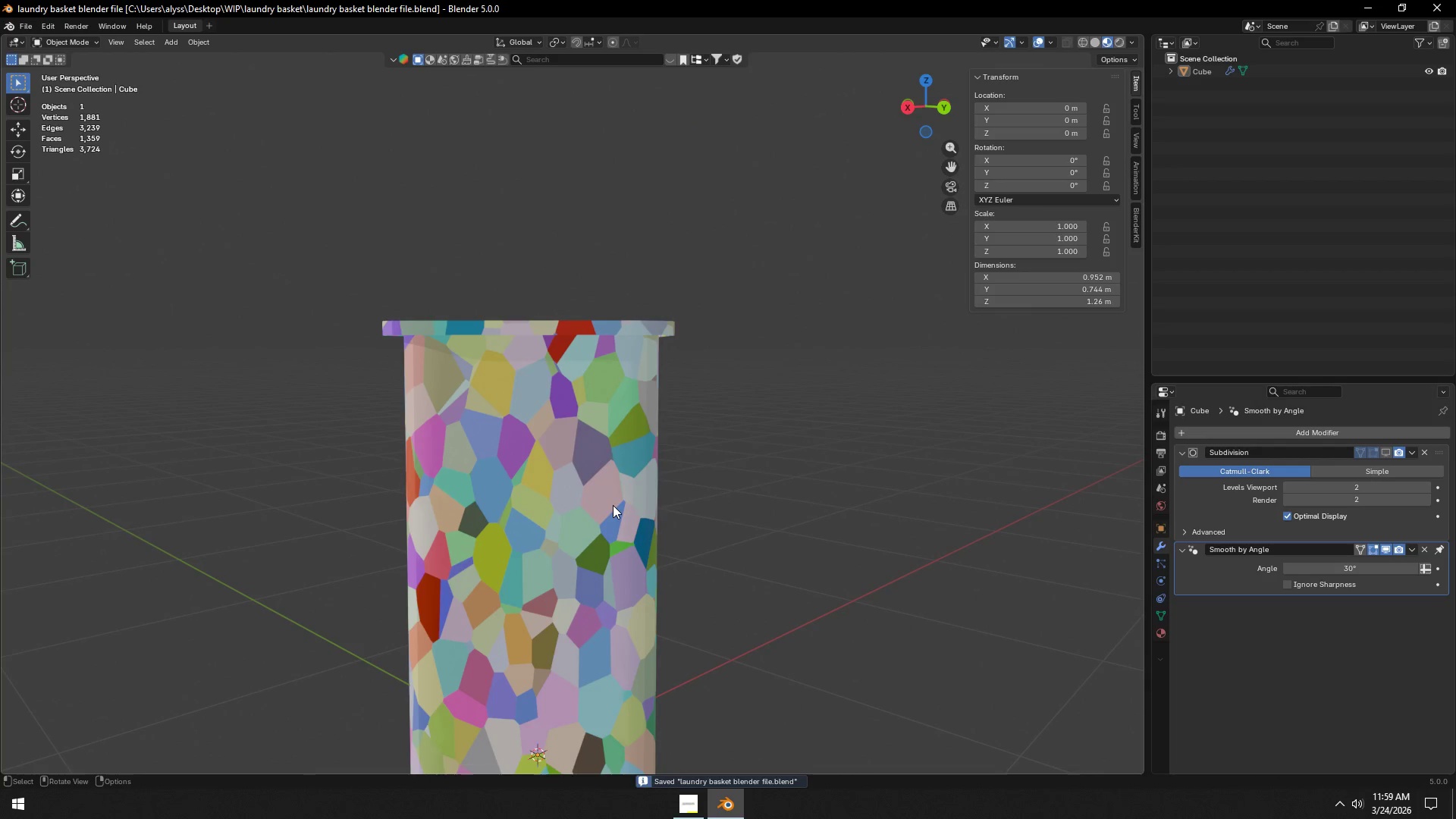 
key(Tab)
 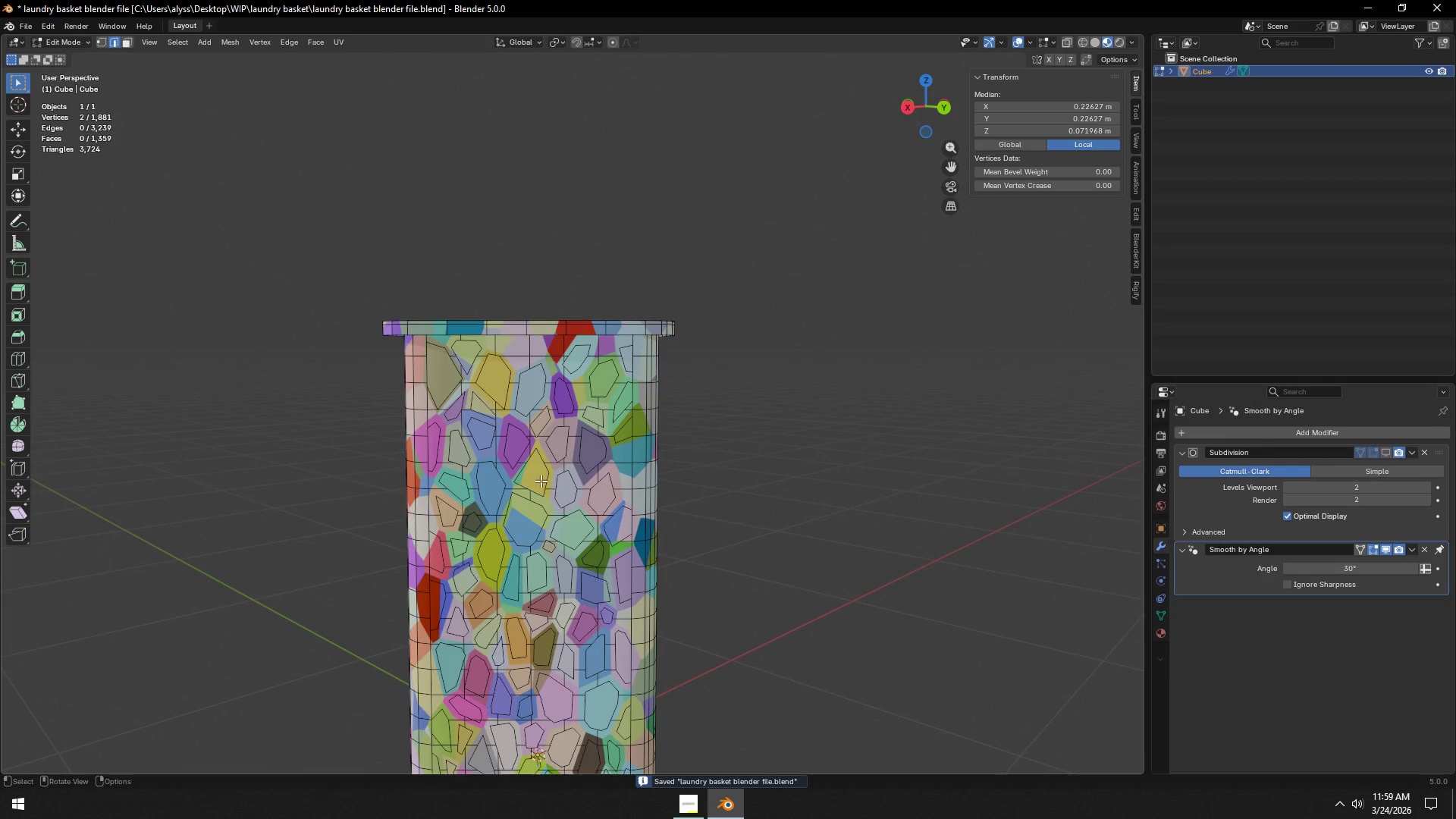 
key(3)
 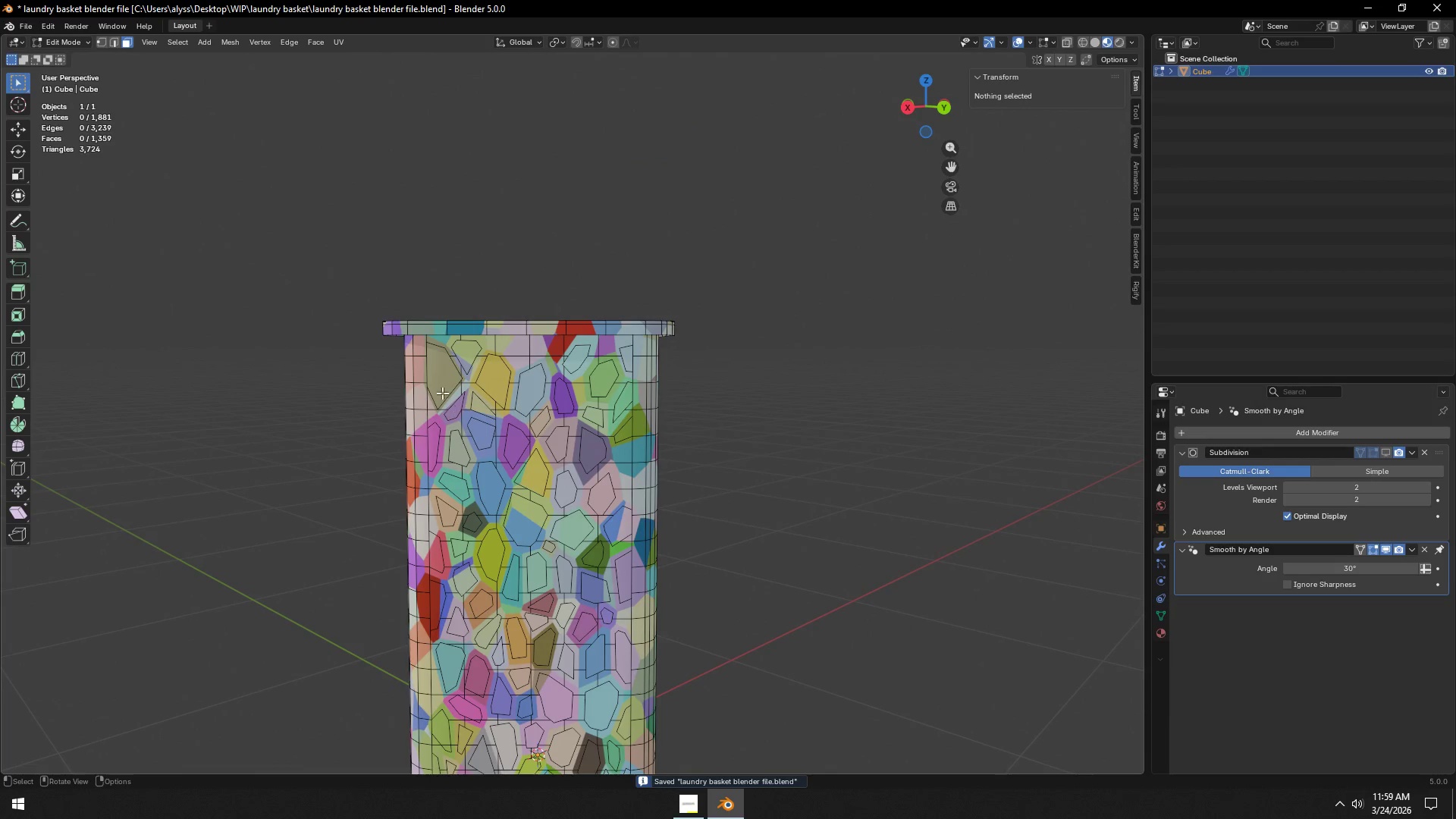 
left_click([438, 377])
 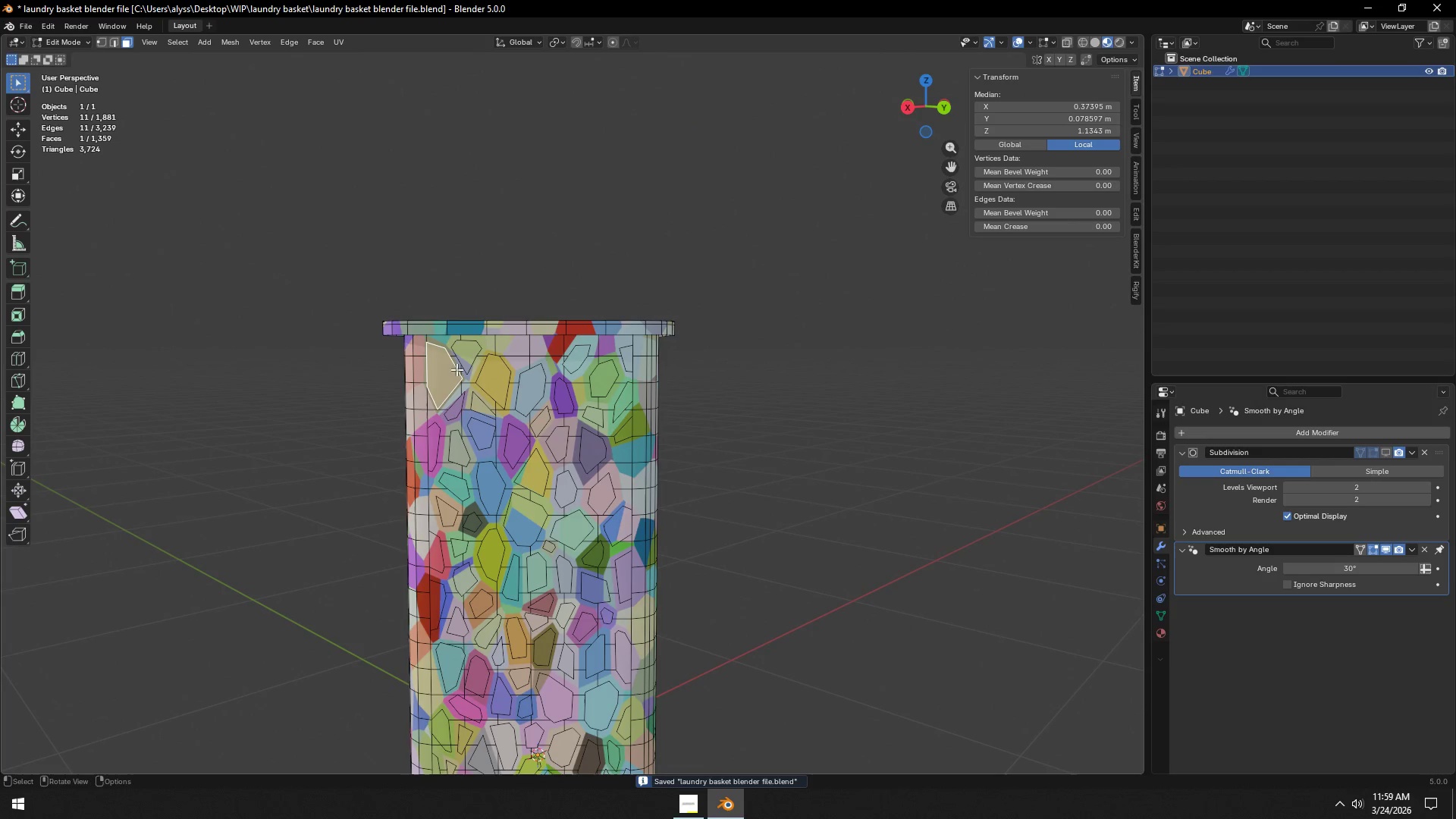 
hold_key(key=ShiftLeft, duration=1.5)
left_click([469, 351])
 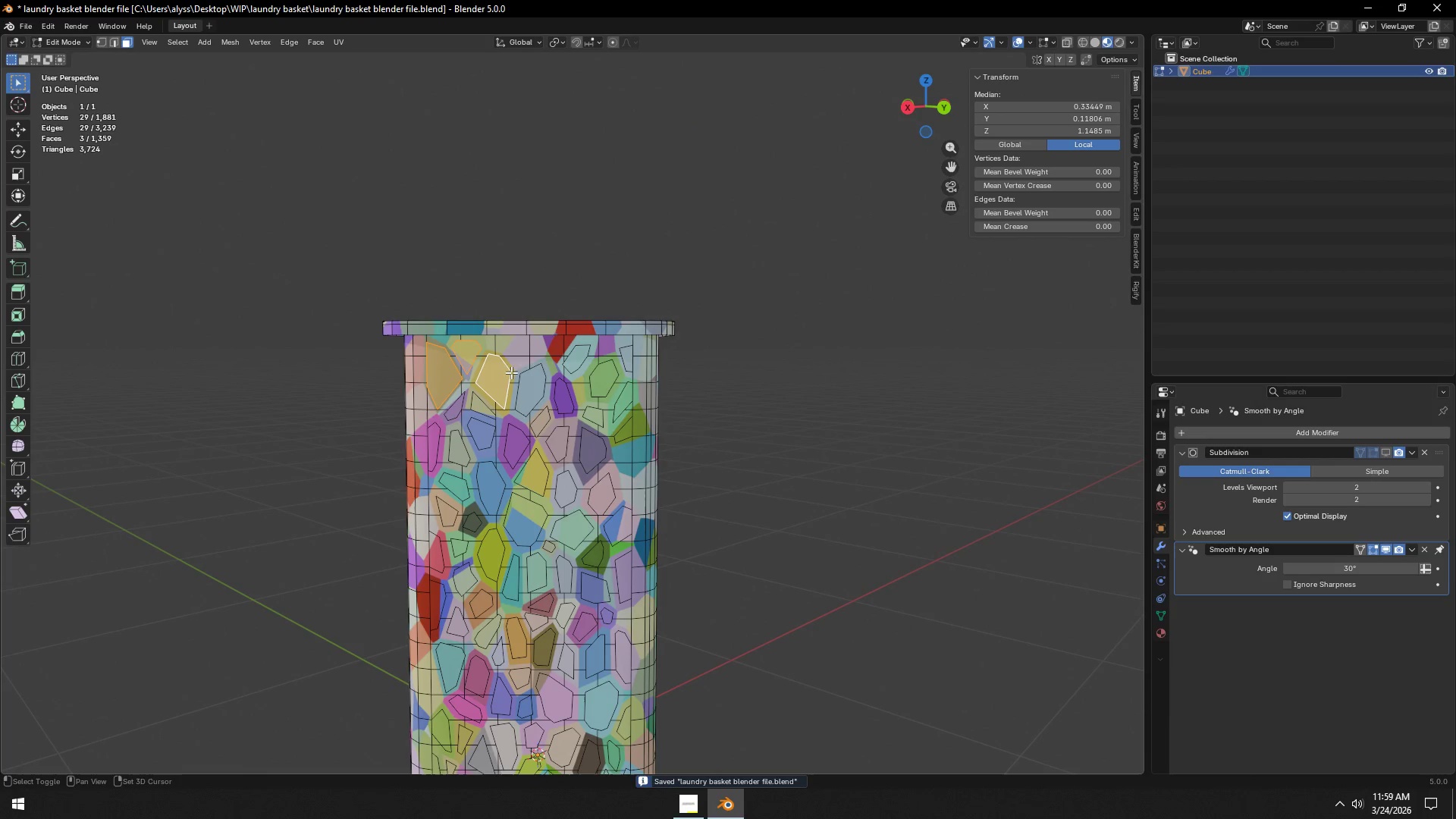 
triple_click([534, 380])
 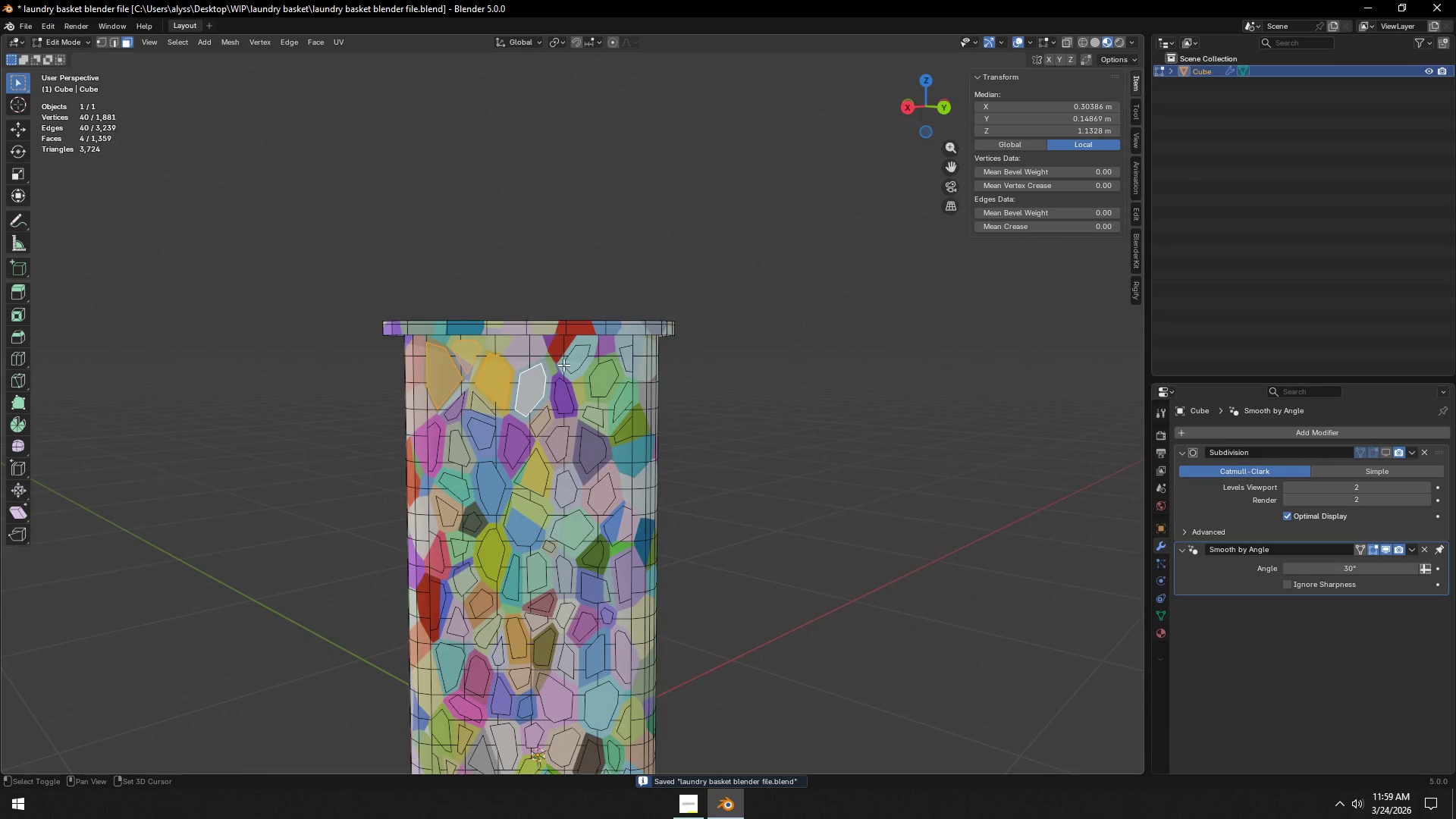 
hold_key(key=ShiftLeft, duration=1.47)
triple_click([576, 356])
 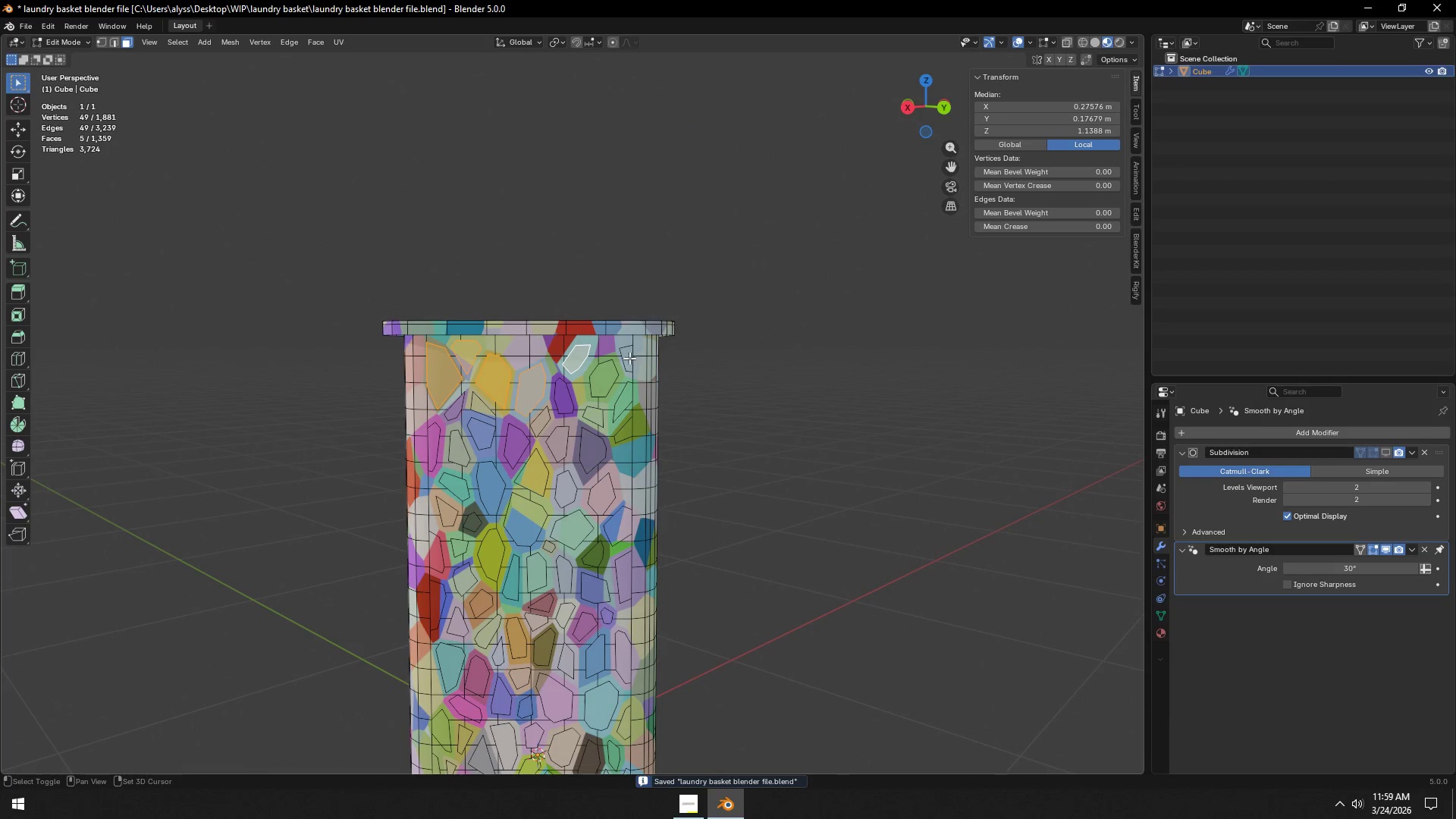 
left_click([629, 357])
 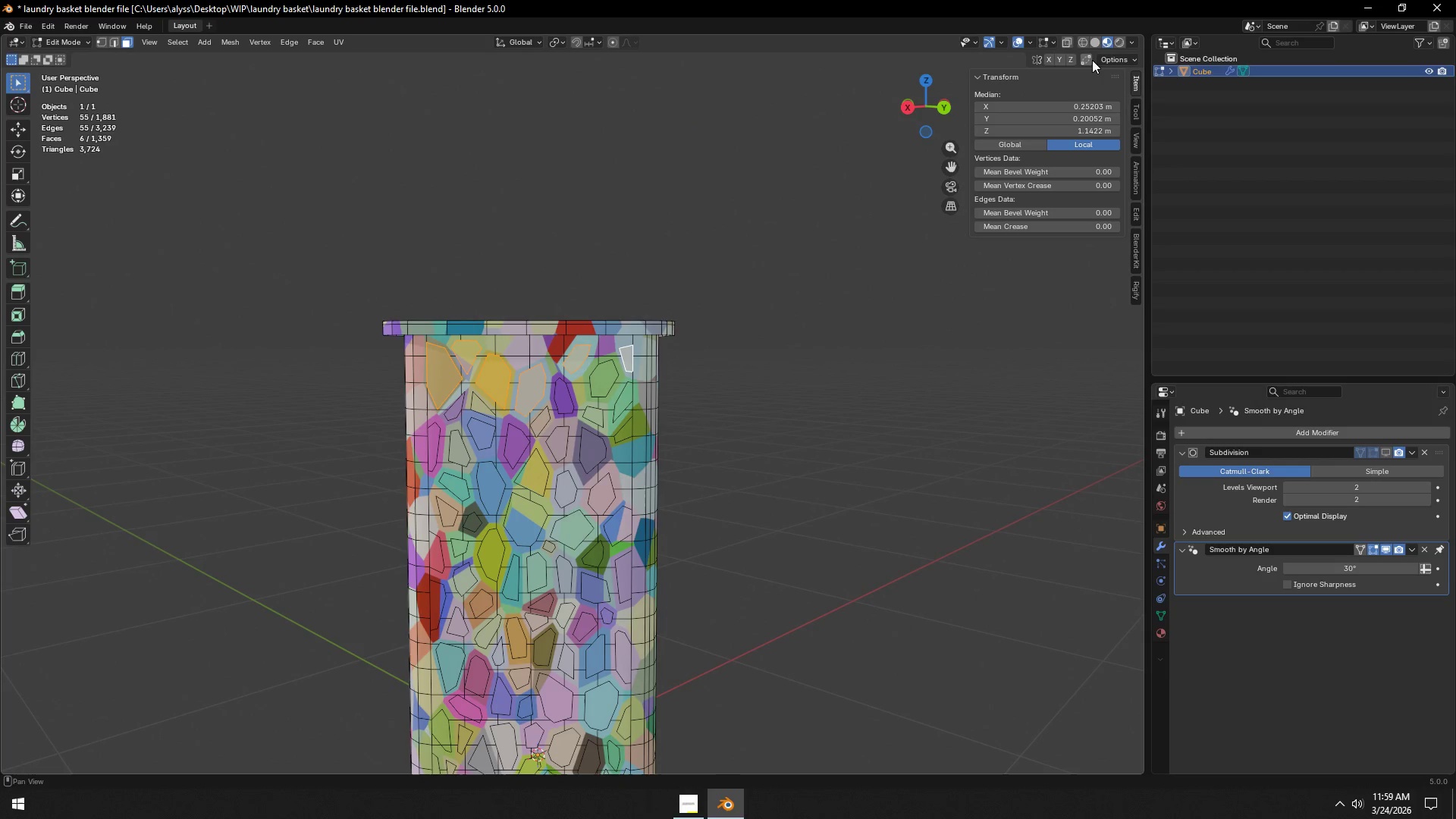 
left_click([1100, 42])
 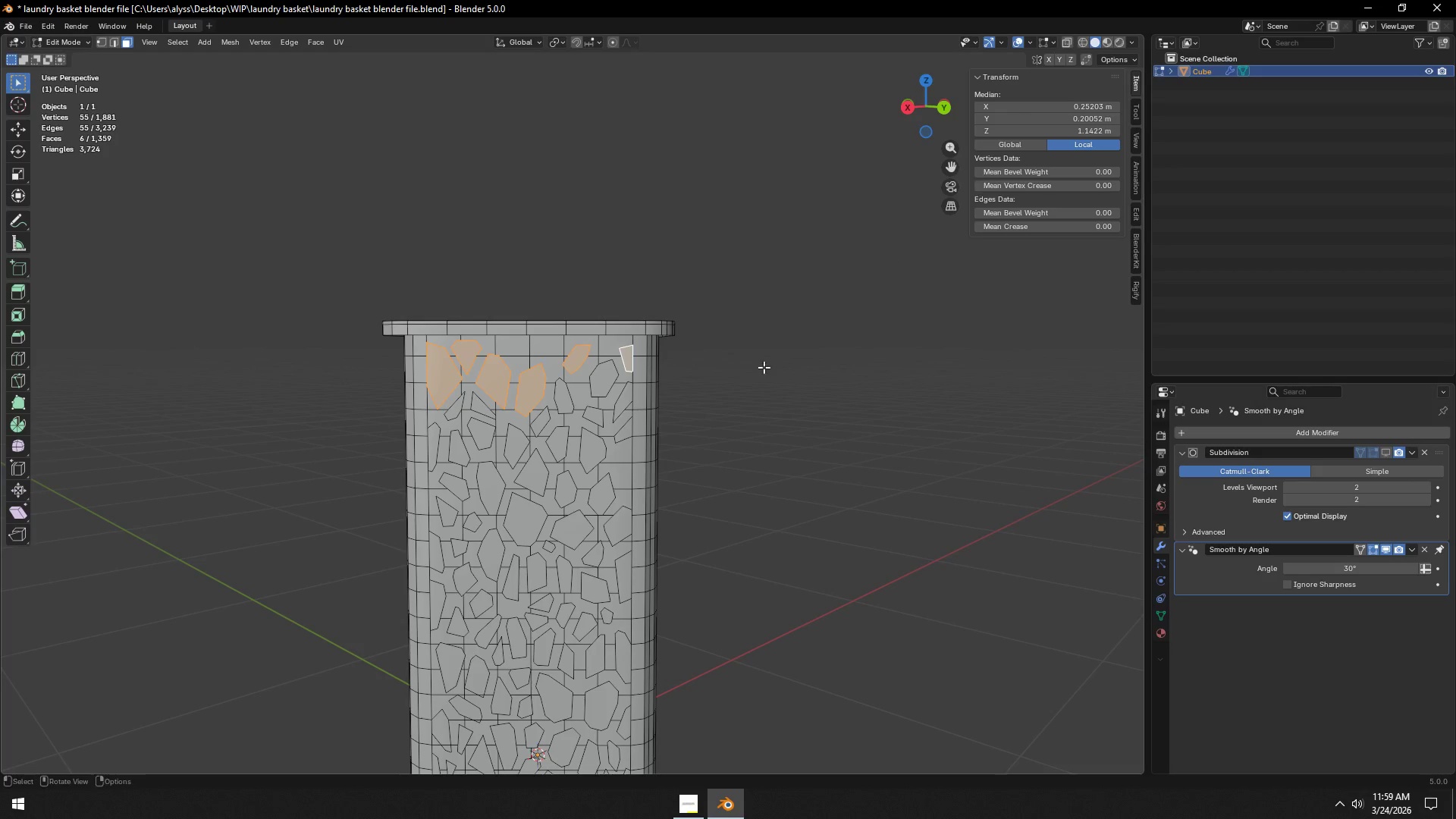 
scroll: coordinate [741, 367], scroll_direction: up, amount: 2.0
 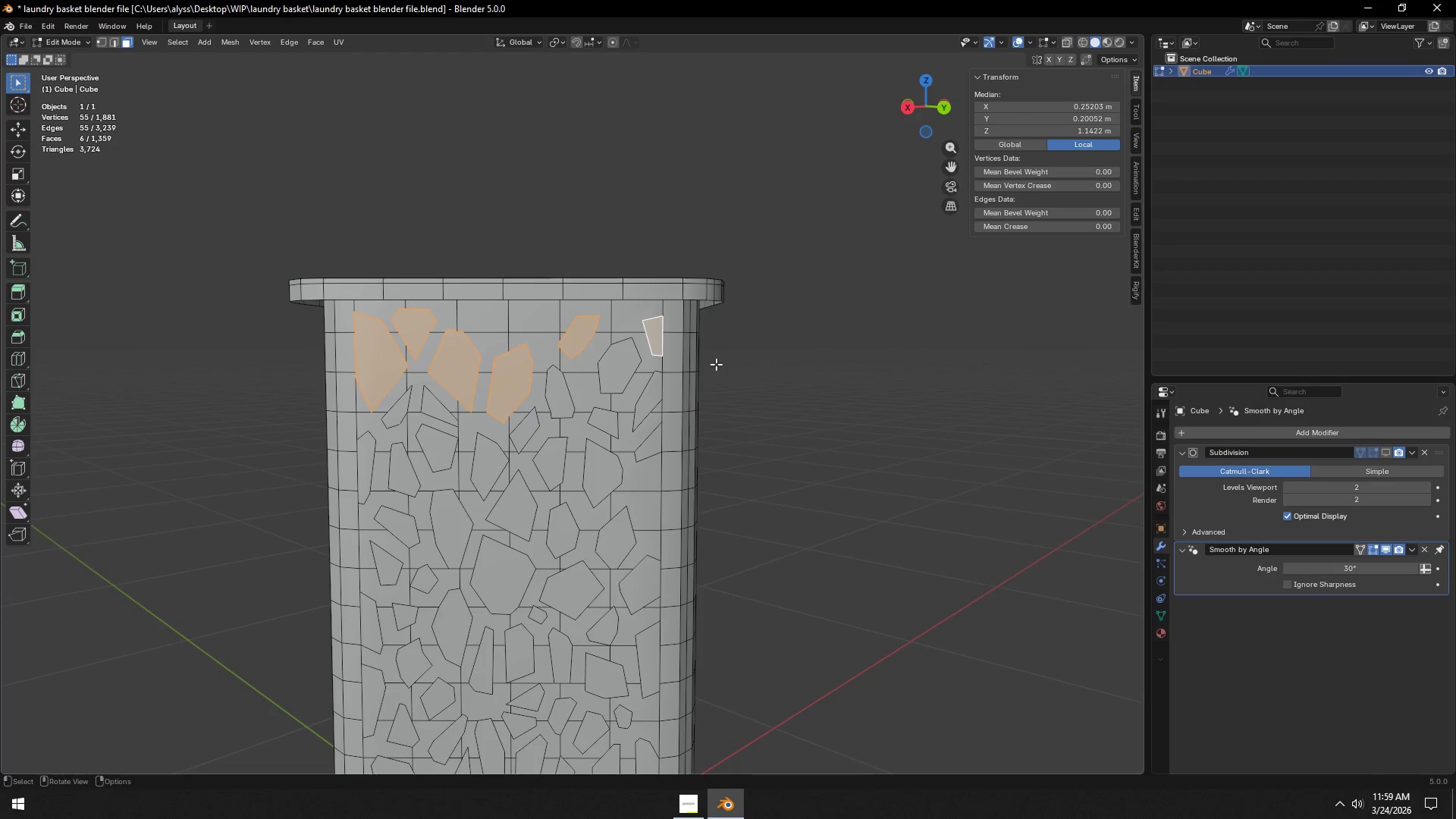 
hold_key(key=ShiftLeft, duration=1.5)
left_click([612, 373])
 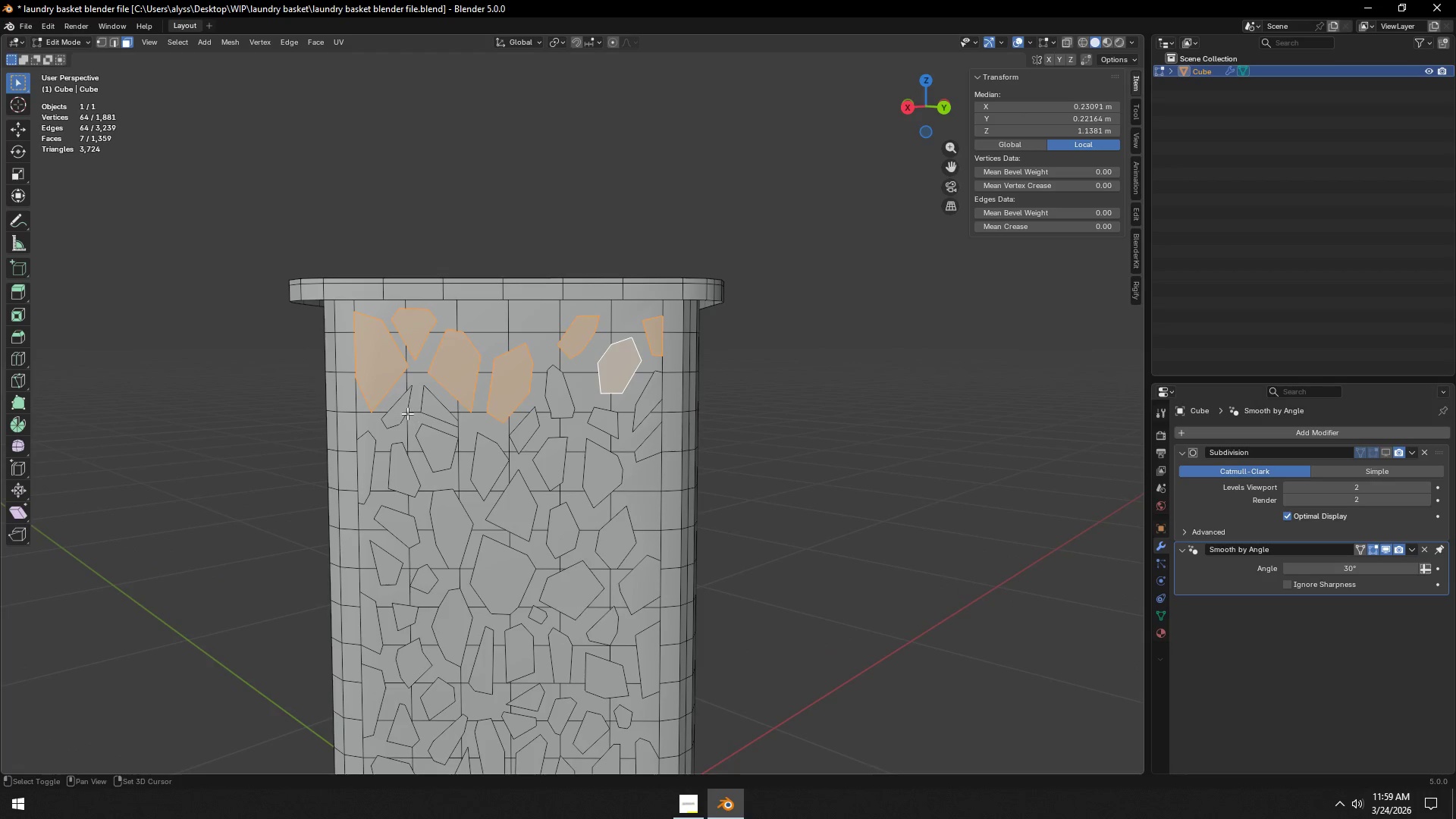 
left_click([397, 408])
 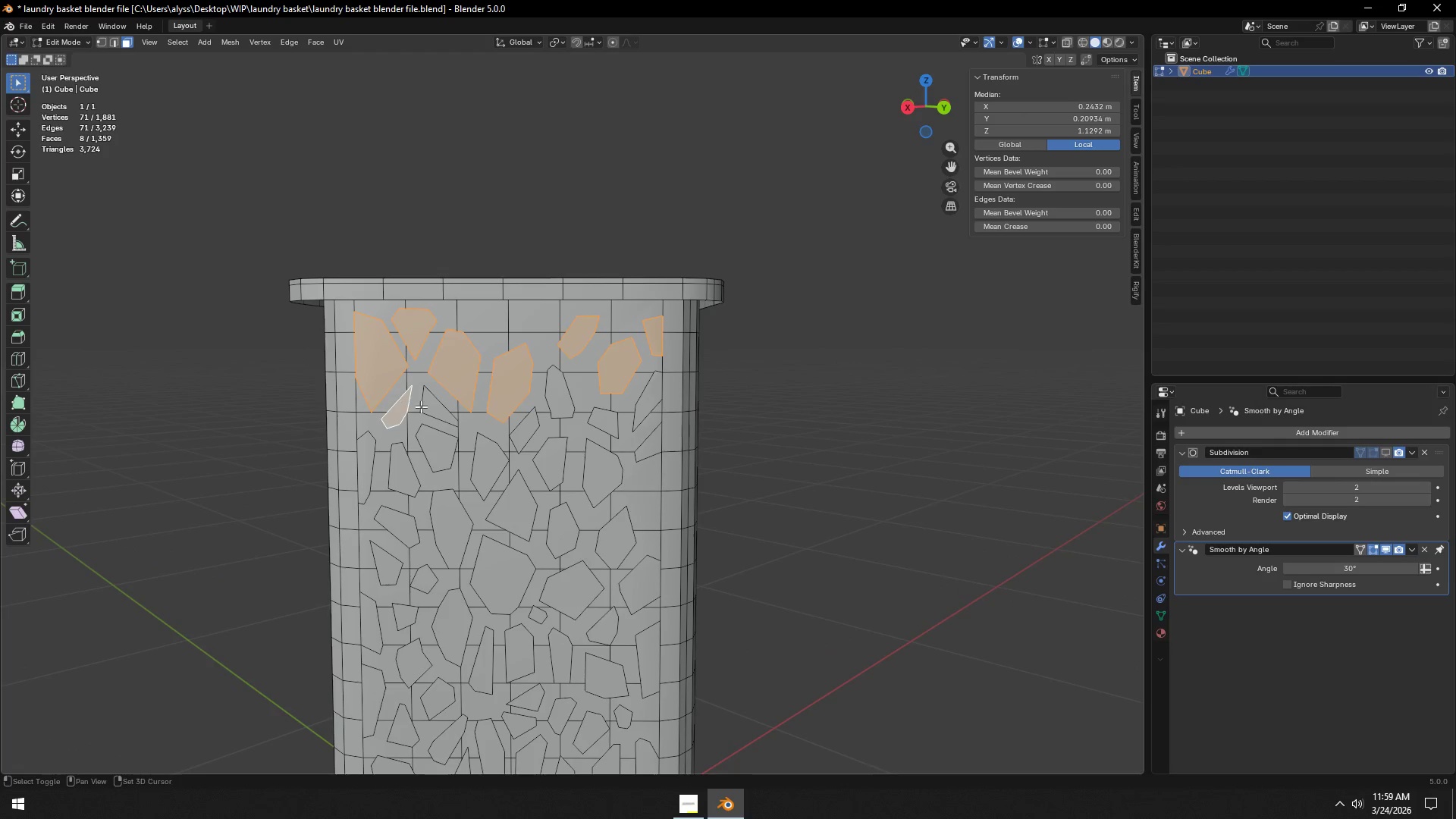 
hold_key(key=ShiftLeft, duration=1.51)
double_click([433, 406])
 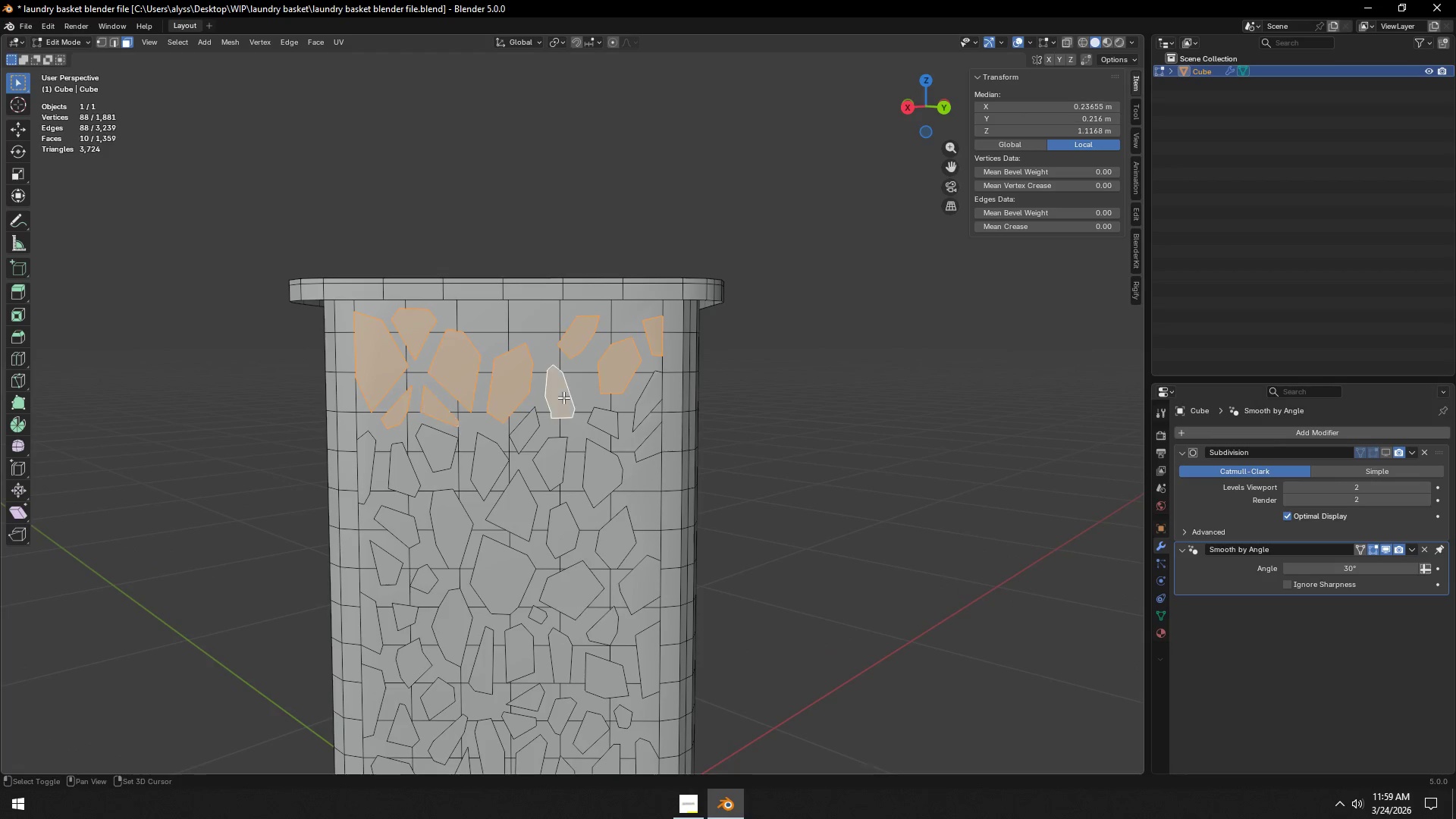 
hold_key(key=ShiftLeft, duration=1.53)
left_click([652, 398])
 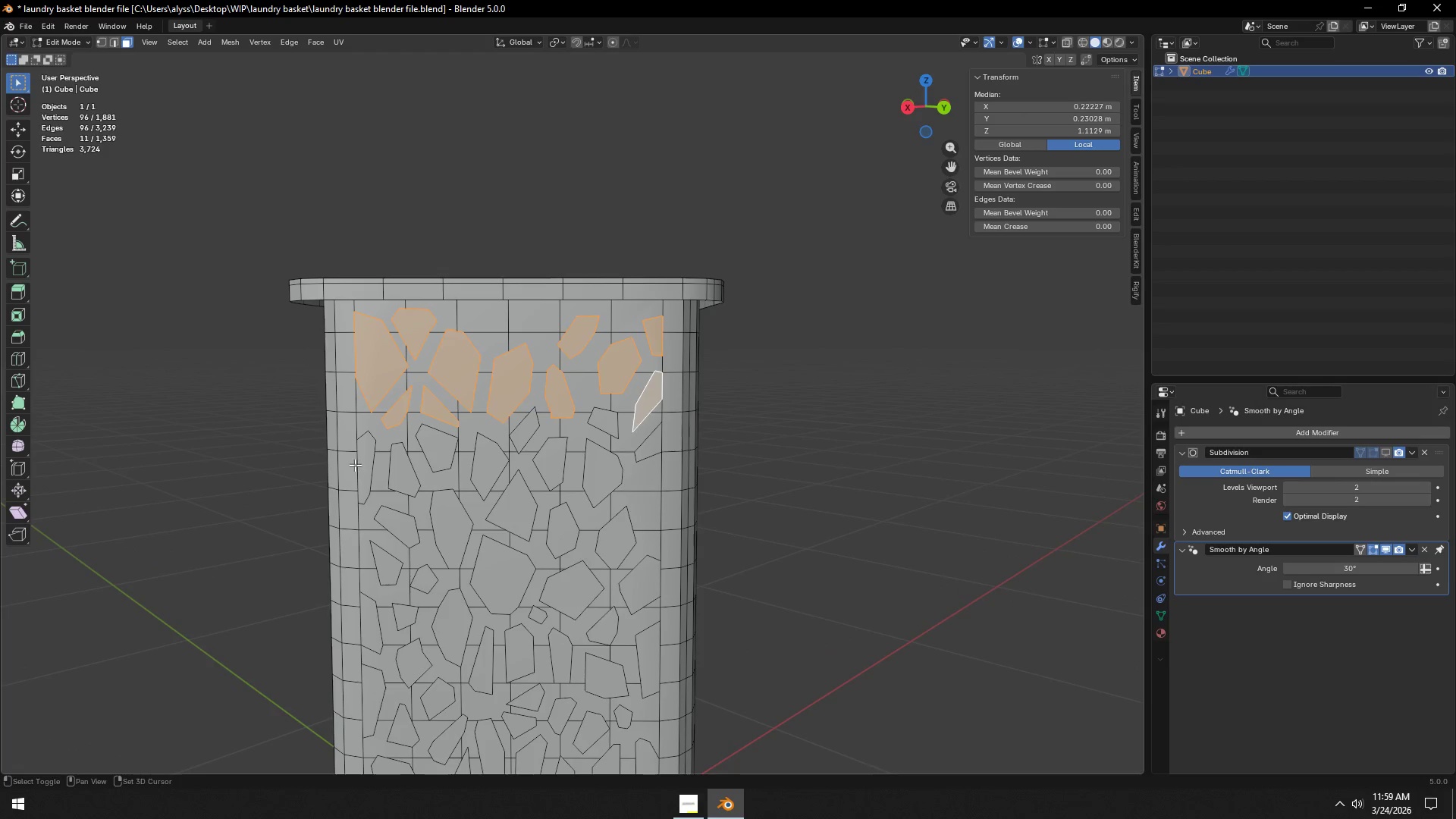 
left_click([362, 460])
 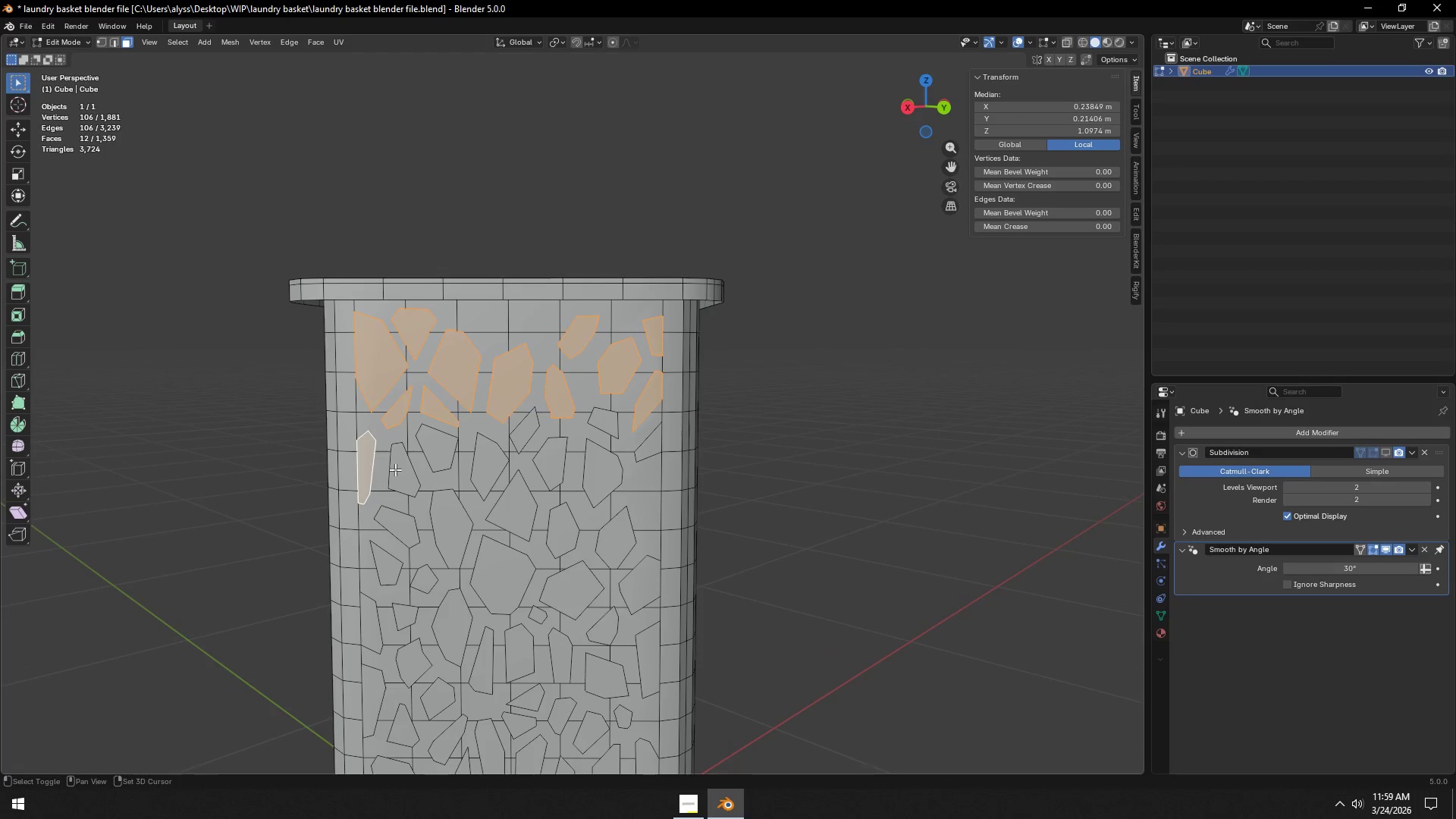 
double_click([398, 470])
 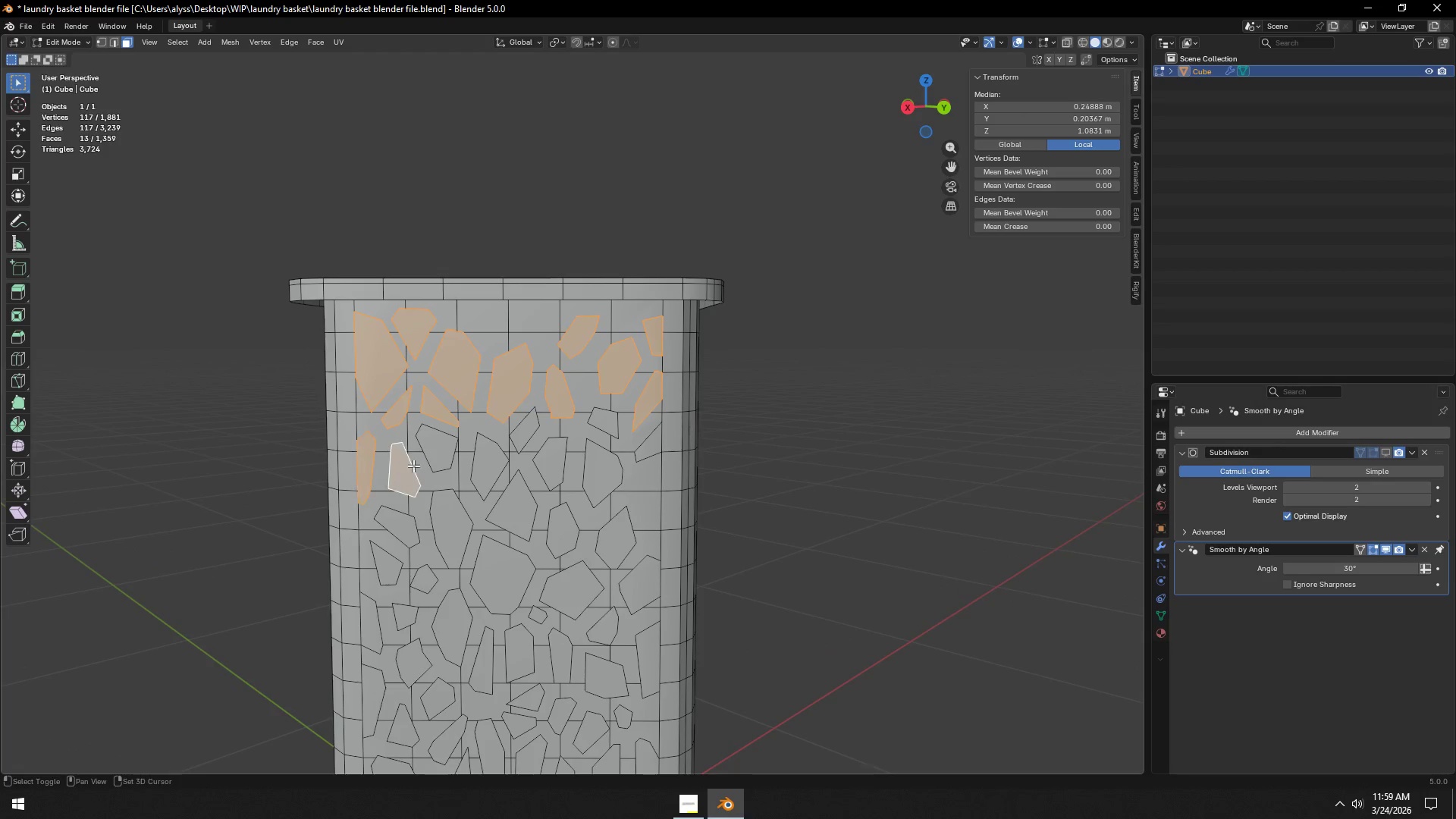 
hold_key(key=ShiftLeft, duration=1.51)
triple_click([438, 451])
 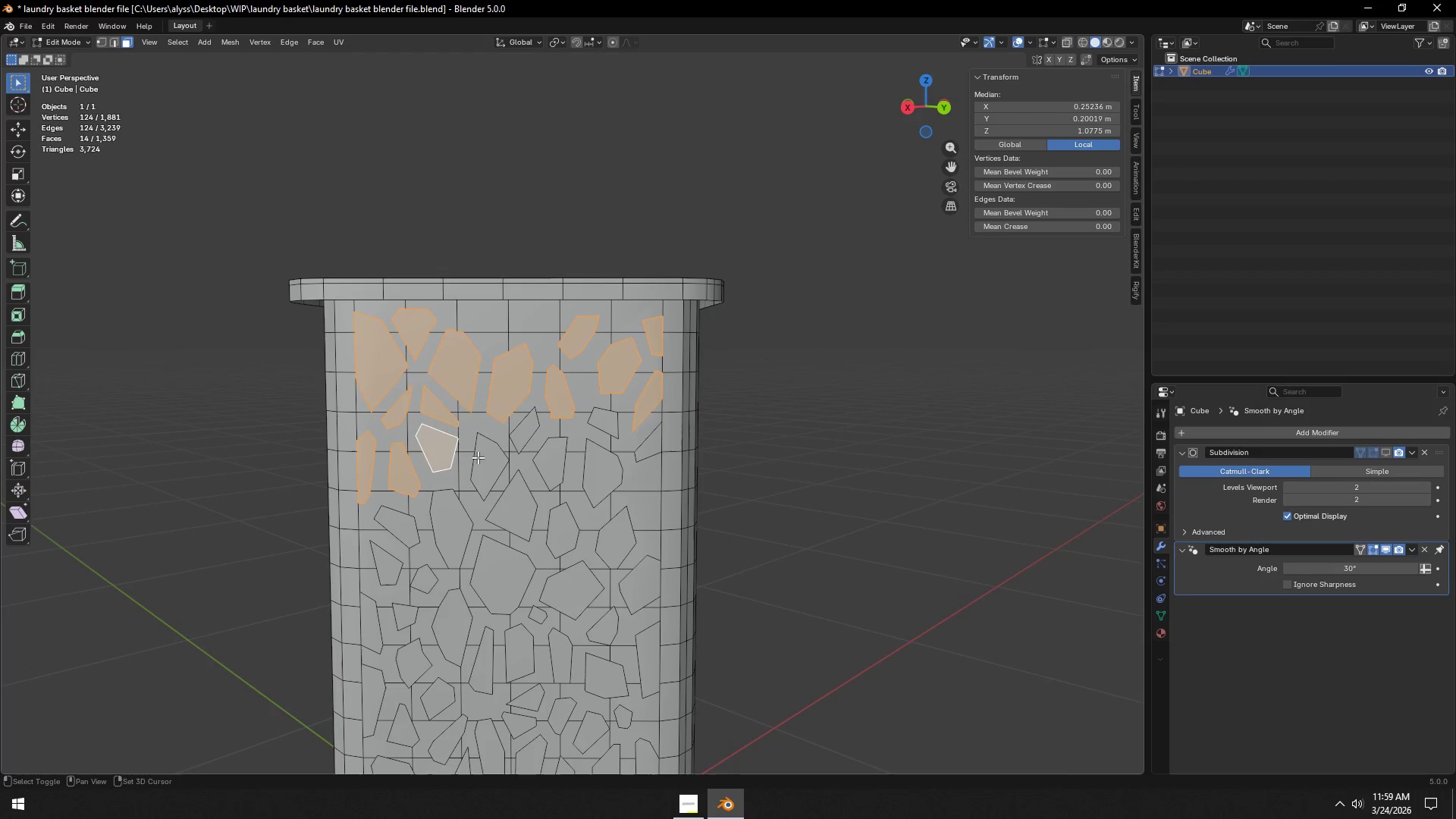 
triple_click([479, 459])
 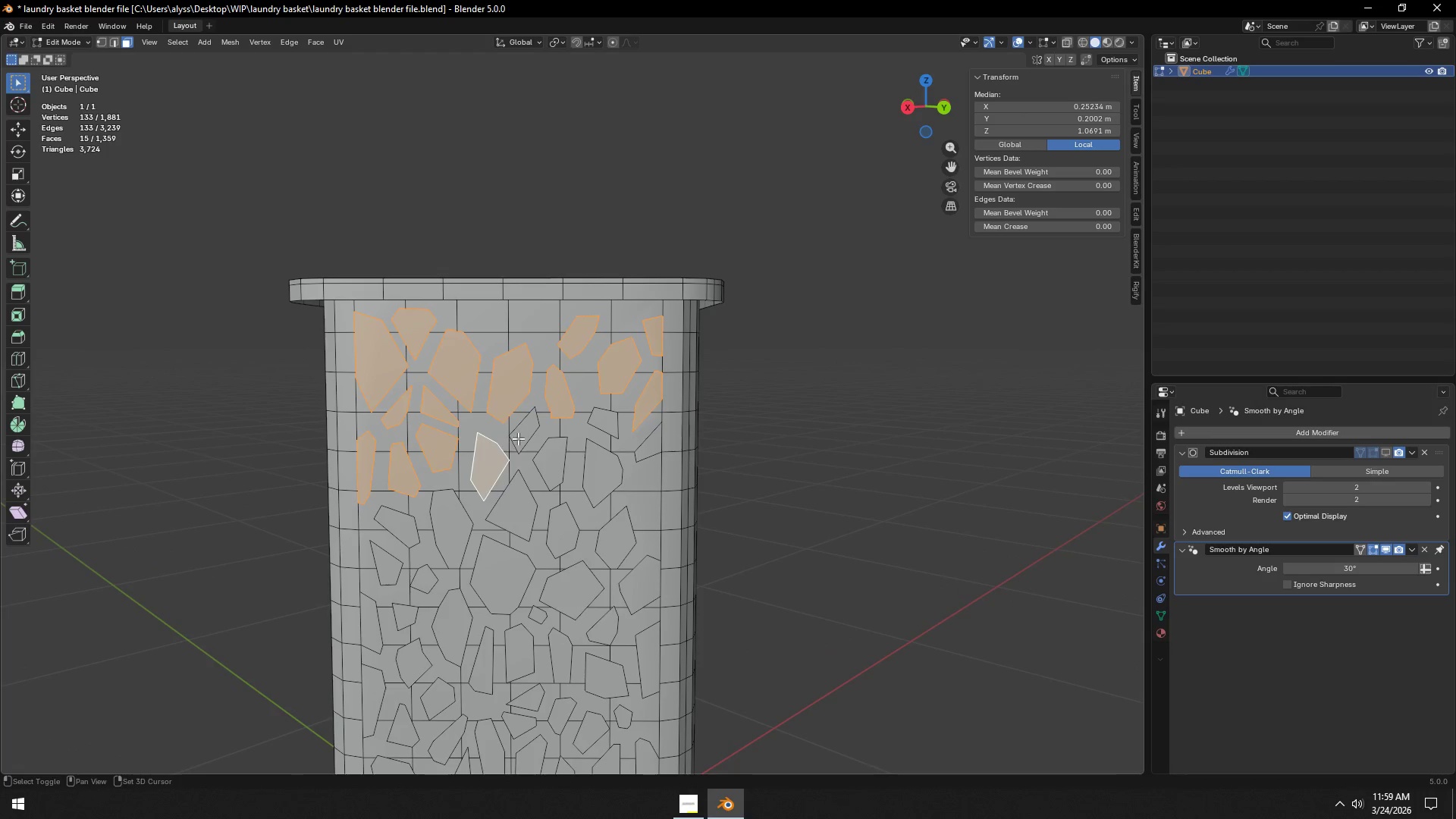 
triple_click([522, 433])
 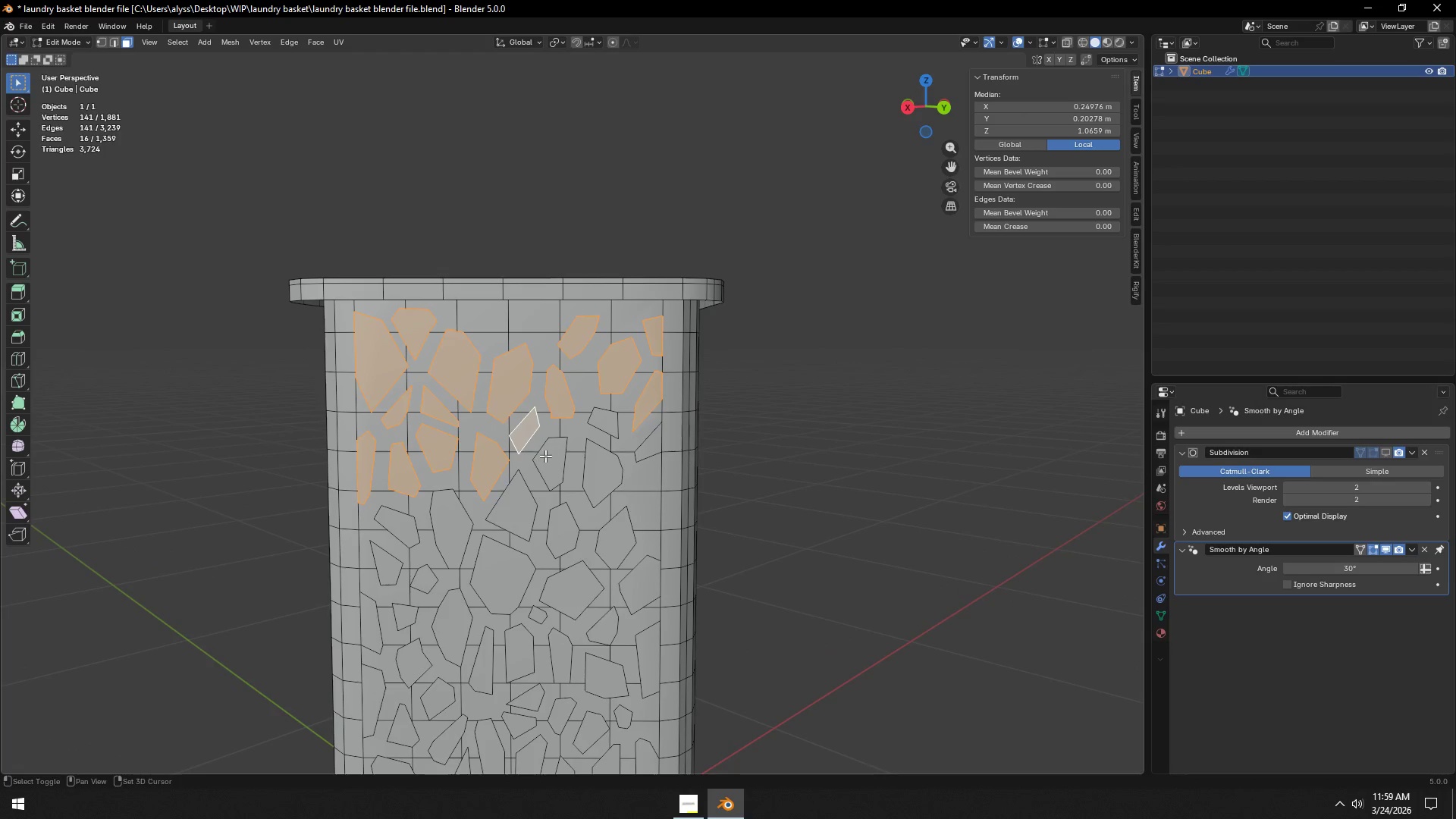 
hold_key(key=ShiftLeft, duration=1.5)
triple_click([546, 457])
 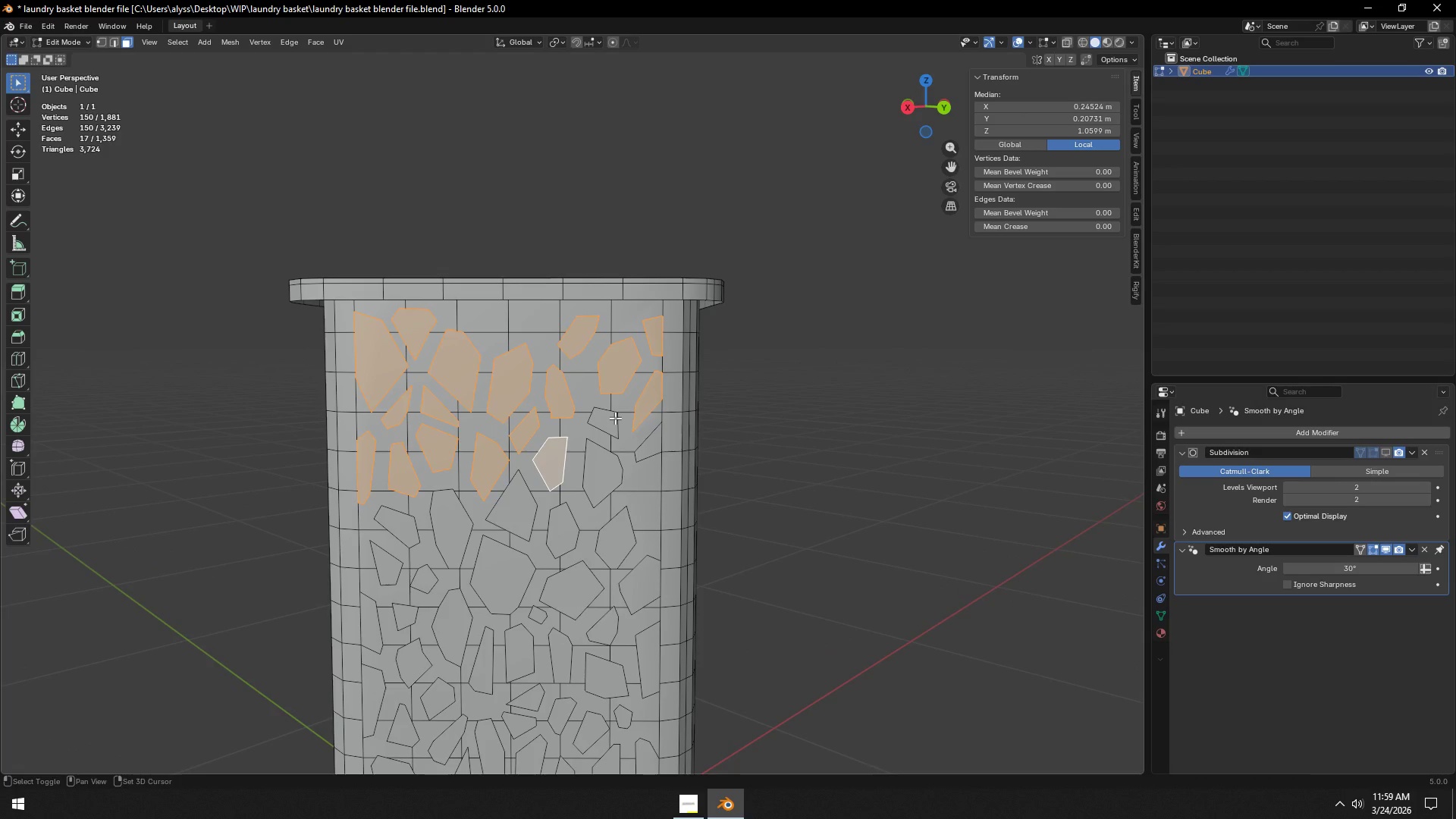 
left_click([615, 418])
 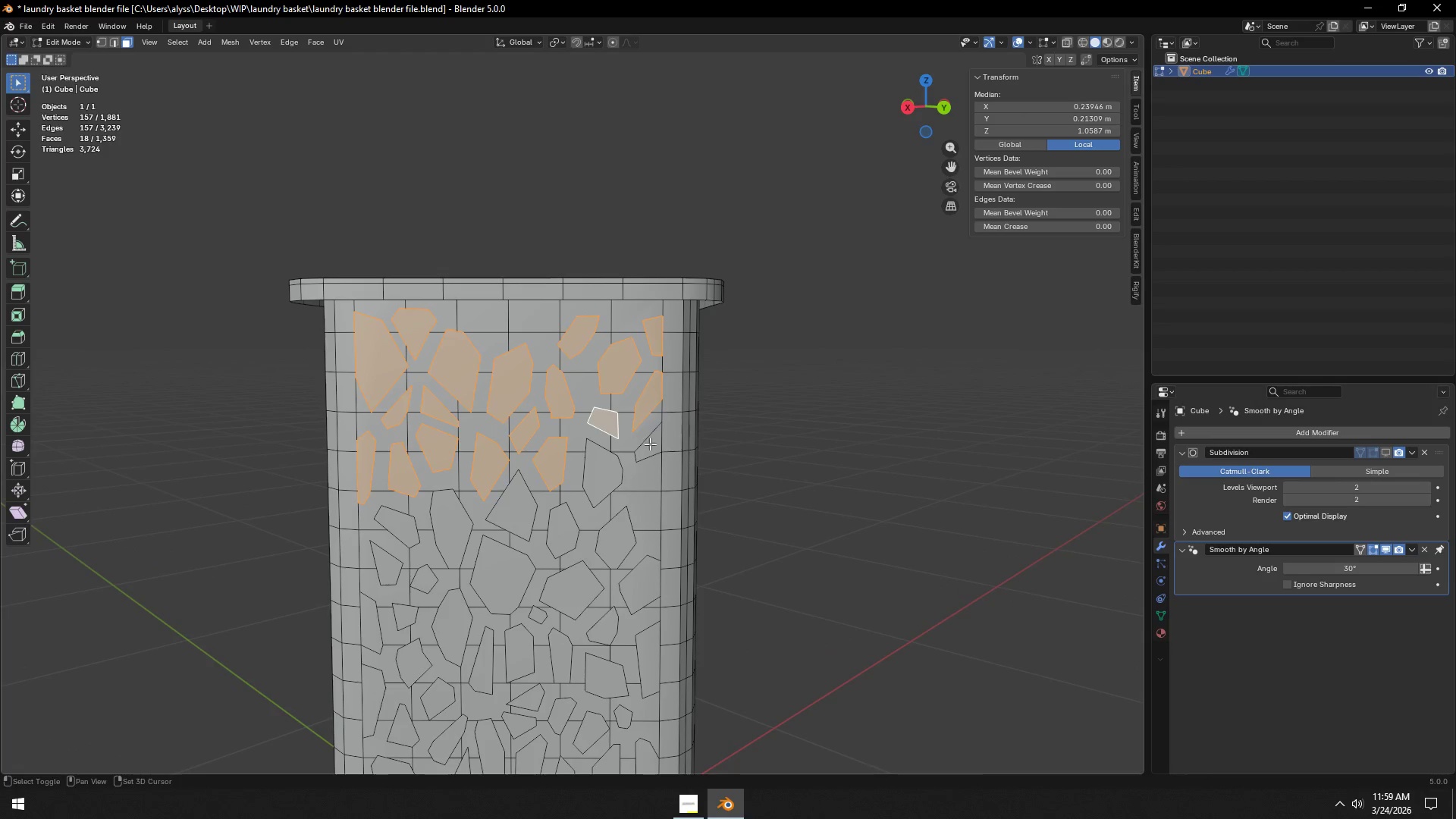 
hold_key(key=ShiftLeft, duration=1.5)
left_click([651, 445])
 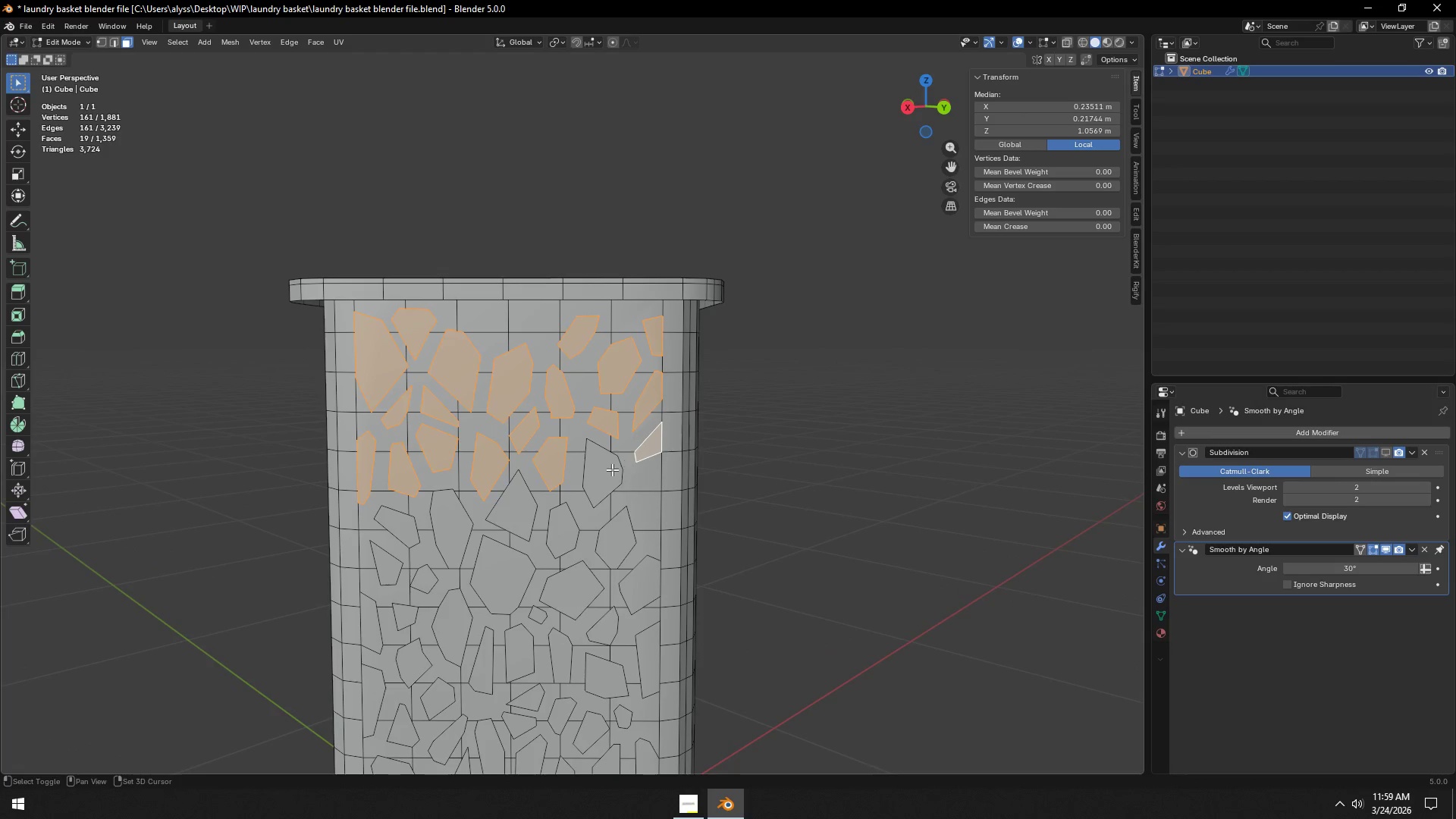 
double_click([609, 470])
 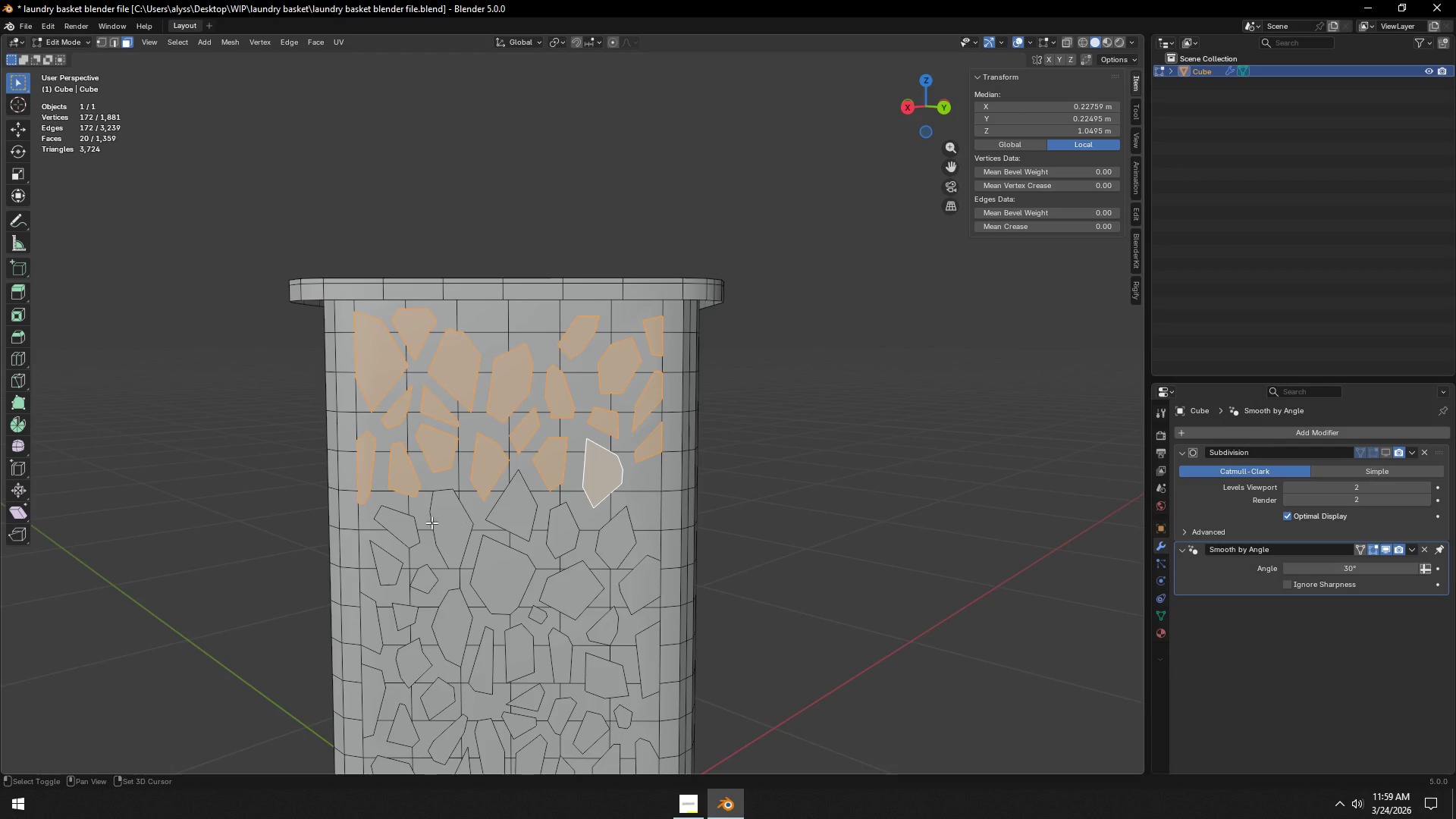 
left_click([402, 530])
 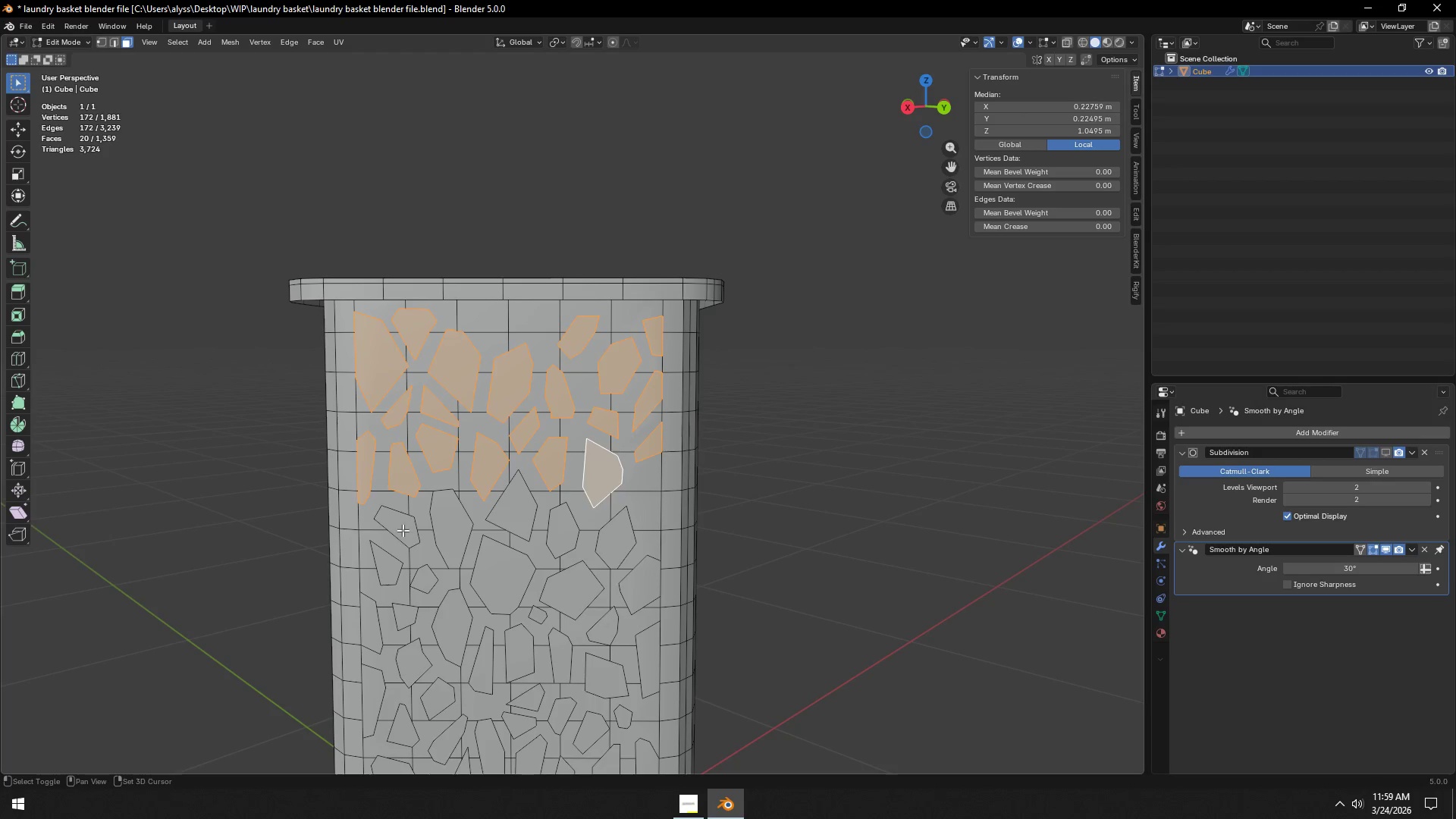 
hold_key(key=ShiftLeft, duration=1.52)
double_click([450, 523])
 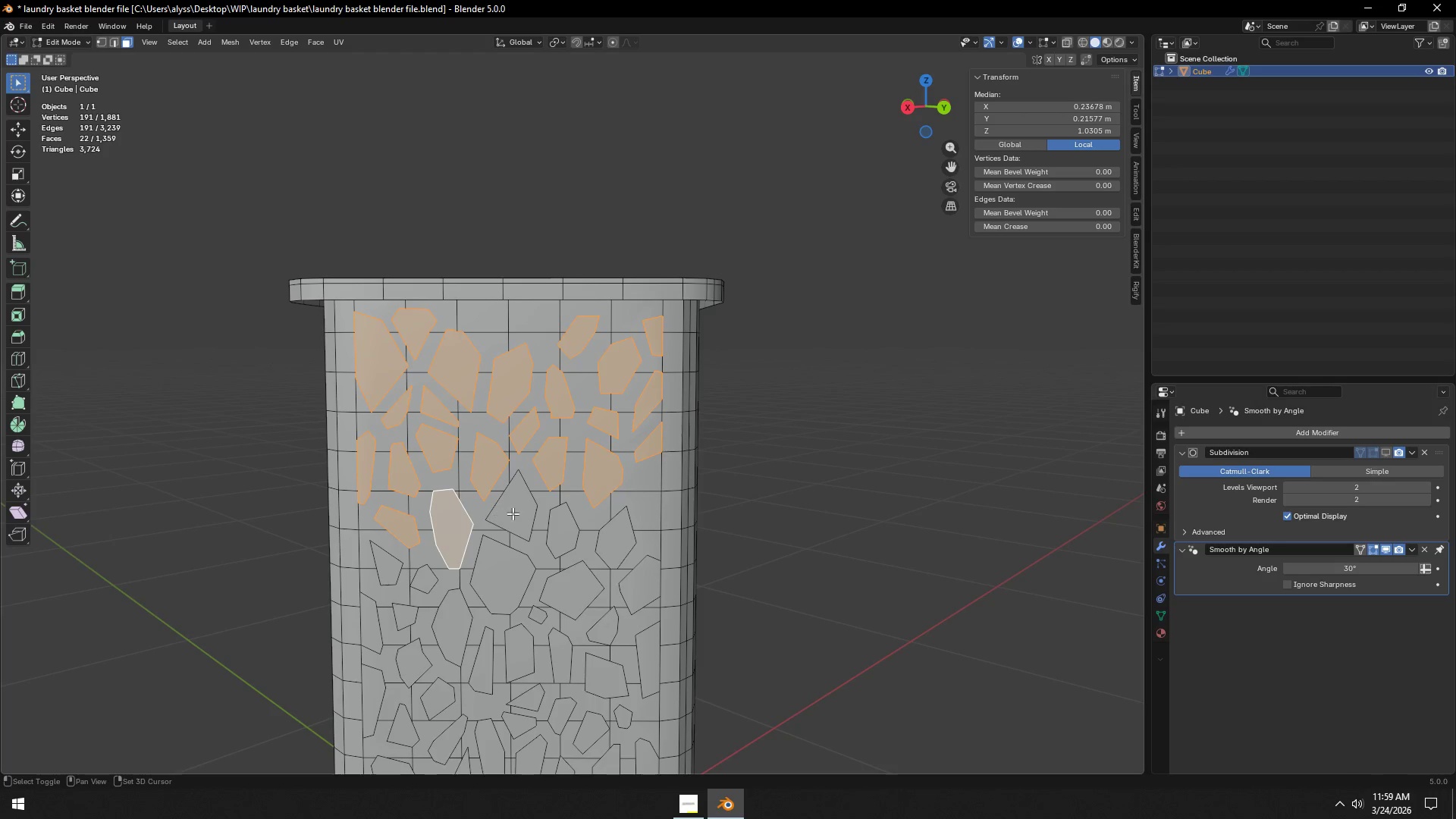 
triple_click([513, 513])
 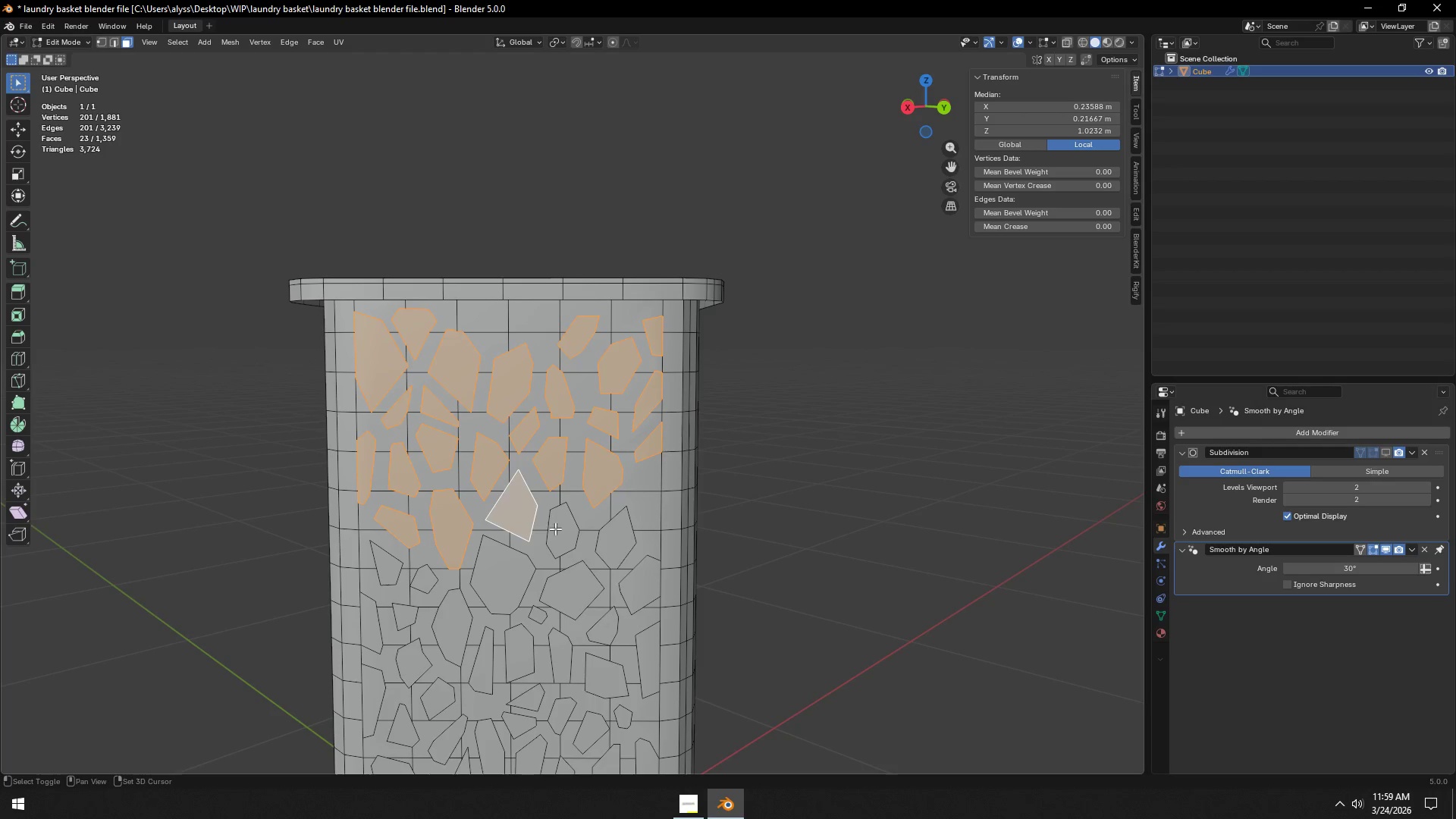 
triple_click([557, 530])
 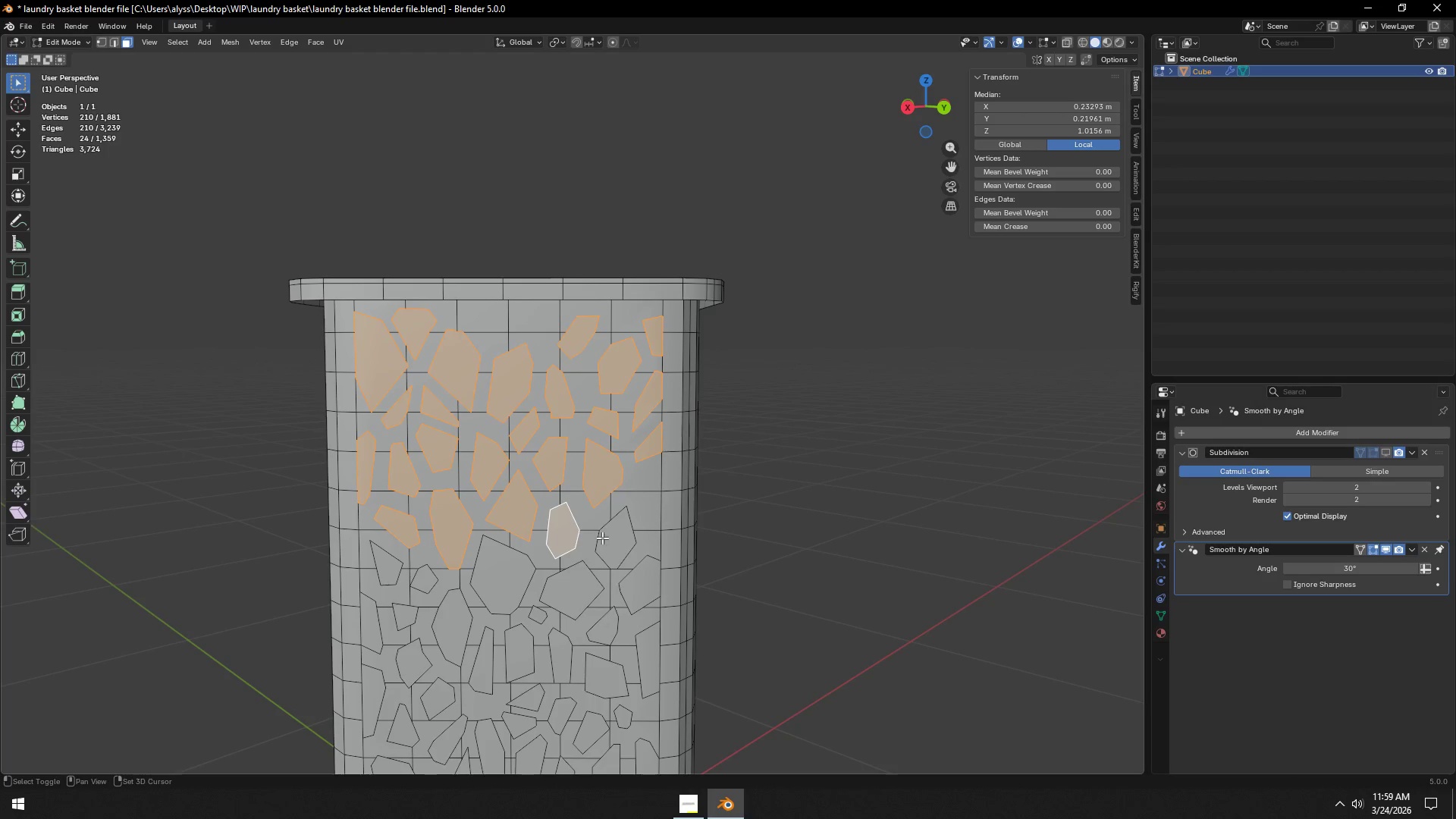 
triple_click([605, 539])
 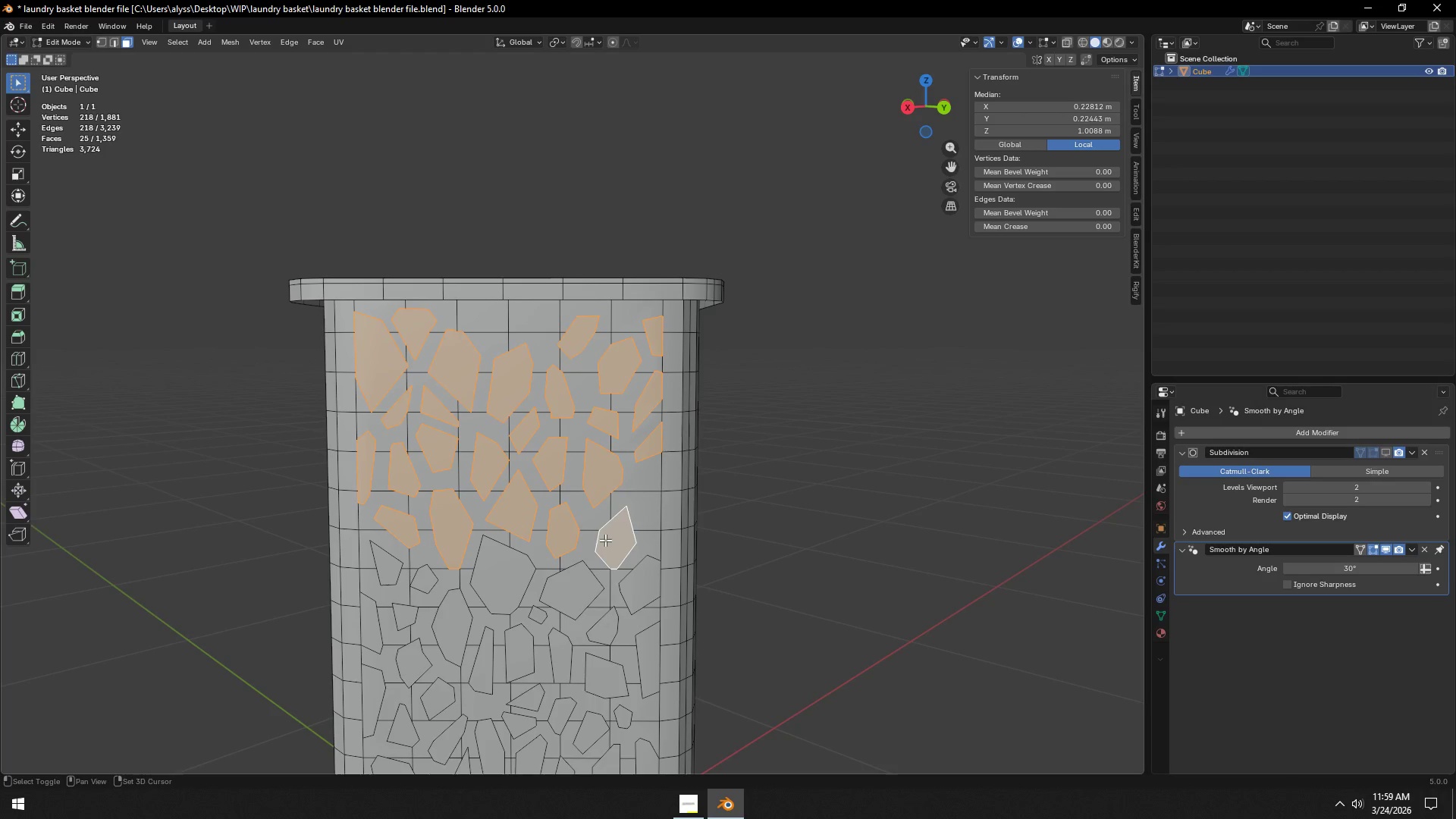 
key(Shift+ShiftLeft)
 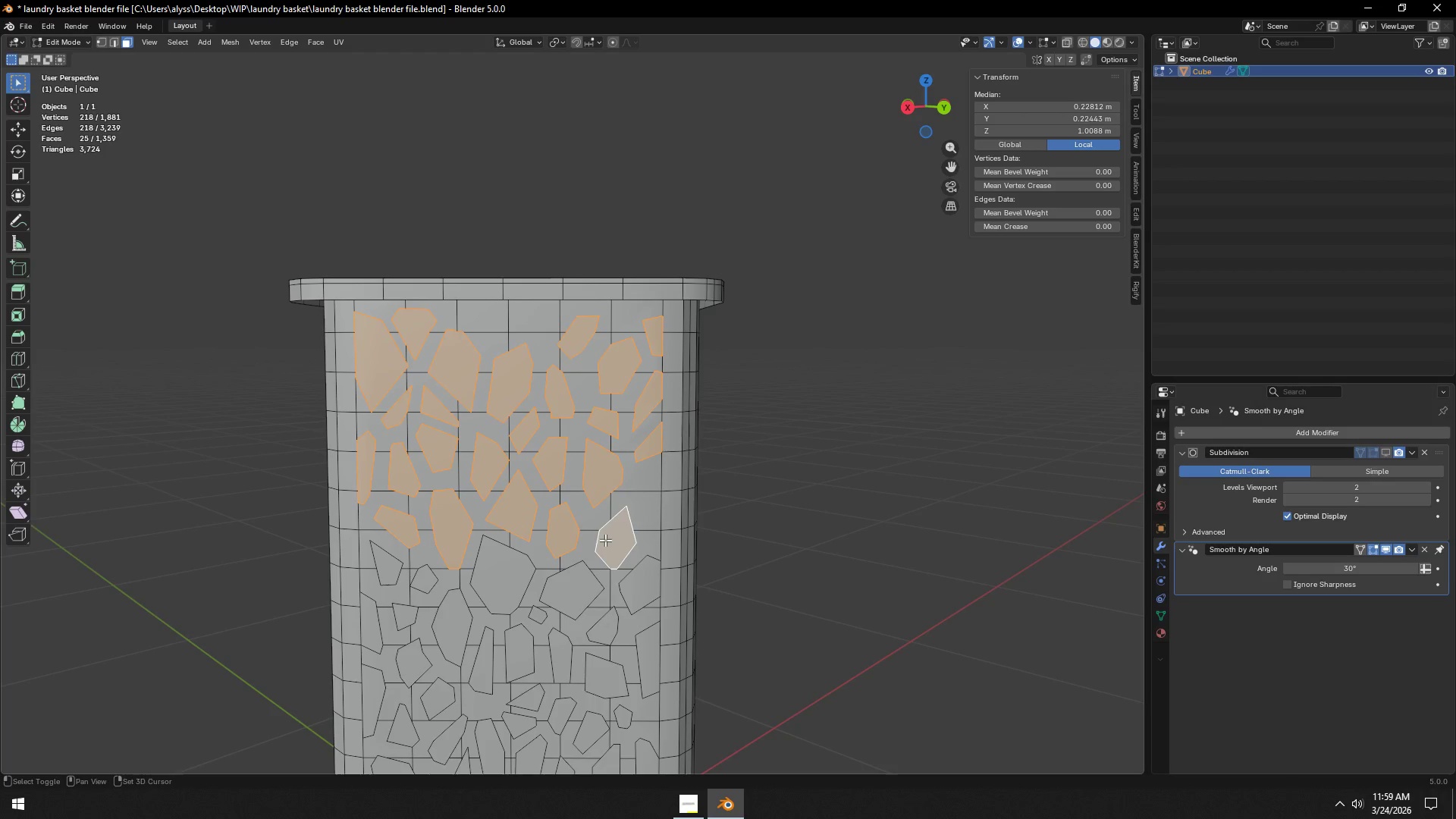 
key(Shift+ShiftLeft)
 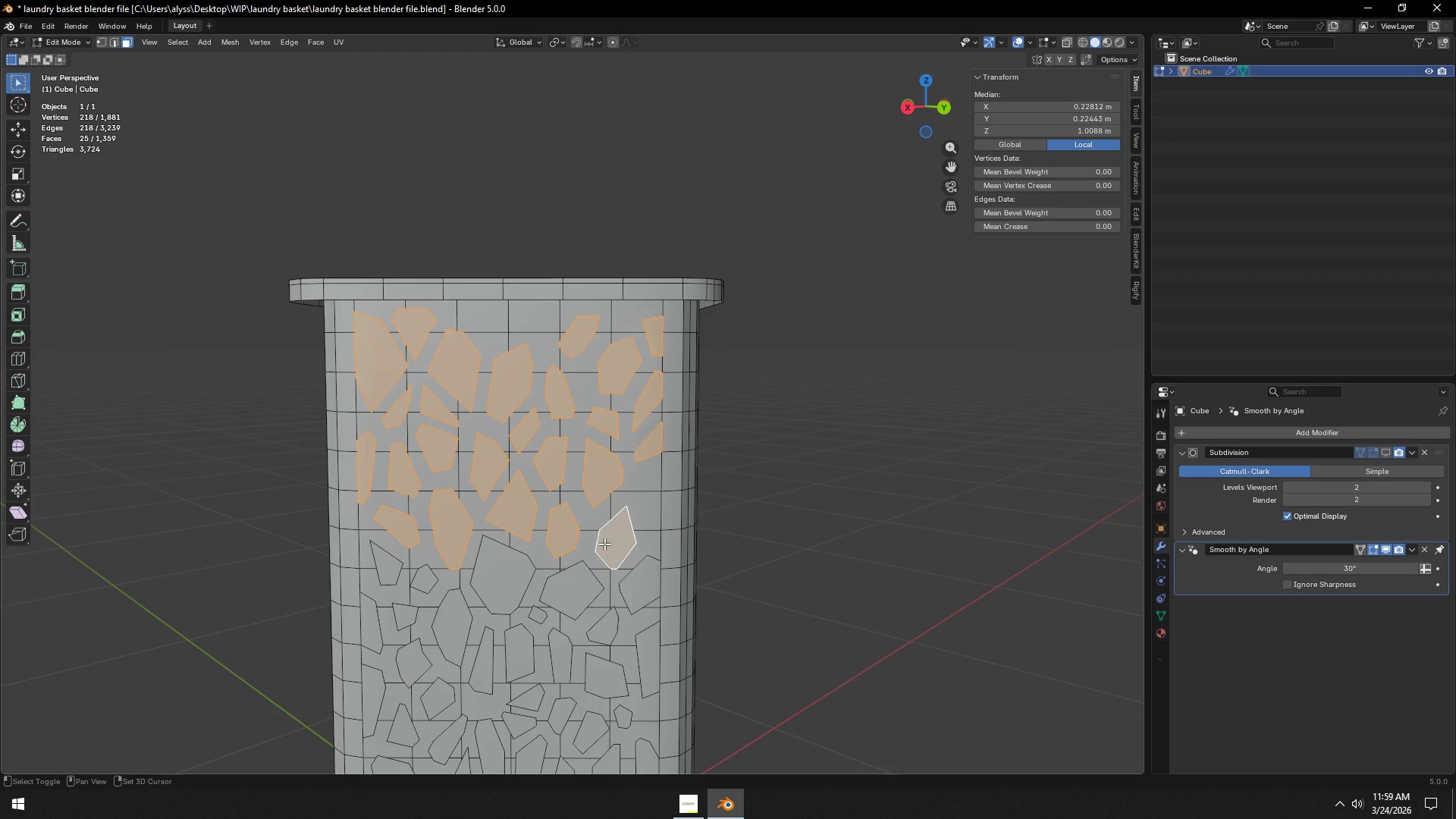 
key(Shift+ShiftLeft)
 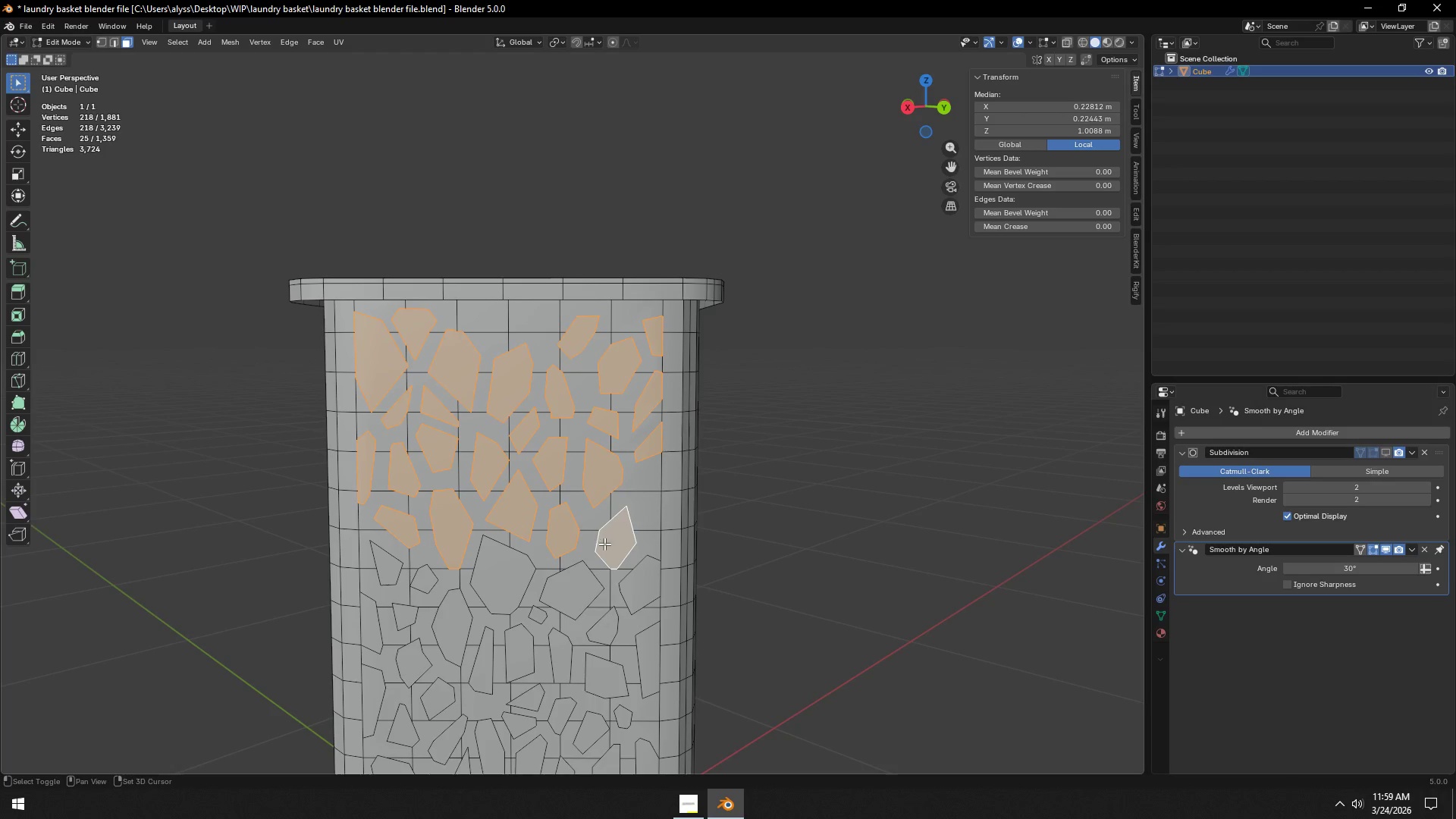 
key(Shift+ShiftLeft)
 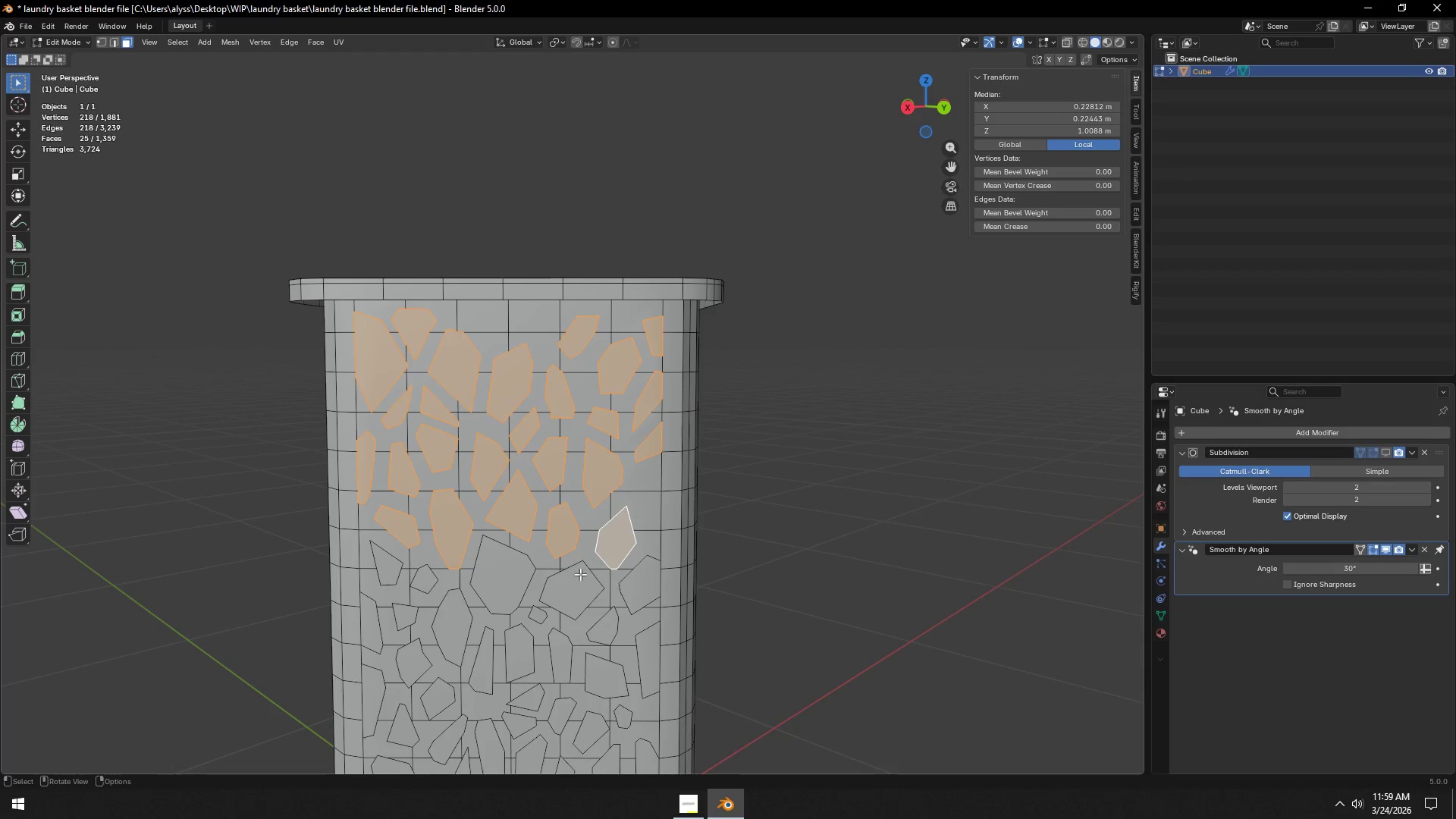 
hold_key(key=ShiftLeft, duration=0.64)
 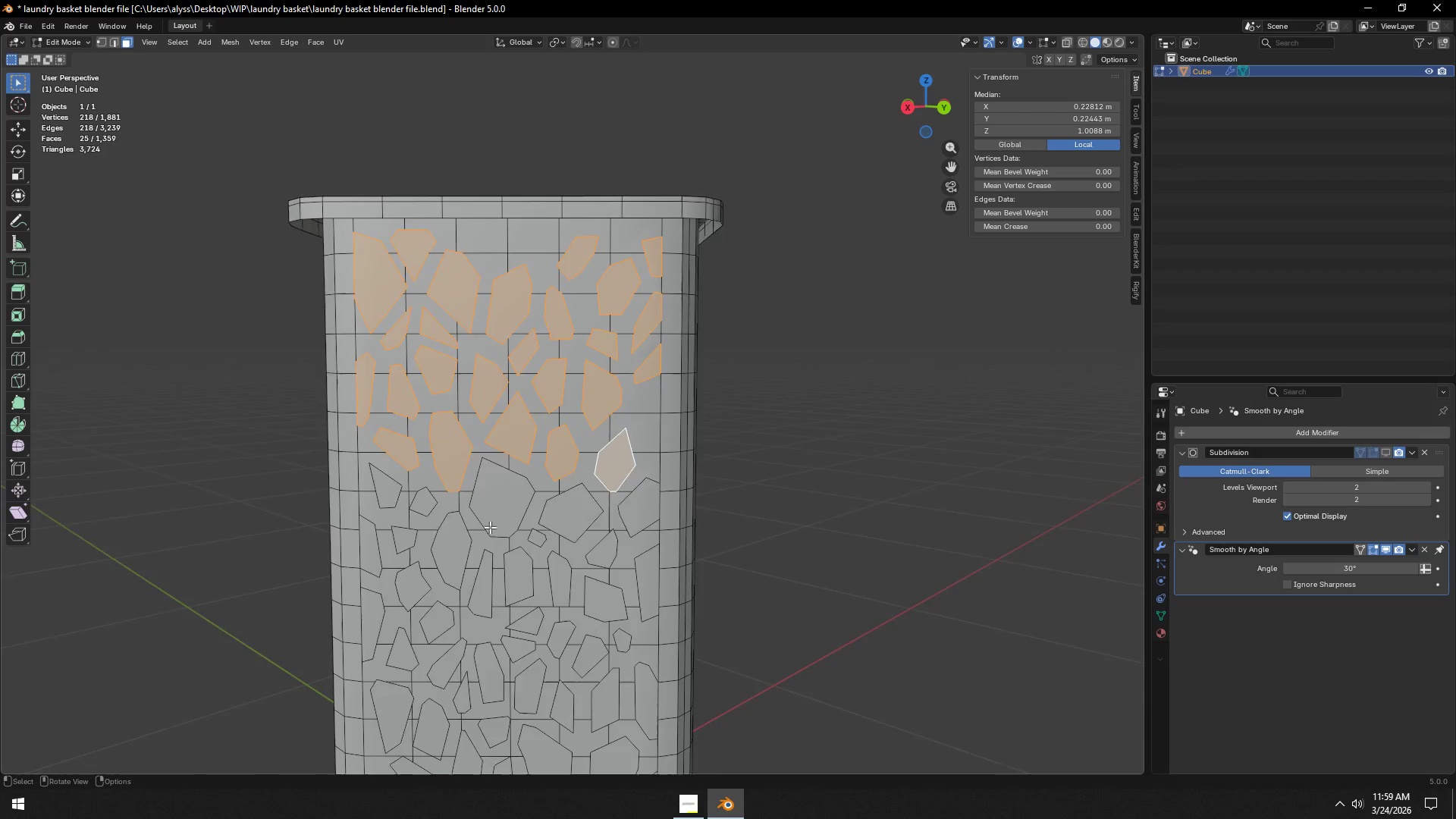 
hold_key(key=ShiftLeft, duration=1.5)
 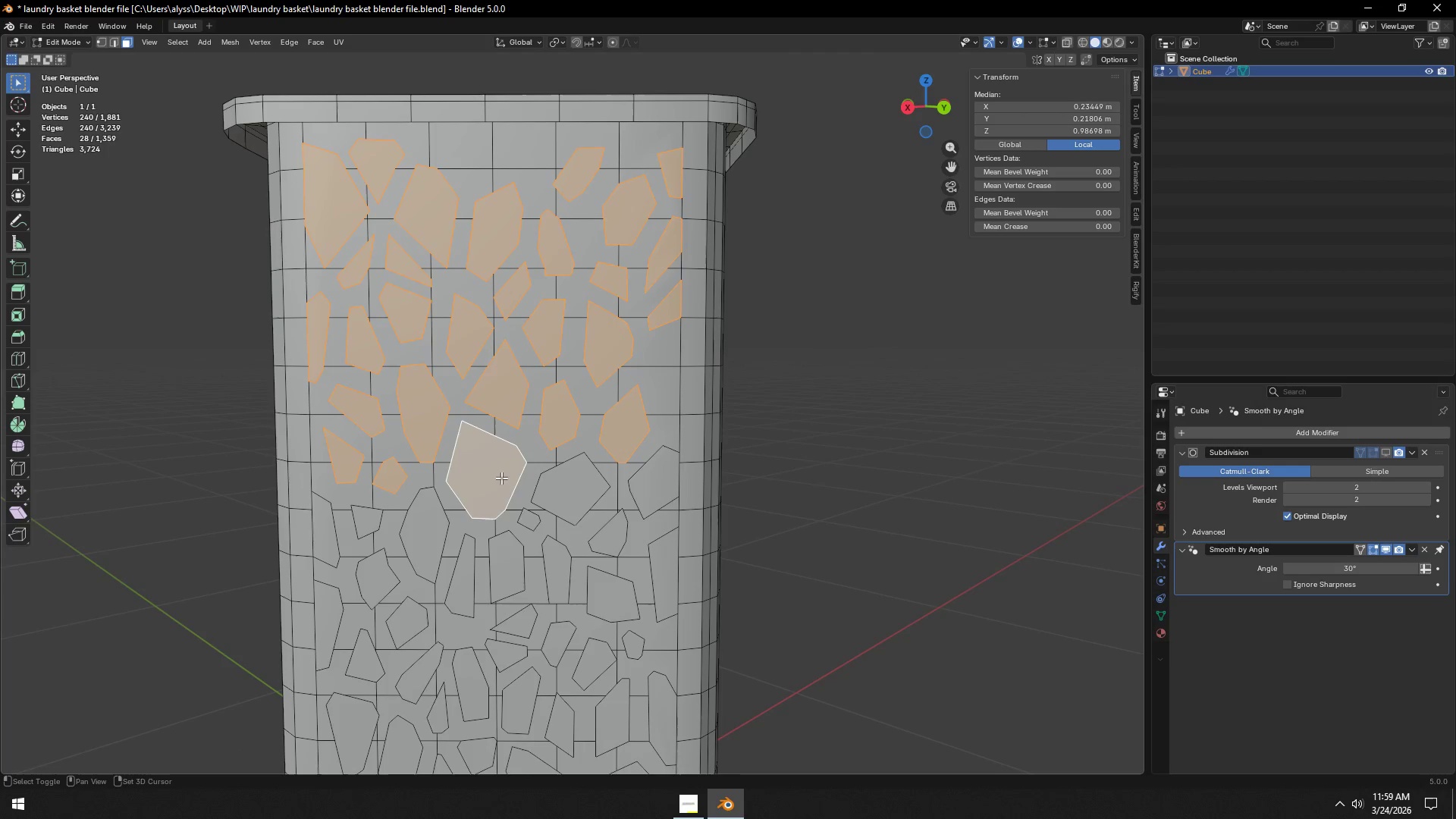 
scroll: coordinate [485, 528], scroll_direction: up, amount: 1.0
 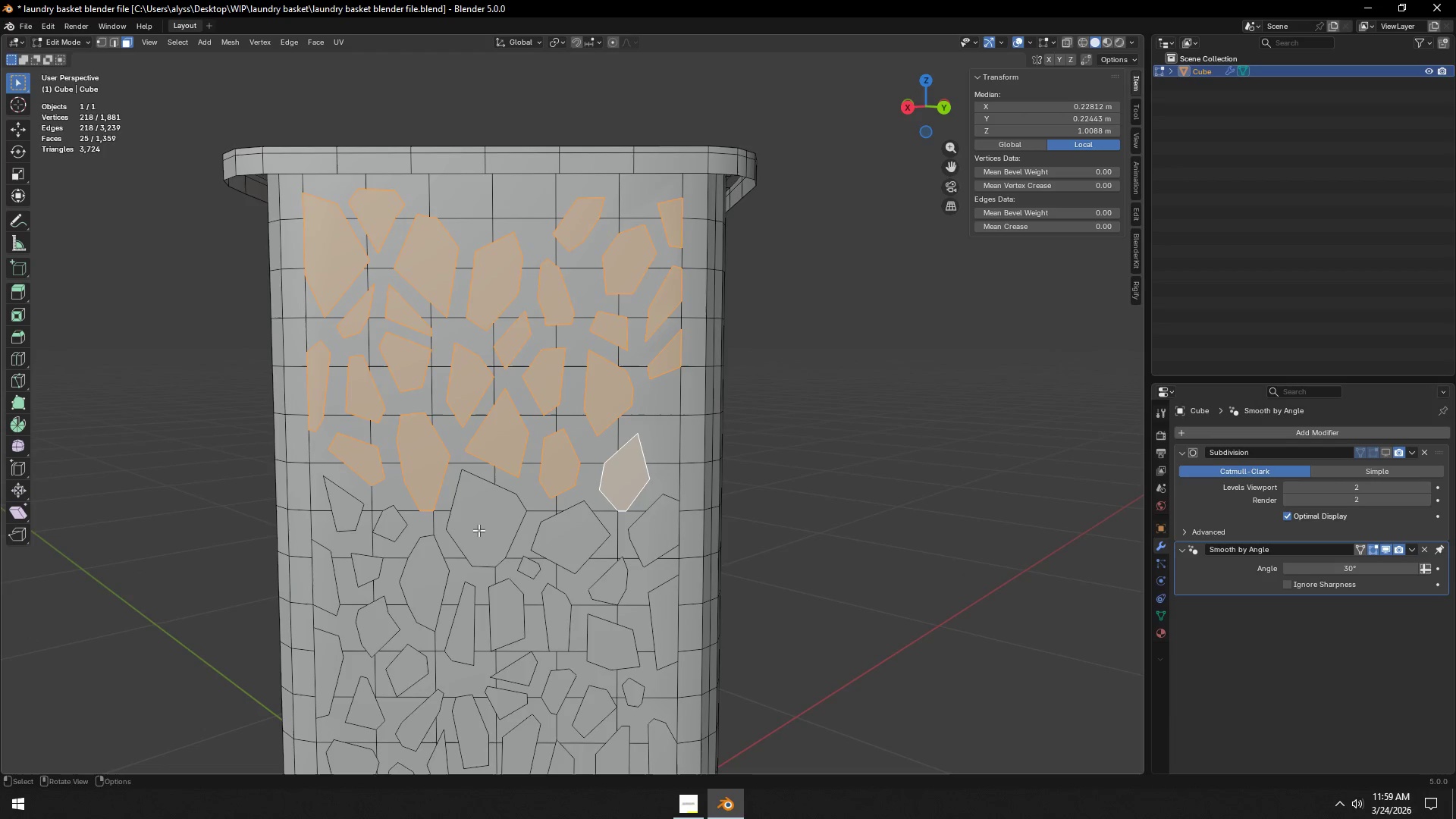 
left_click([339, 464])
 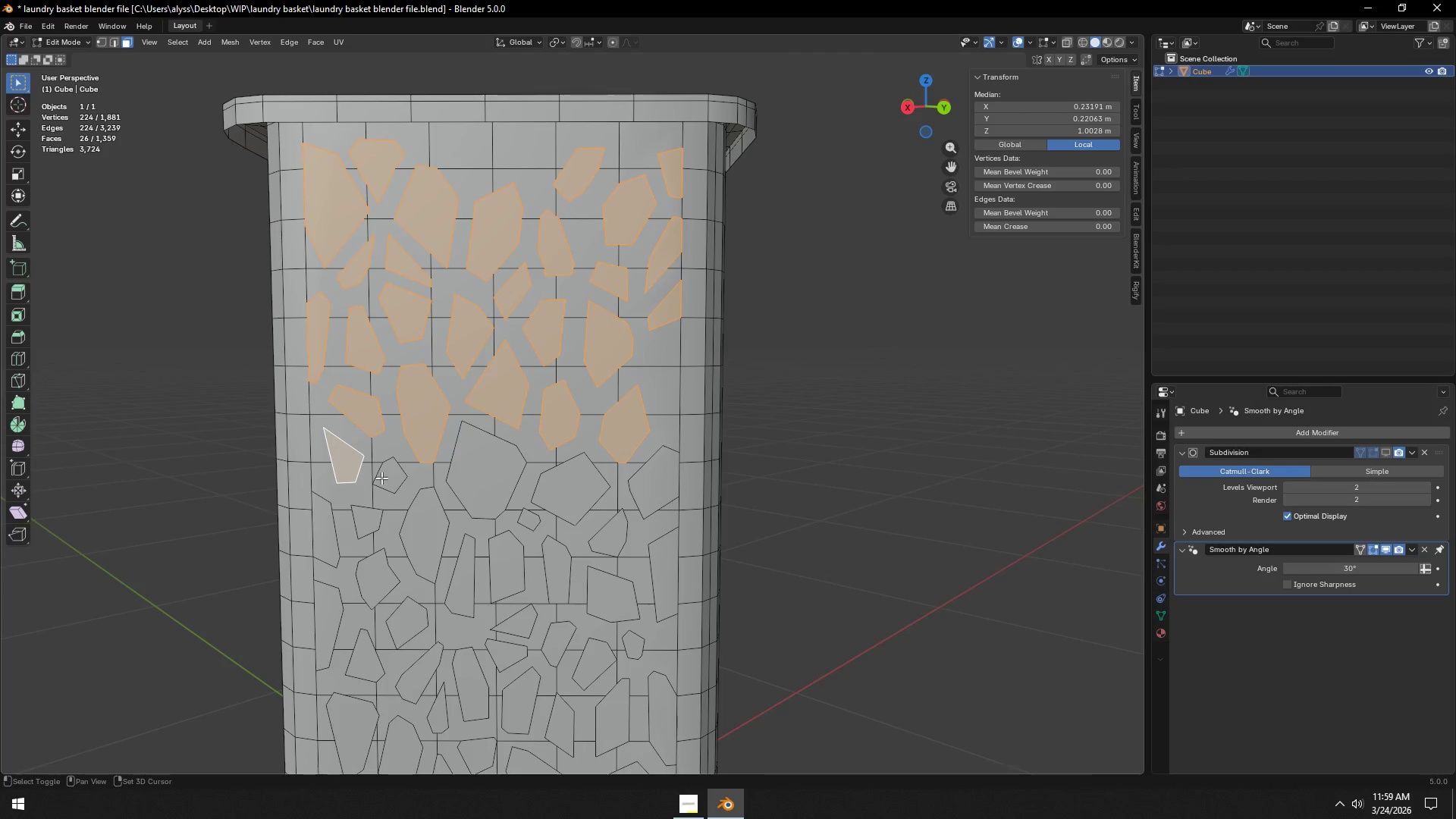 
left_click([384, 478])
 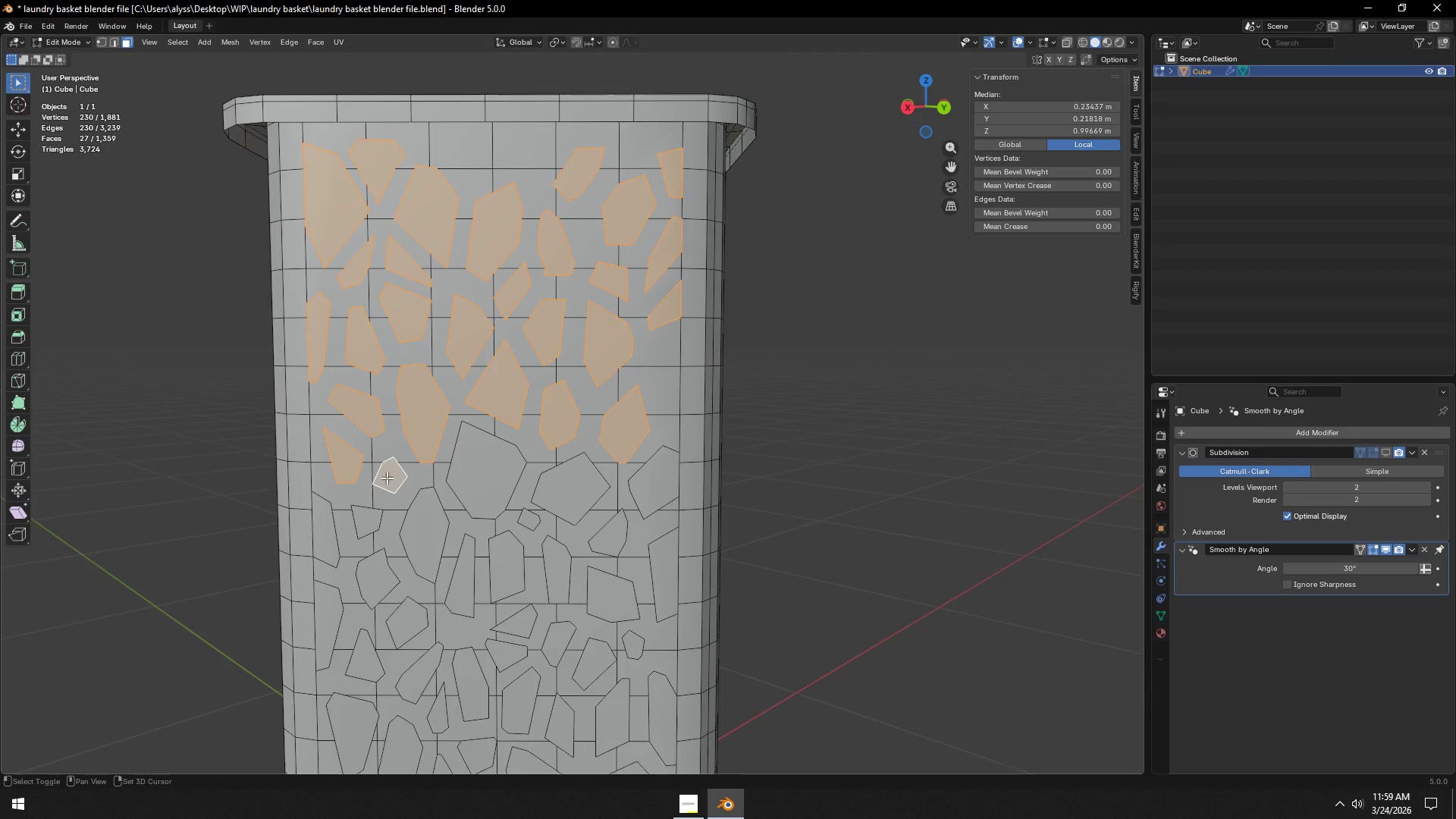 
hold_key(key=ShiftLeft, duration=1.52)
double_click([488, 475])
 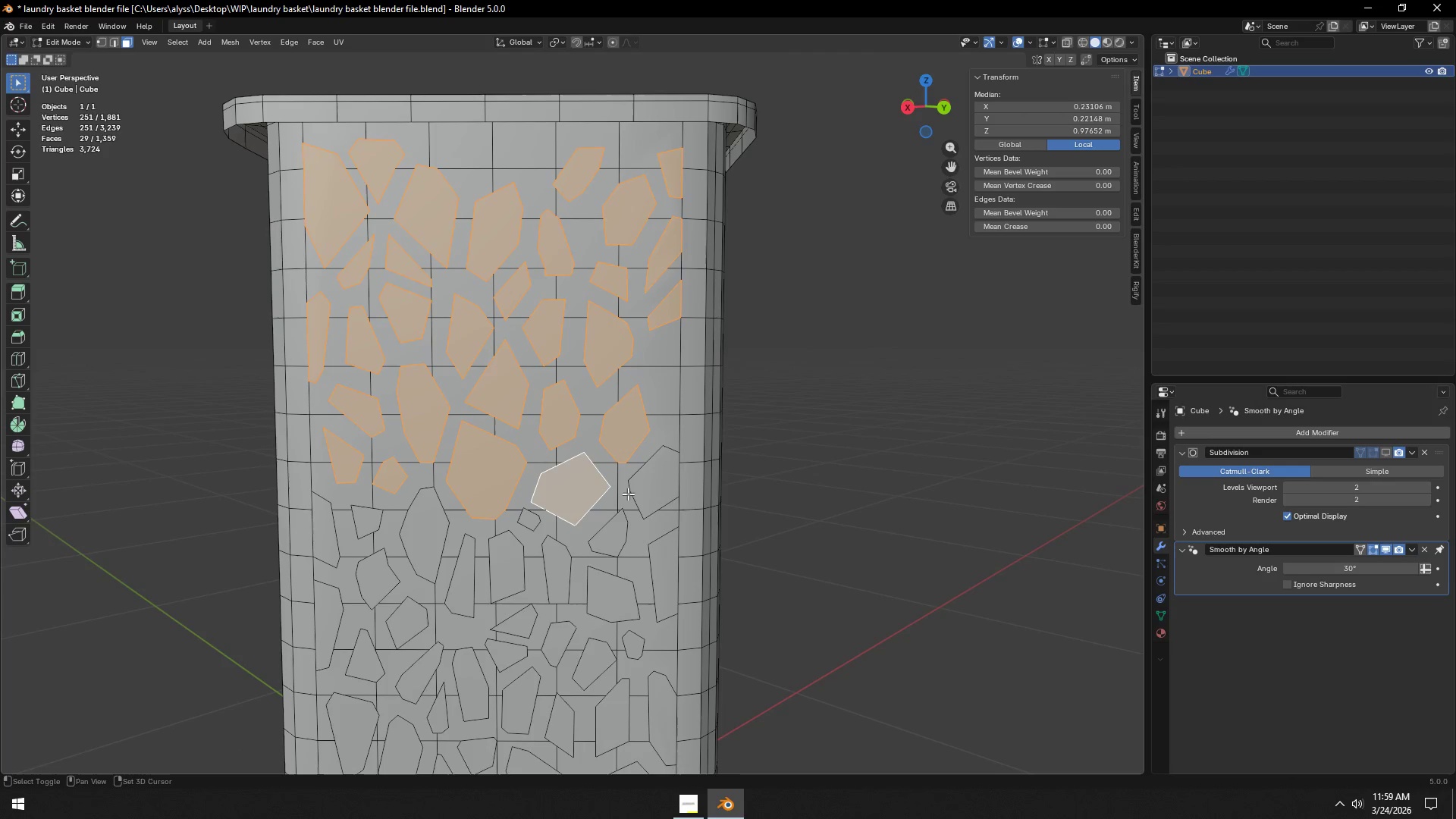 
triple_click([646, 490])
 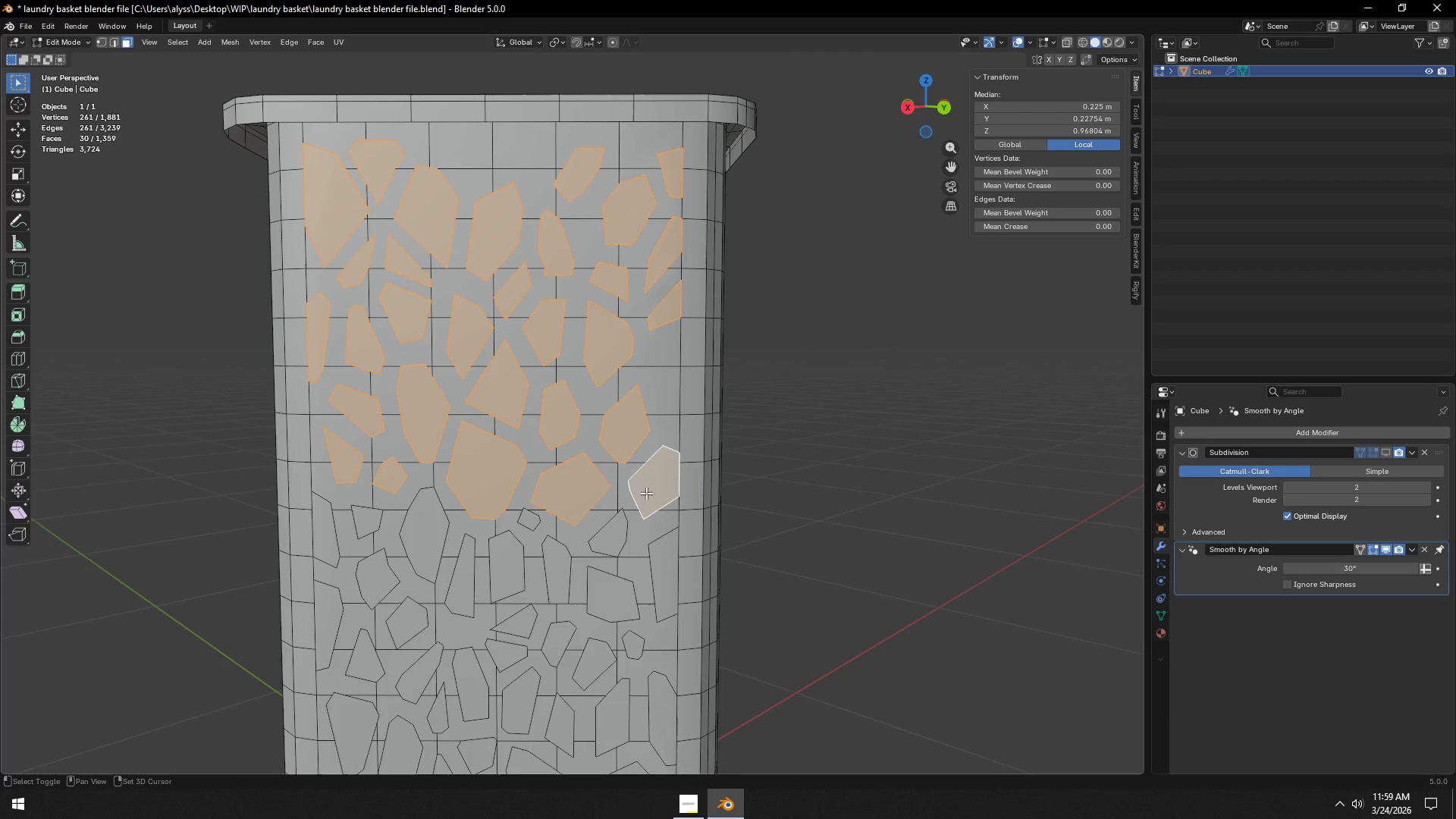 
hold_key(key=ShiftLeft, duration=1.51)
left_click([611, 536])
 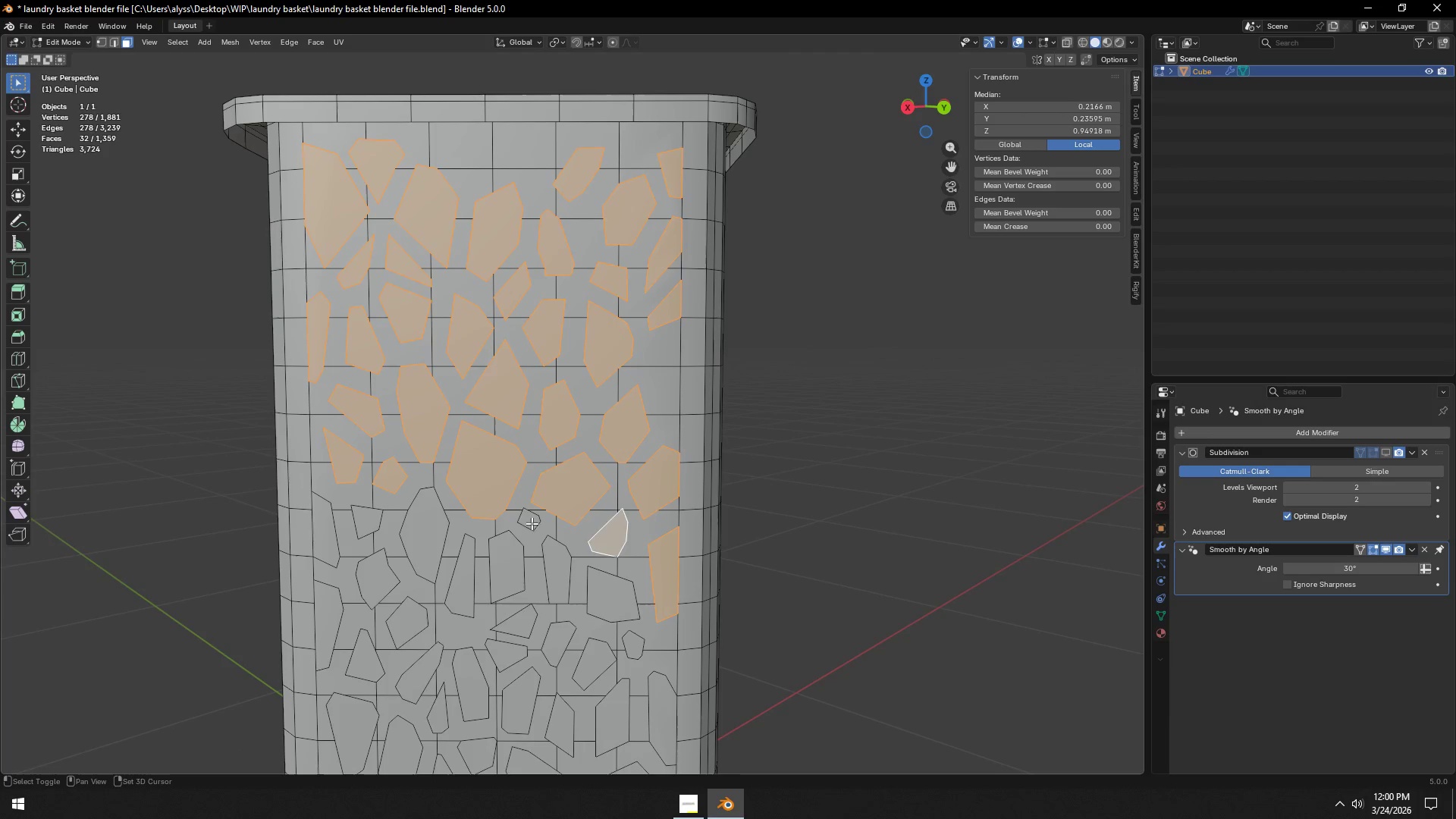 
left_click([529, 520])
 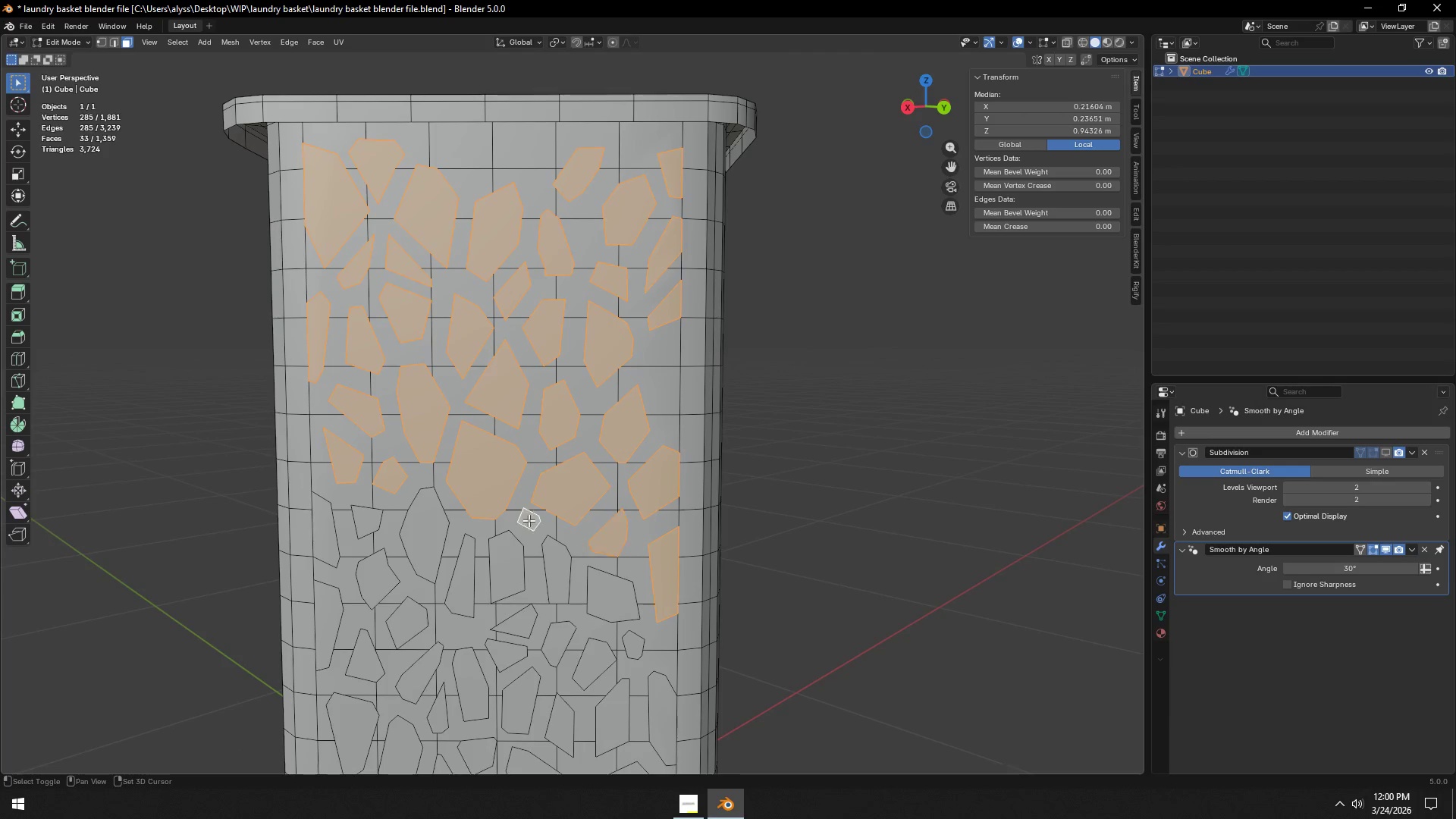 
hold_key(key=ShiftLeft, duration=1.52)
double_click([418, 527])
 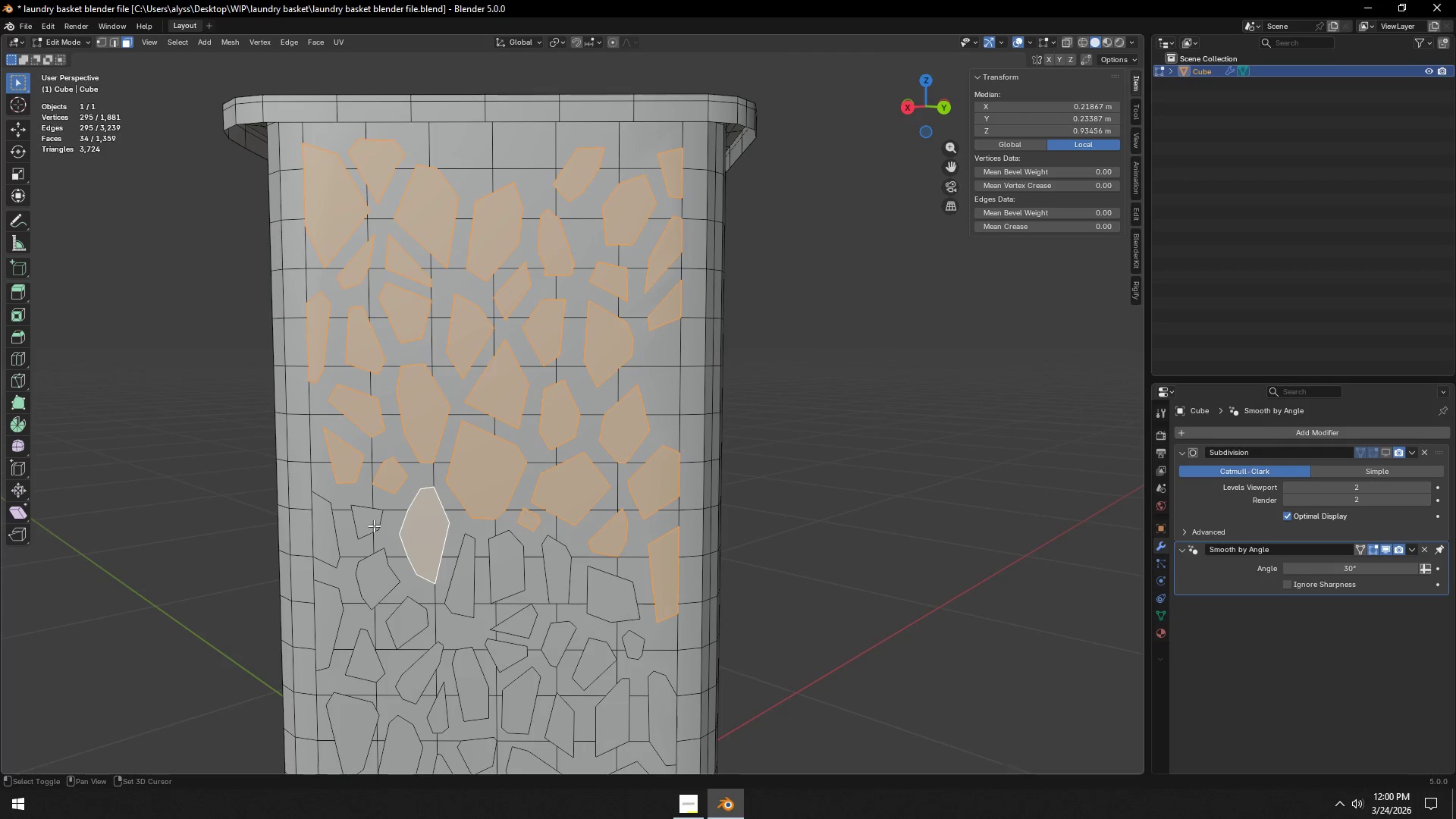 
triple_click([371, 524])
 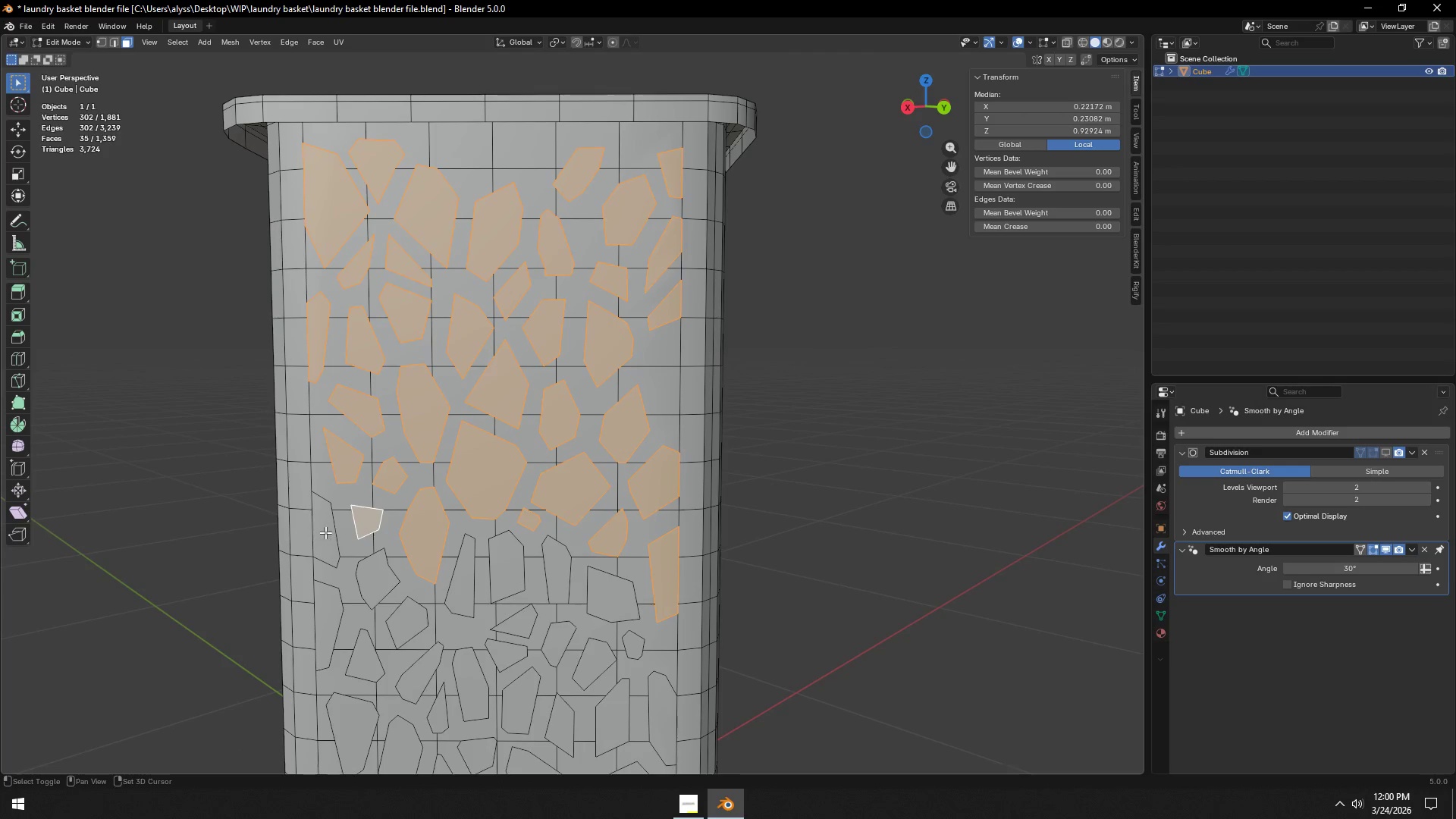 
left_click([325, 532])
 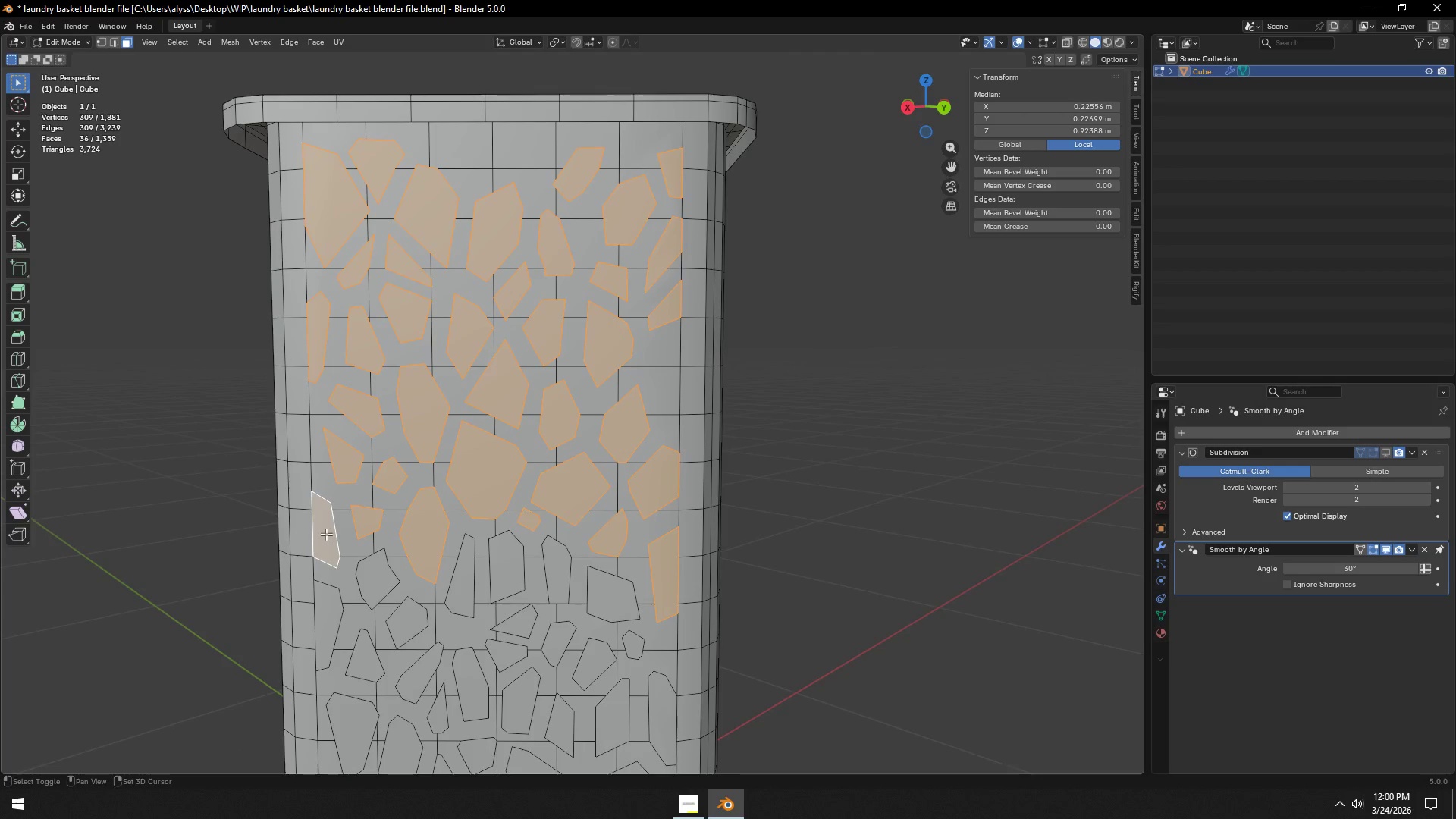 
hold_key(key=ShiftLeft, duration=1.51)
left_click([331, 608])
 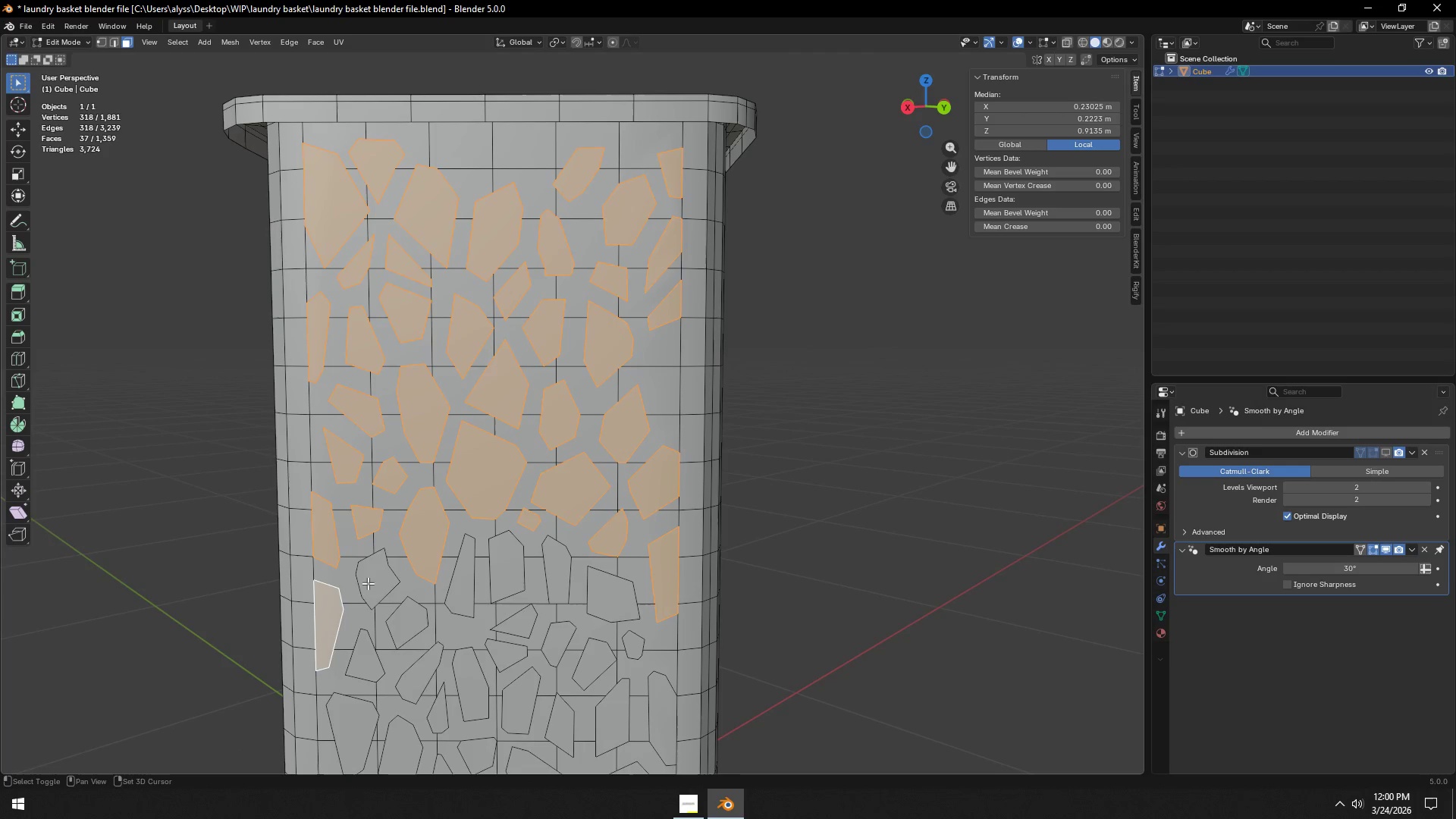 
double_click([369, 581])
 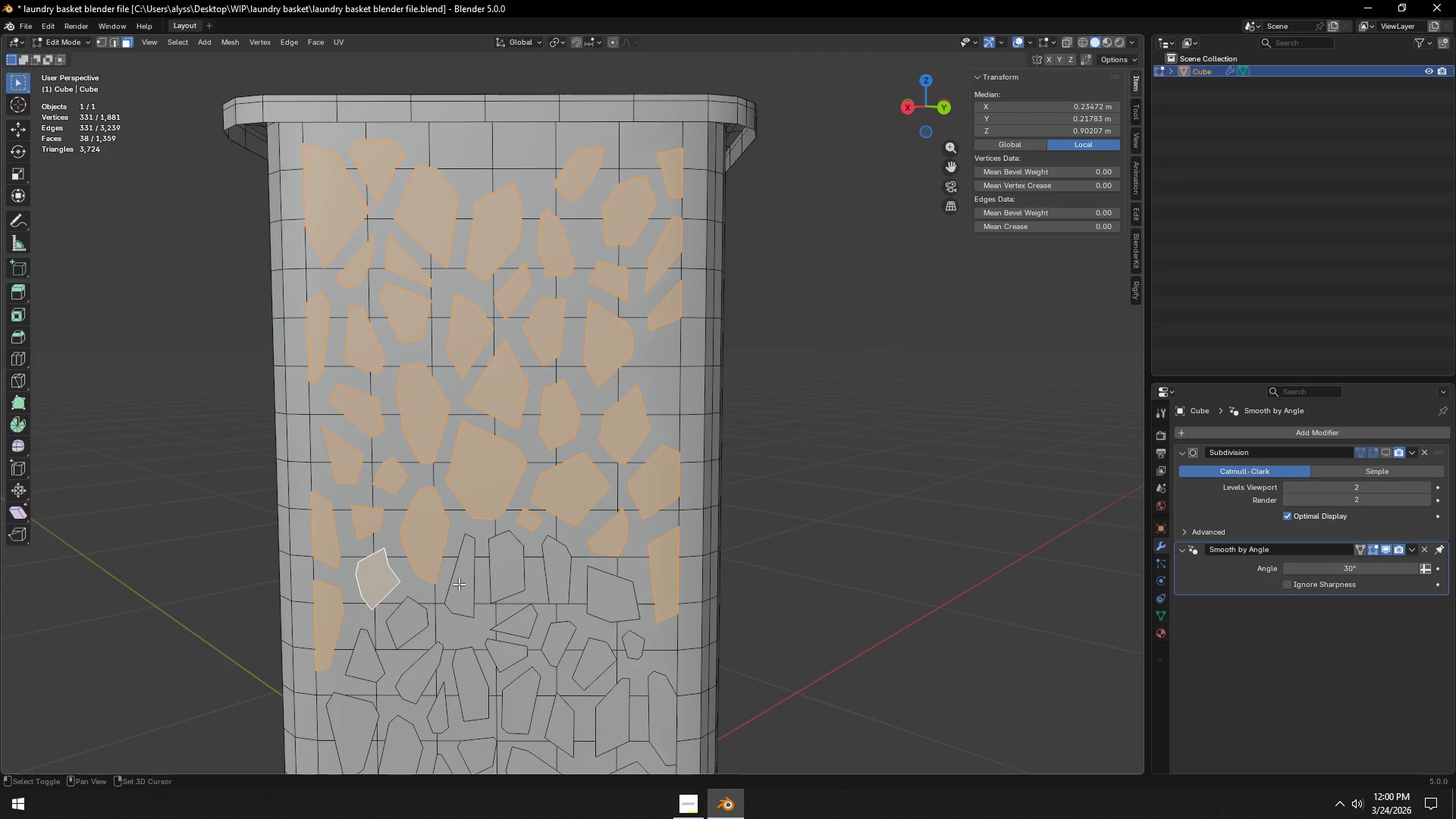 
triple_click([459, 584])
 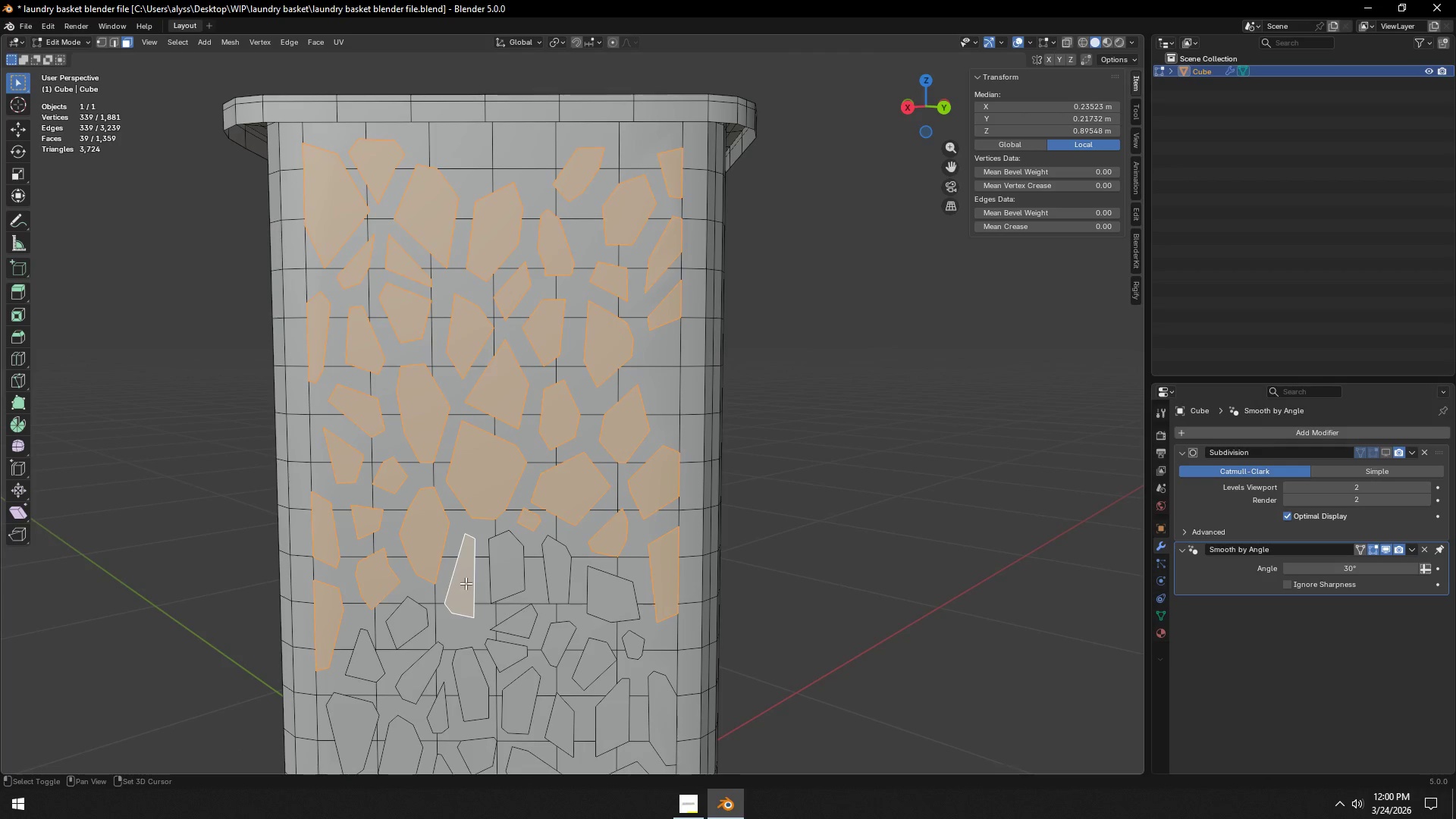 
hold_key(key=ShiftLeft, duration=1.5)
triple_click([509, 575])
 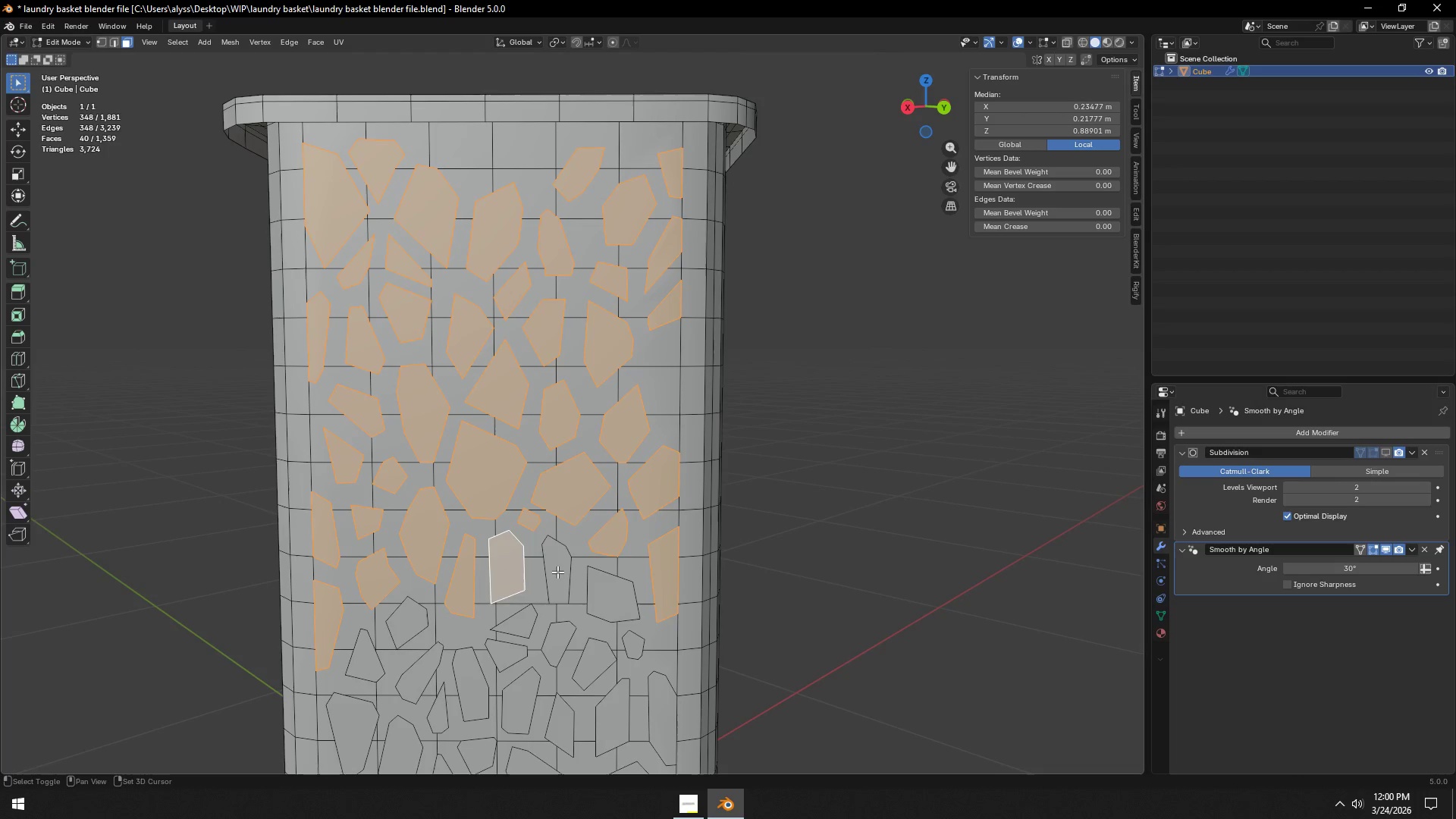 
triple_click([559, 572])
 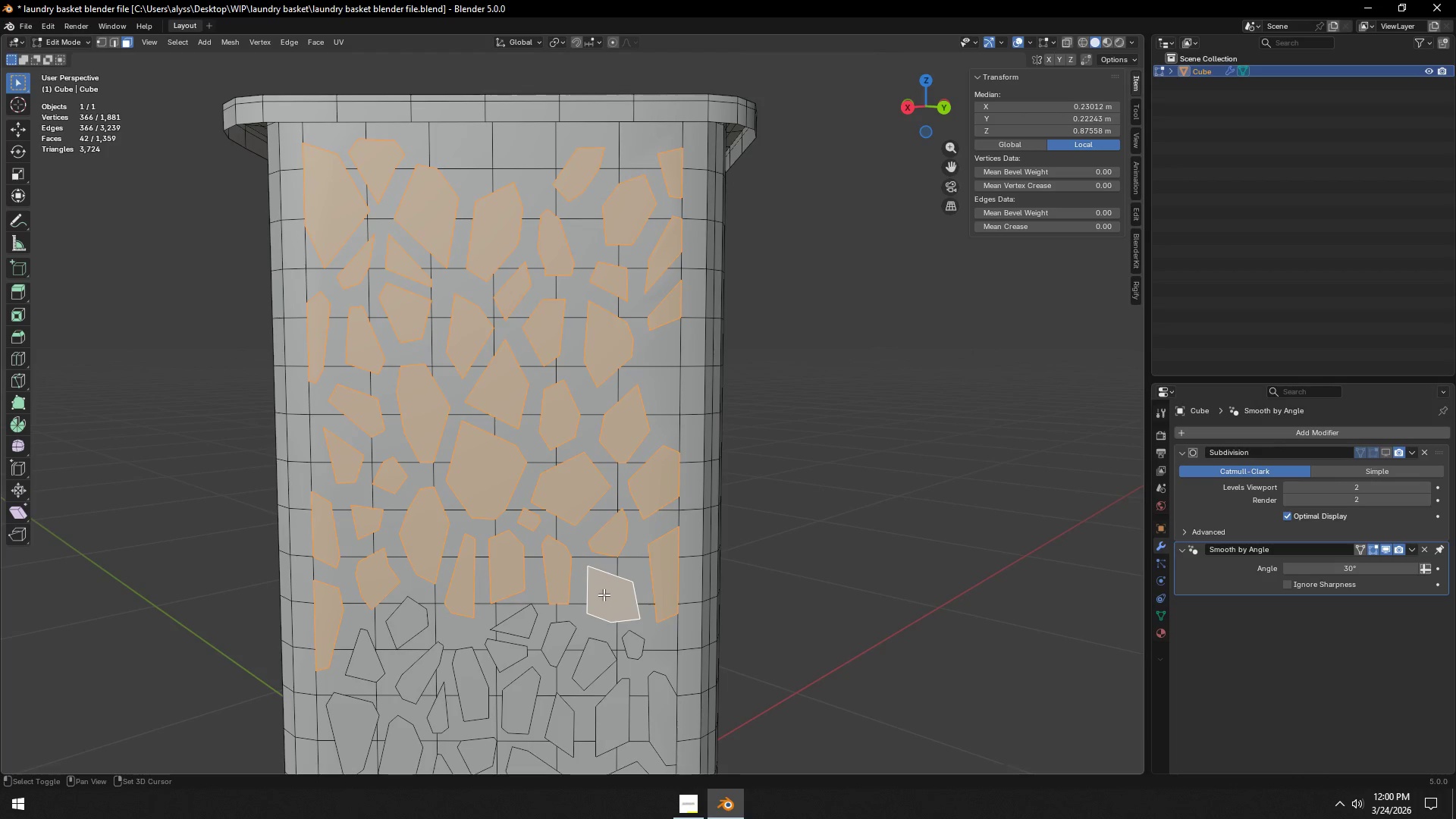 
hold_key(key=ShiftLeft, duration=1.5)
left_click([634, 640])
 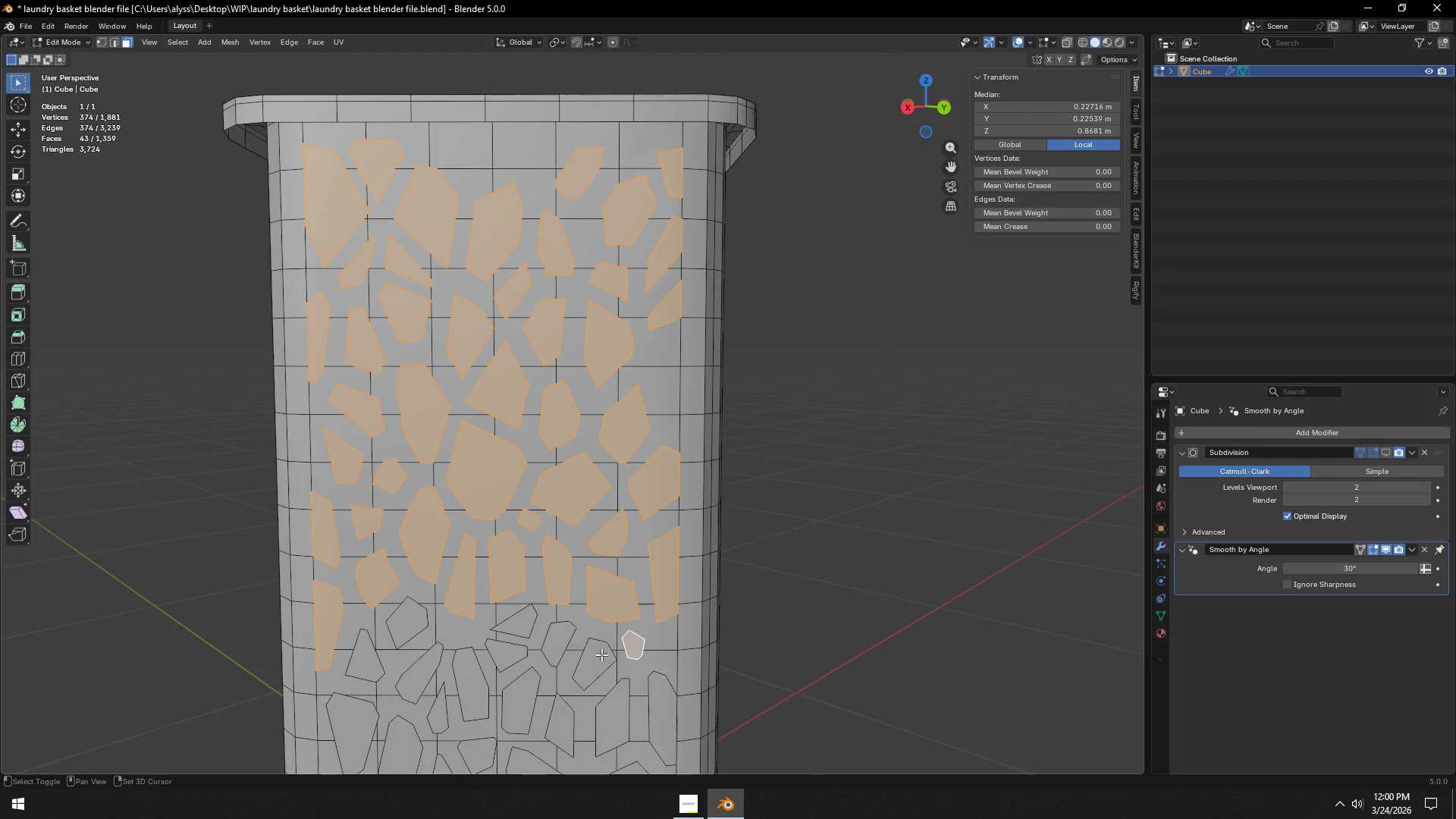 
left_click([601, 655])
 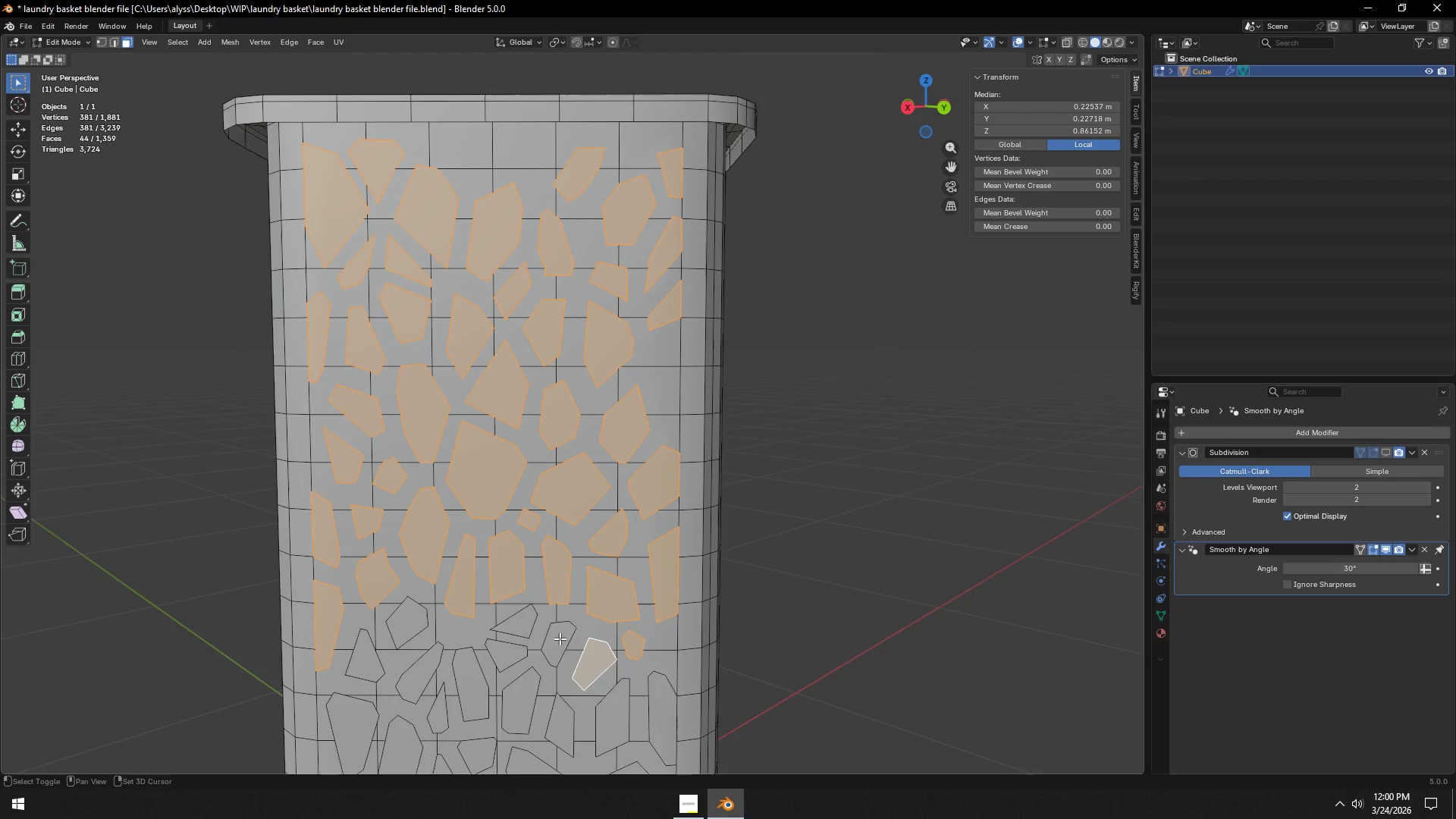 
double_click([560, 639])
 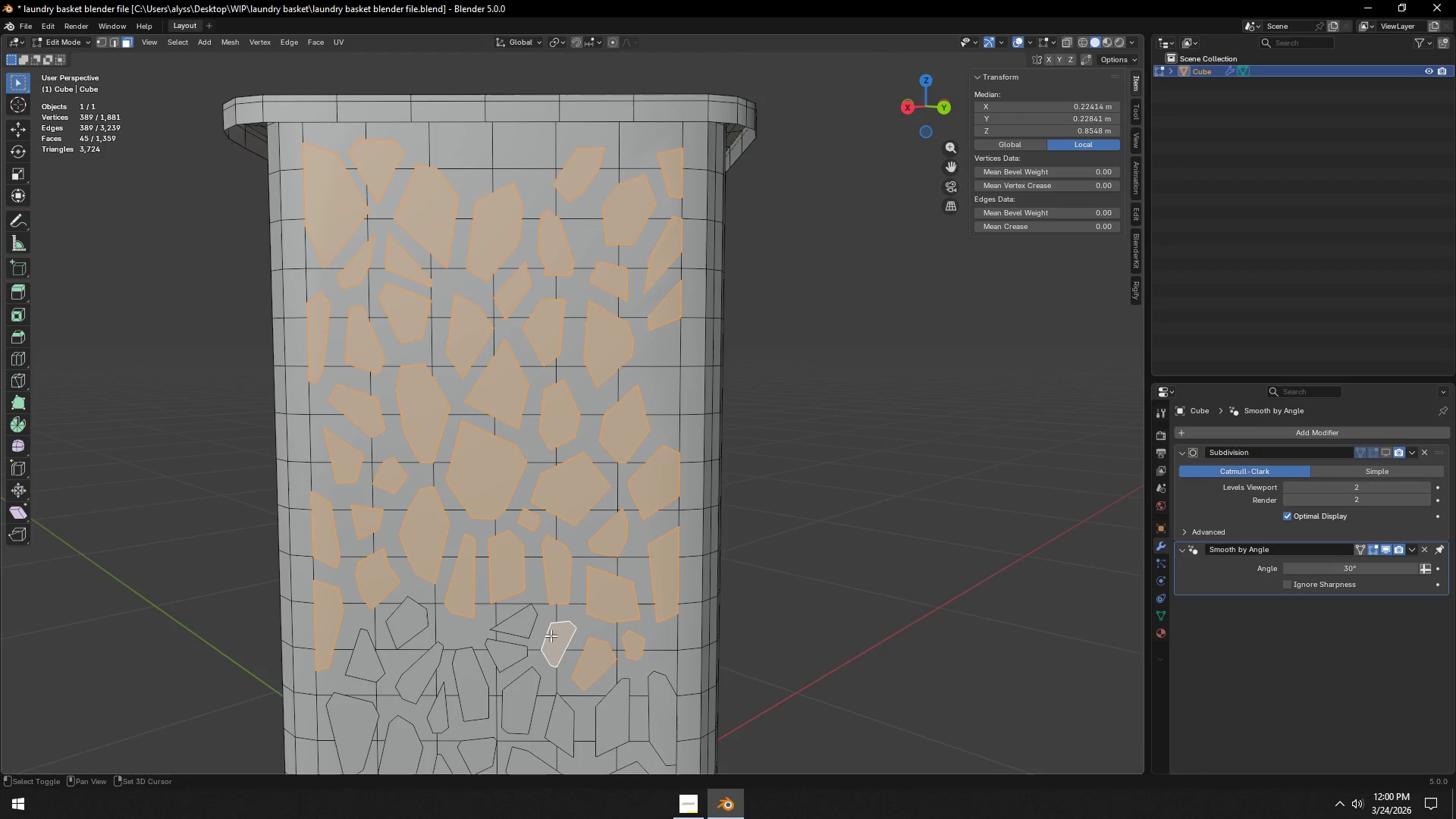 
hold_key(key=ShiftLeft, duration=1.52)
left_click([522, 622])
 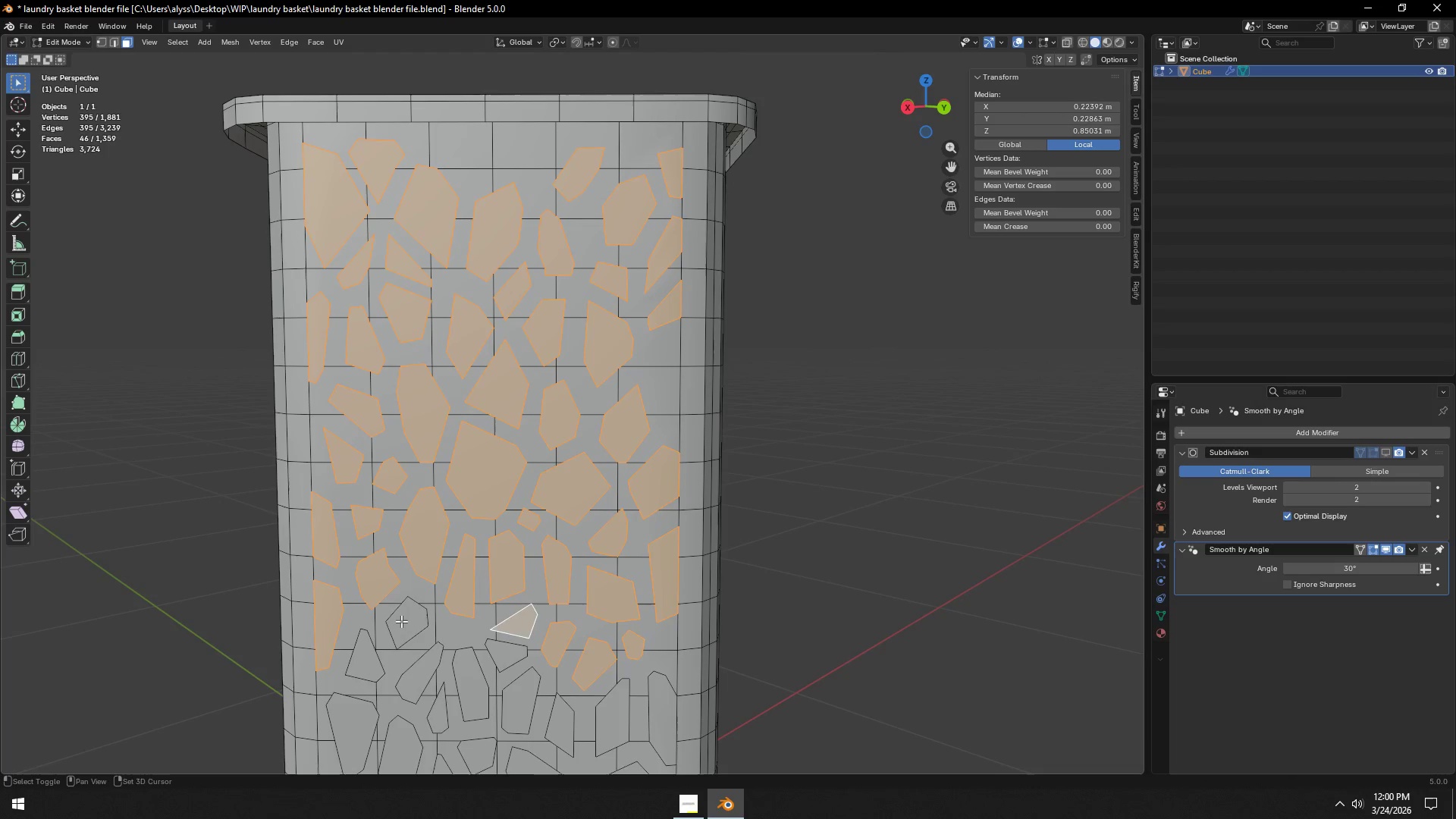 
double_click([401, 620])
 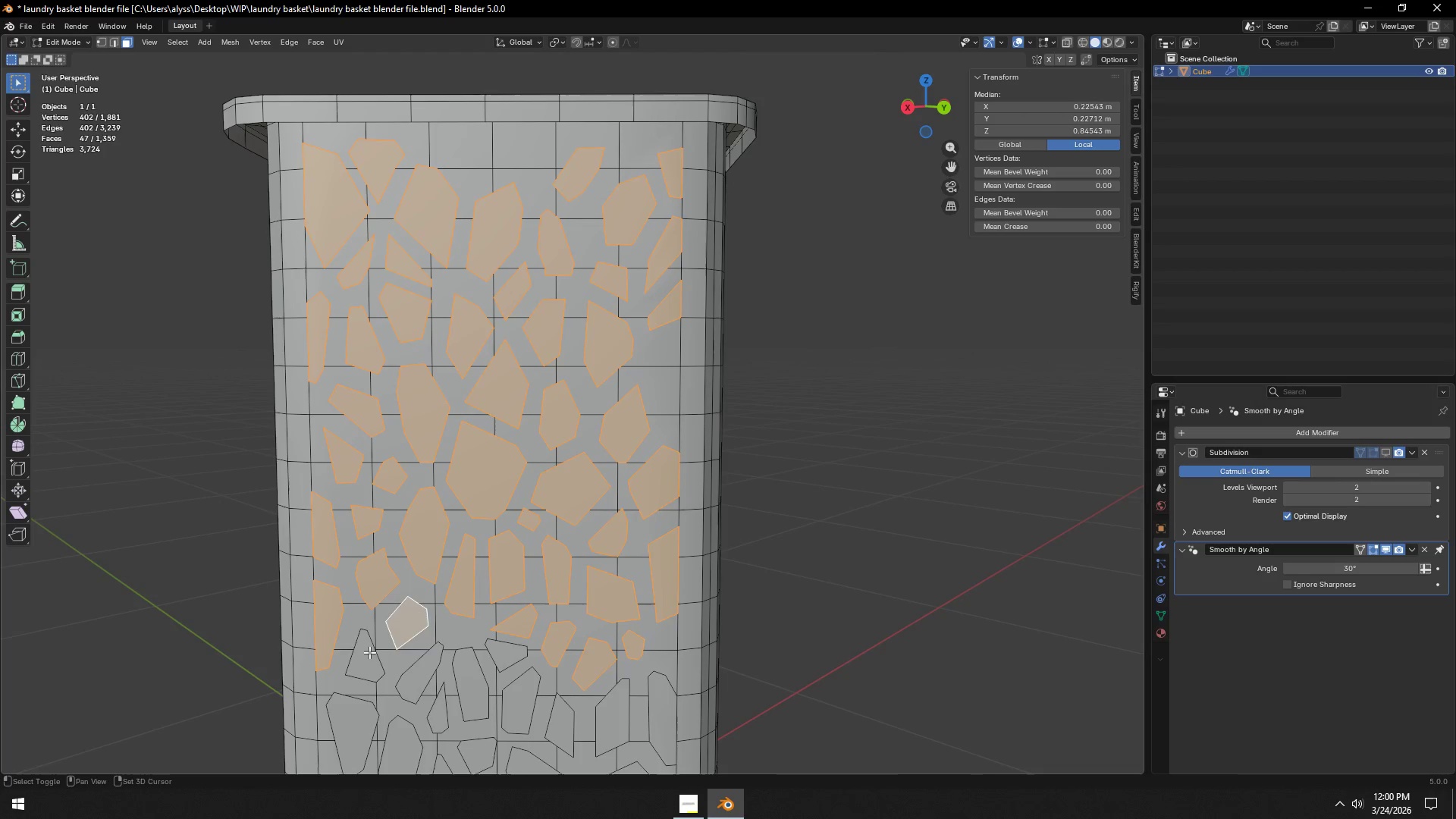 
triple_click([365, 655])
 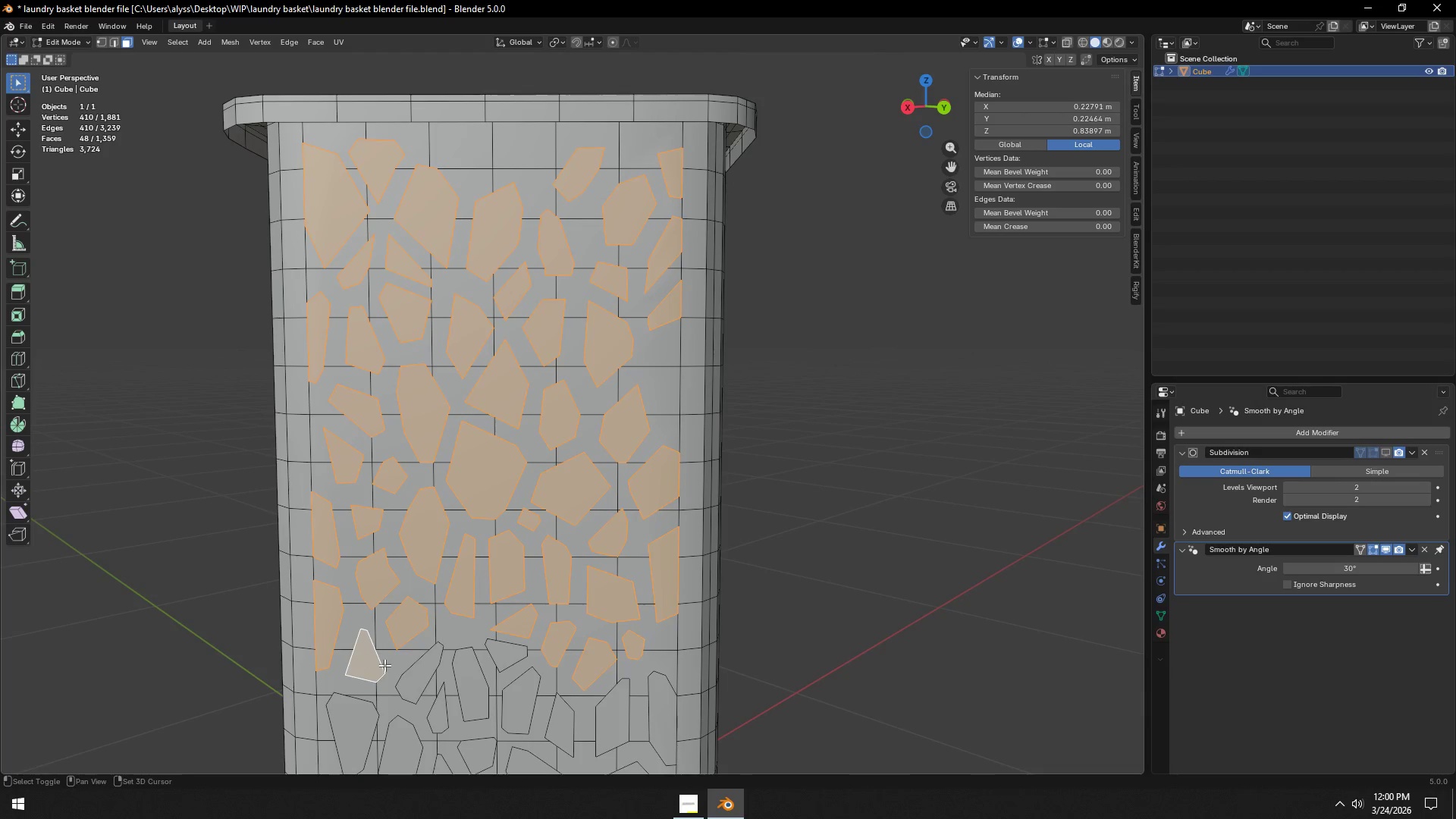 
key(Shift+ShiftLeft)
 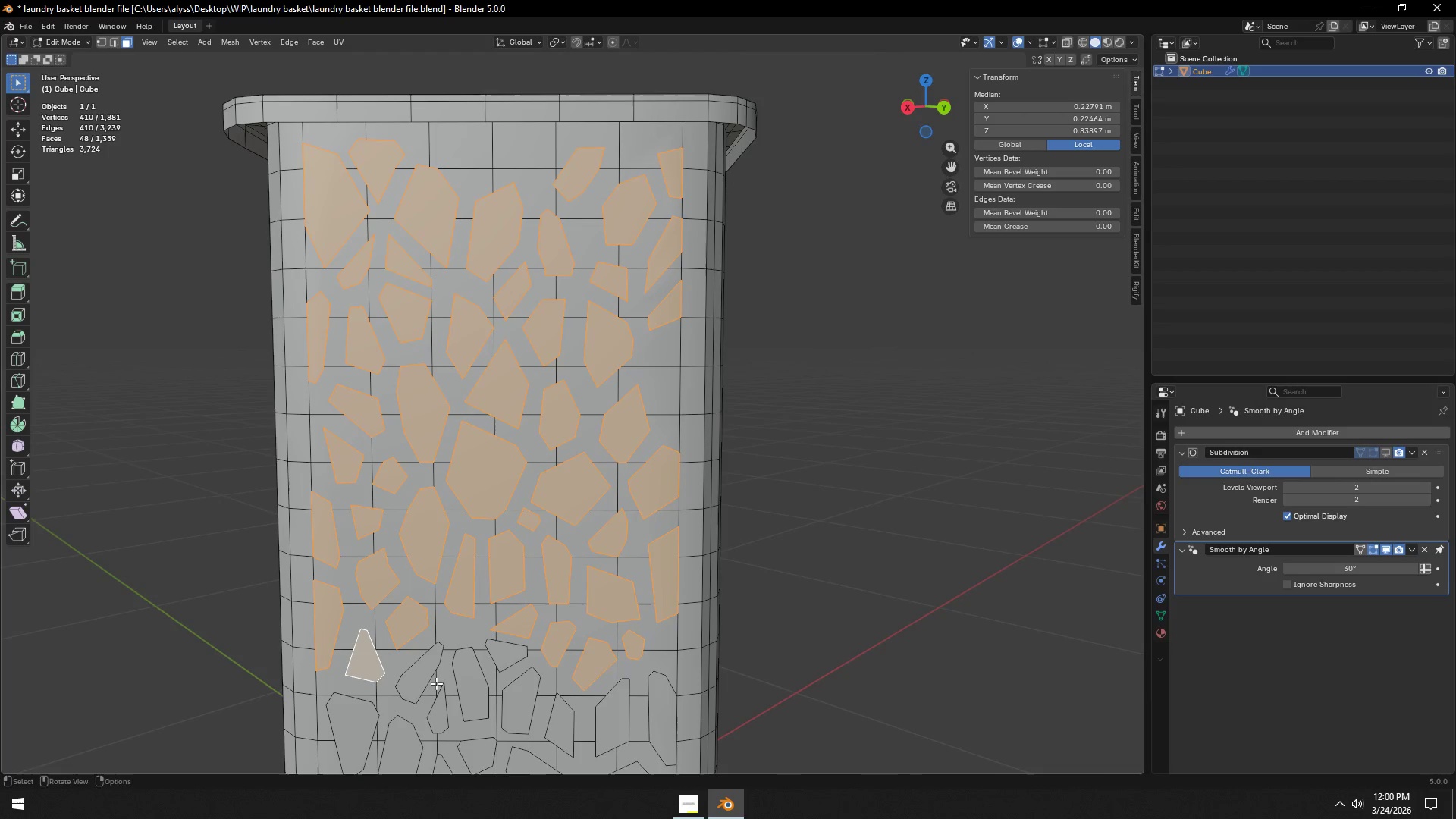 
hold_key(key=ShiftLeft, duration=1.5)
 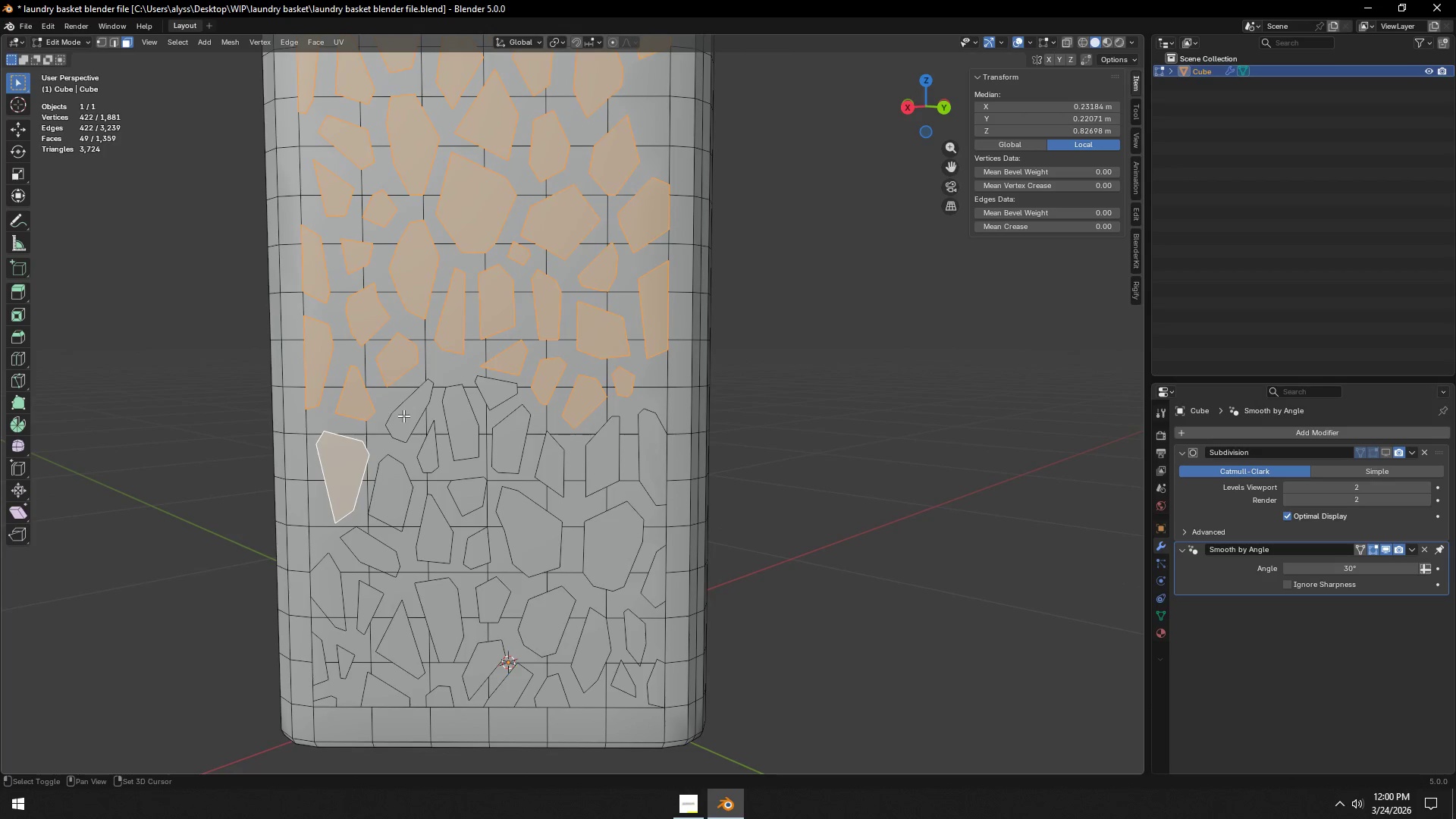 
hold_key(key=ShiftLeft, duration=1.52)
double_click([403, 415])
 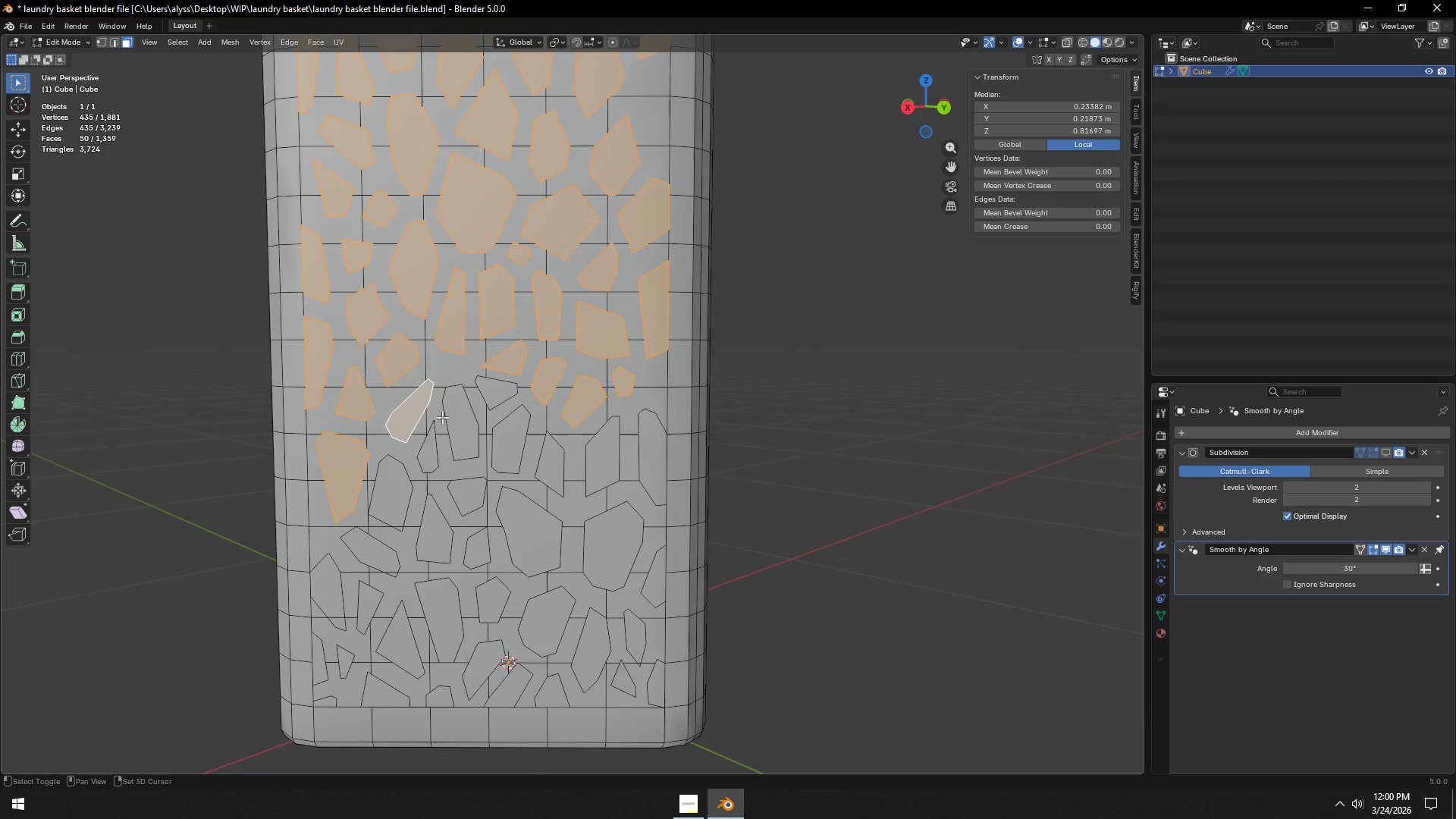 
triple_click([453, 419])
 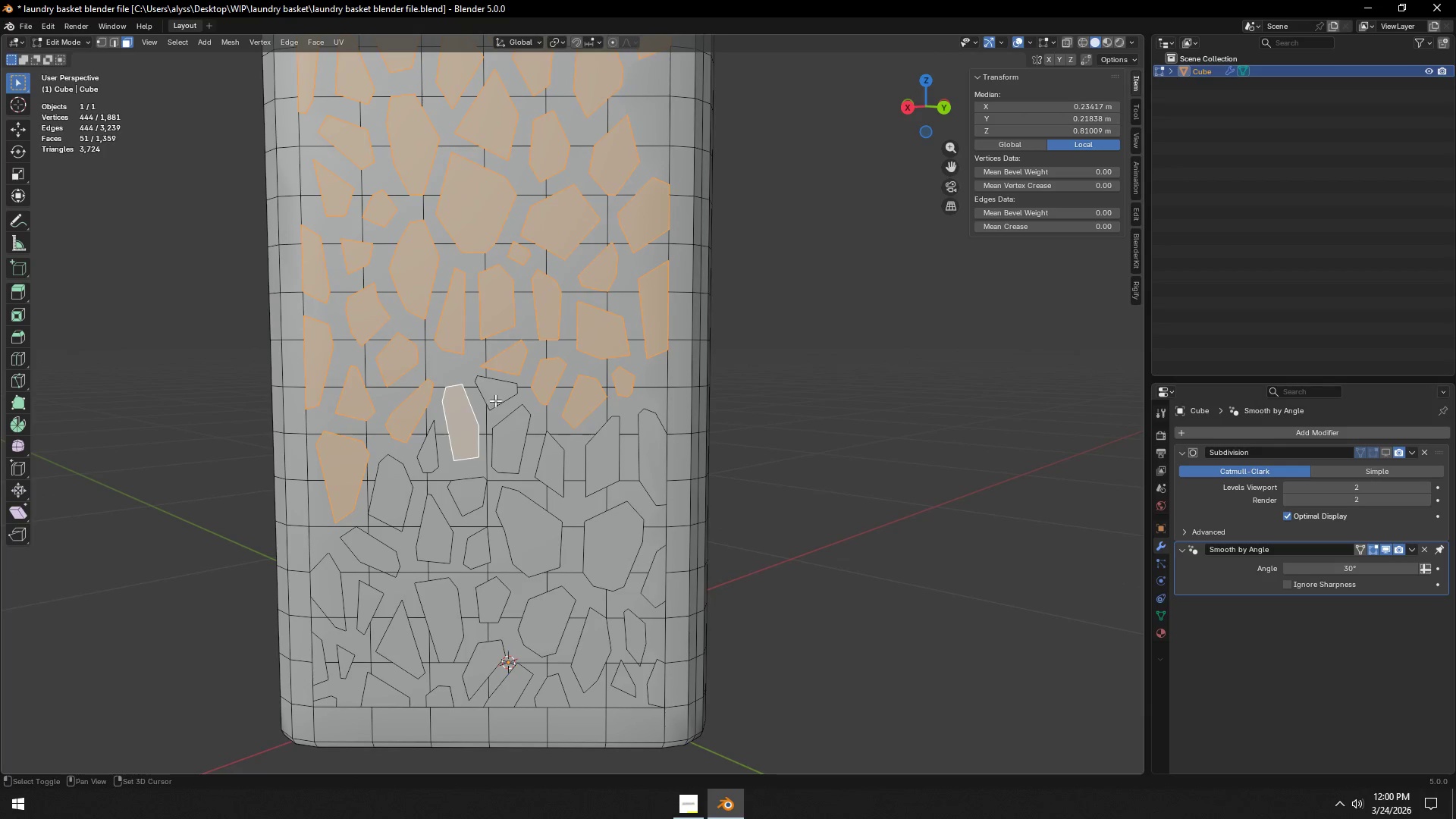 
triple_click([499, 397])
 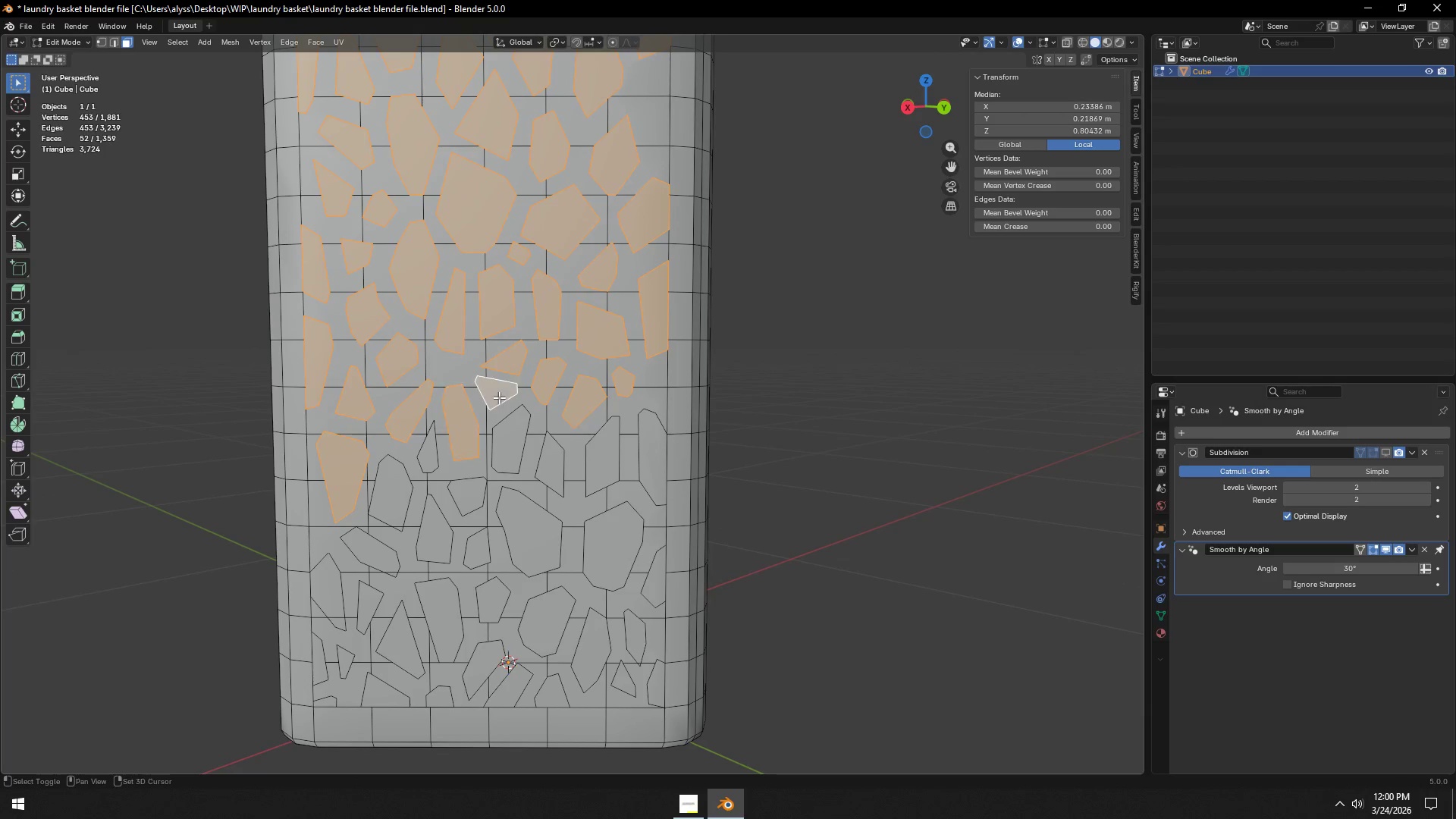 
hold_key(key=ShiftLeft, duration=1.5)
left_click([428, 450])
 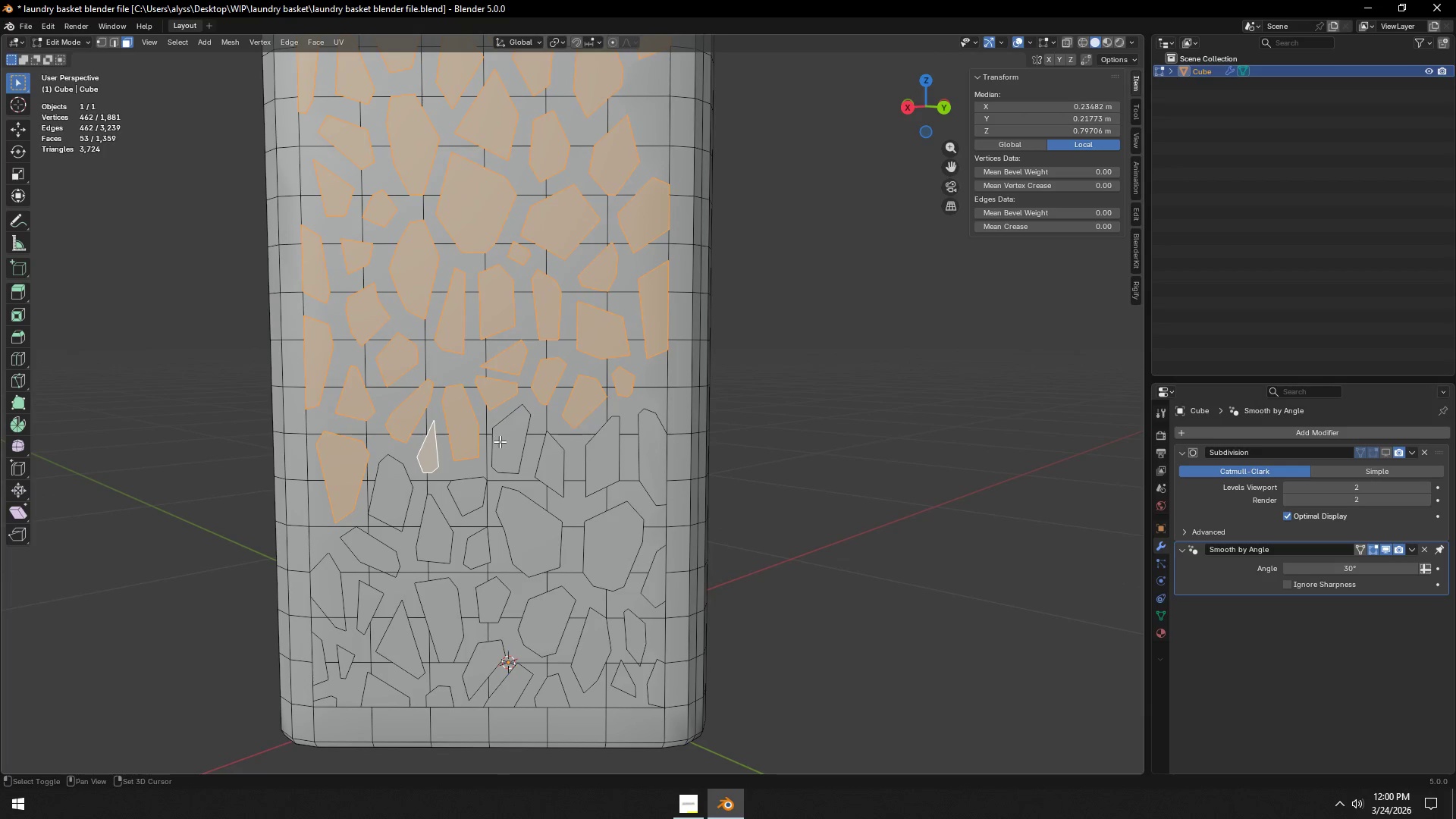 
double_click([501, 441])
 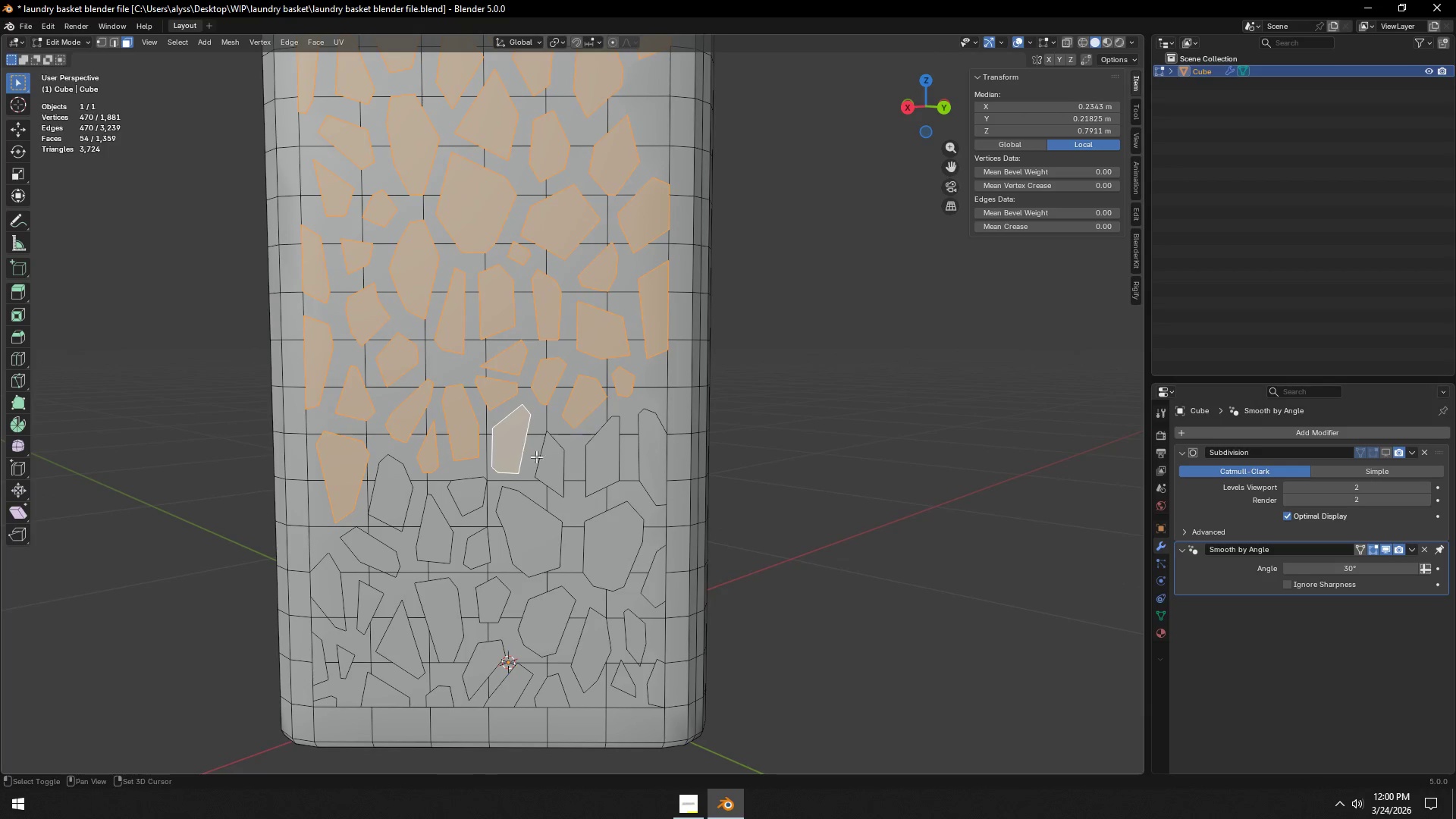 
triple_click([544, 466])
 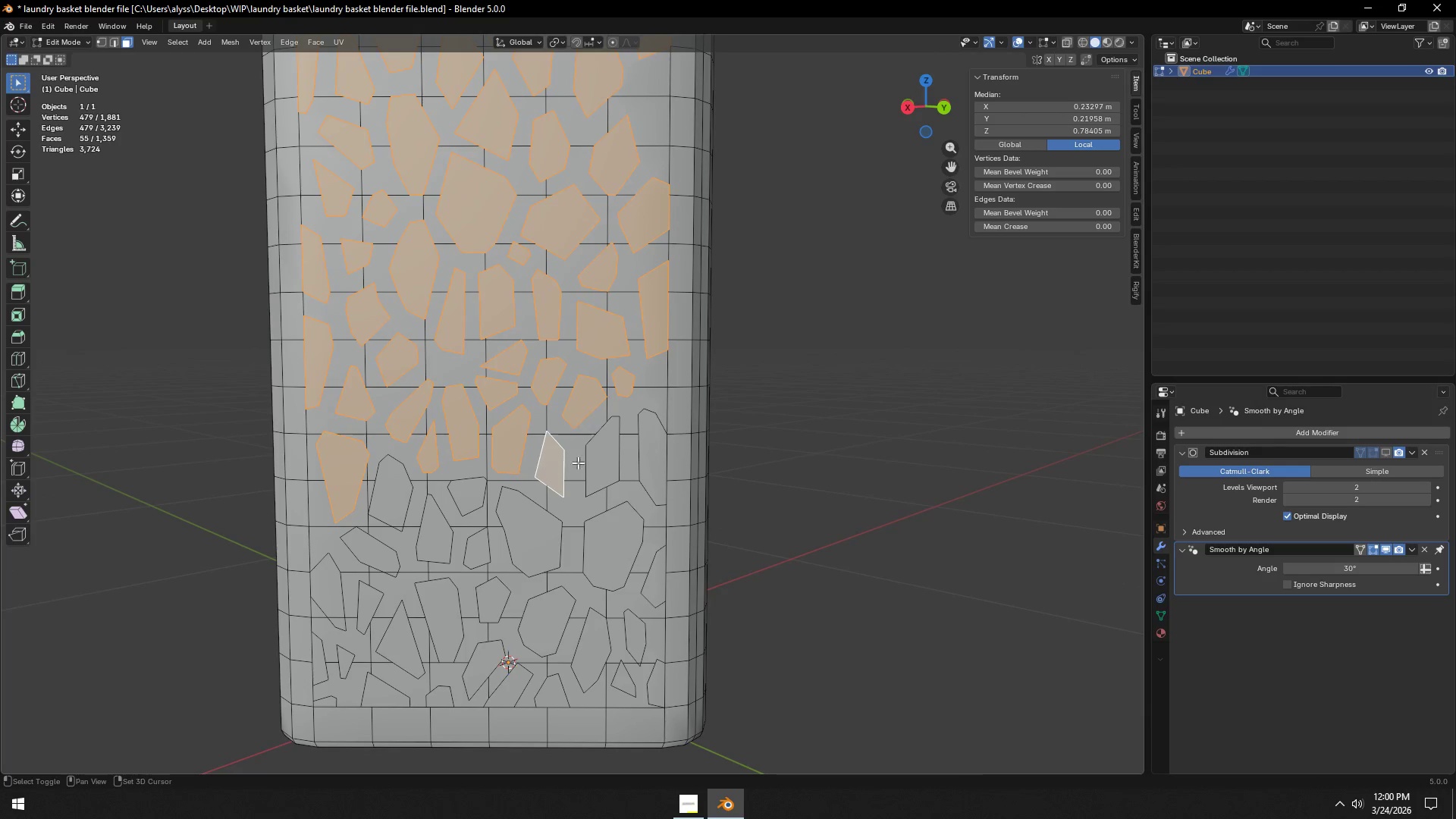 
hold_key(key=ShiftLeft, duration=1.5)
triple_click([595, 462])
 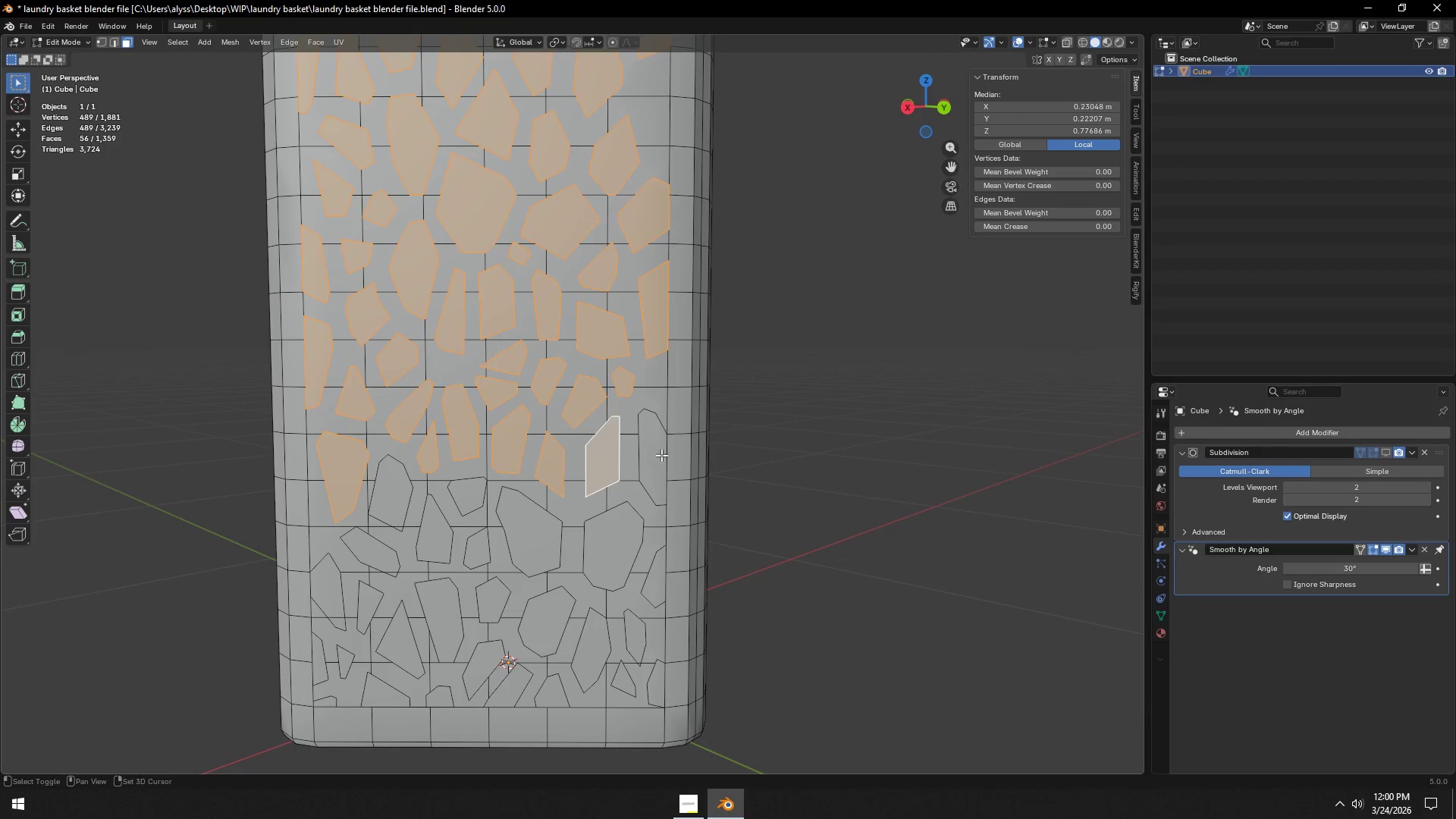 
triple_click([662, 455])
 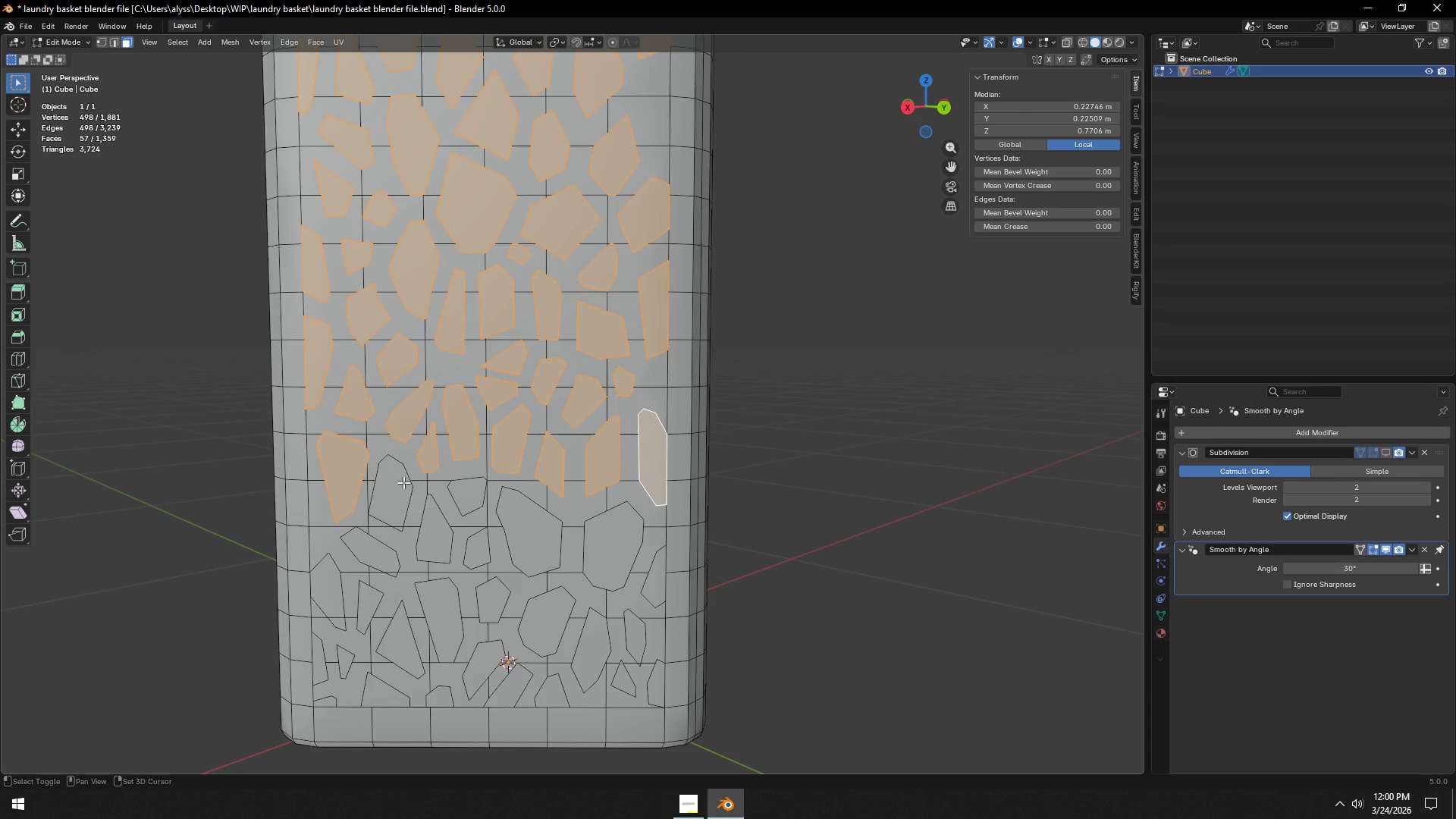 
hold_key(key=ShiftLeft, duration=1.51)
left_click([372, 549])
 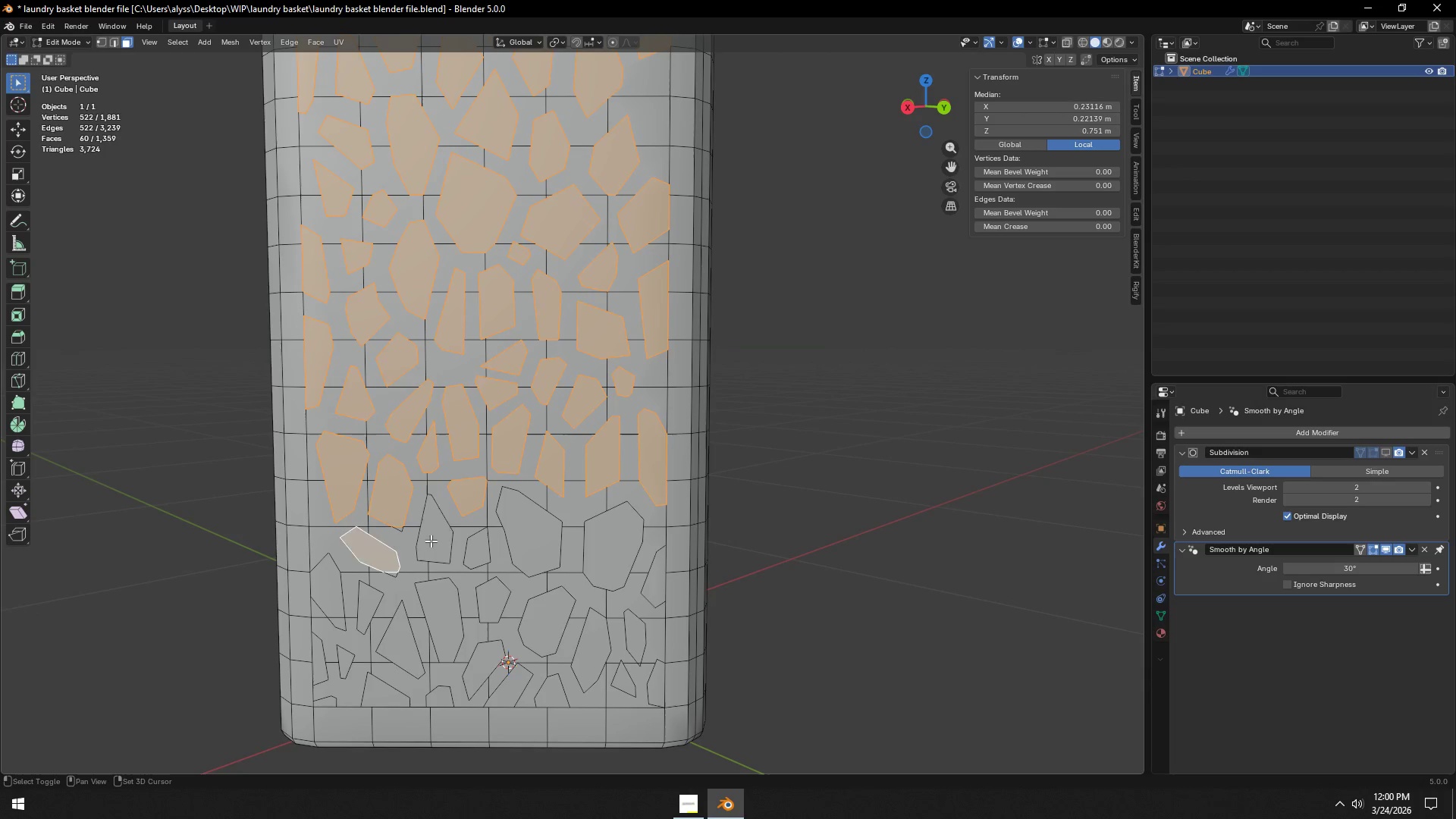 
double_click([431, 541])
 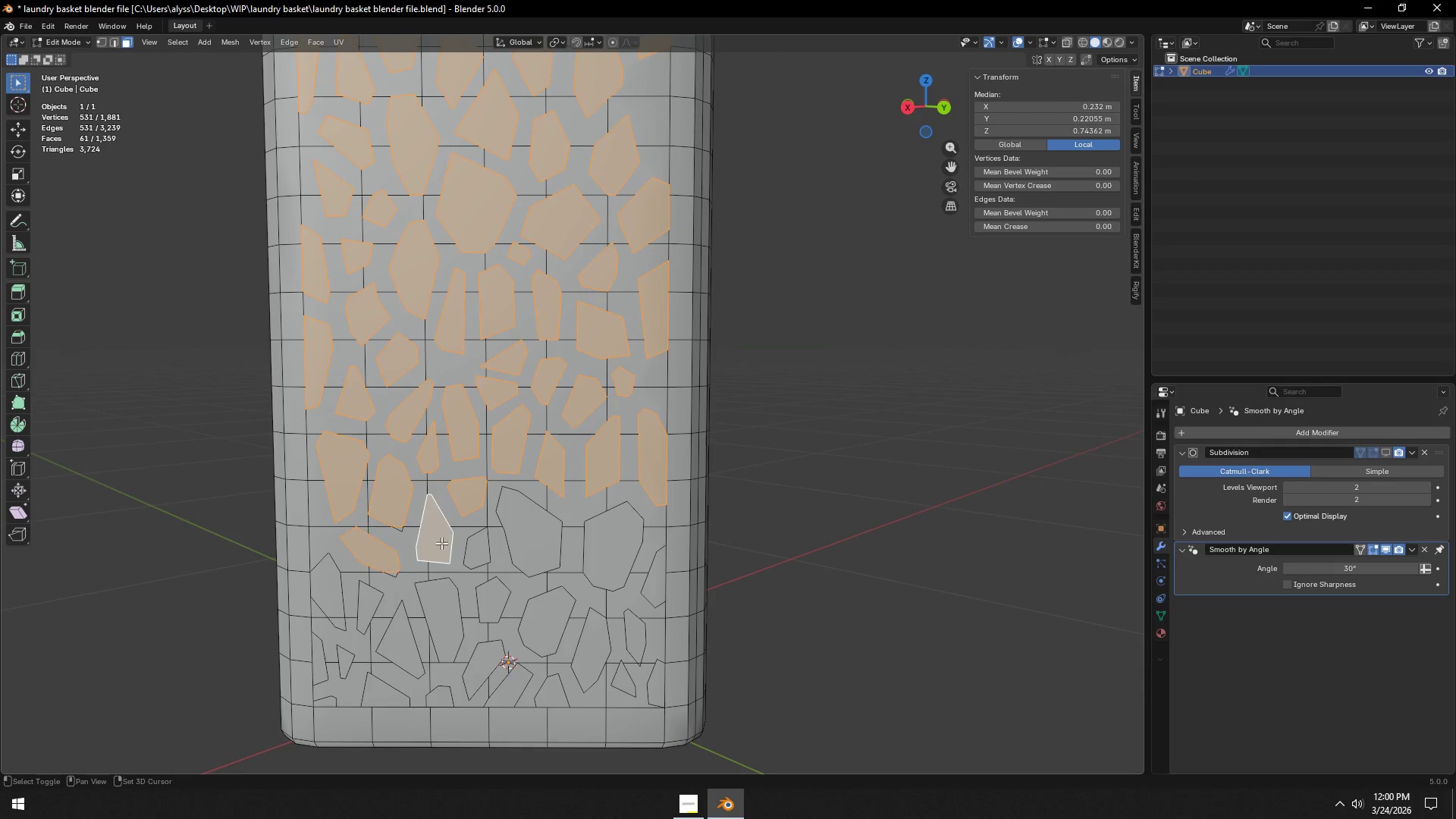 
hold_key(key=ShiftLeft, duration=1.53)
triple_click([488, 554])
 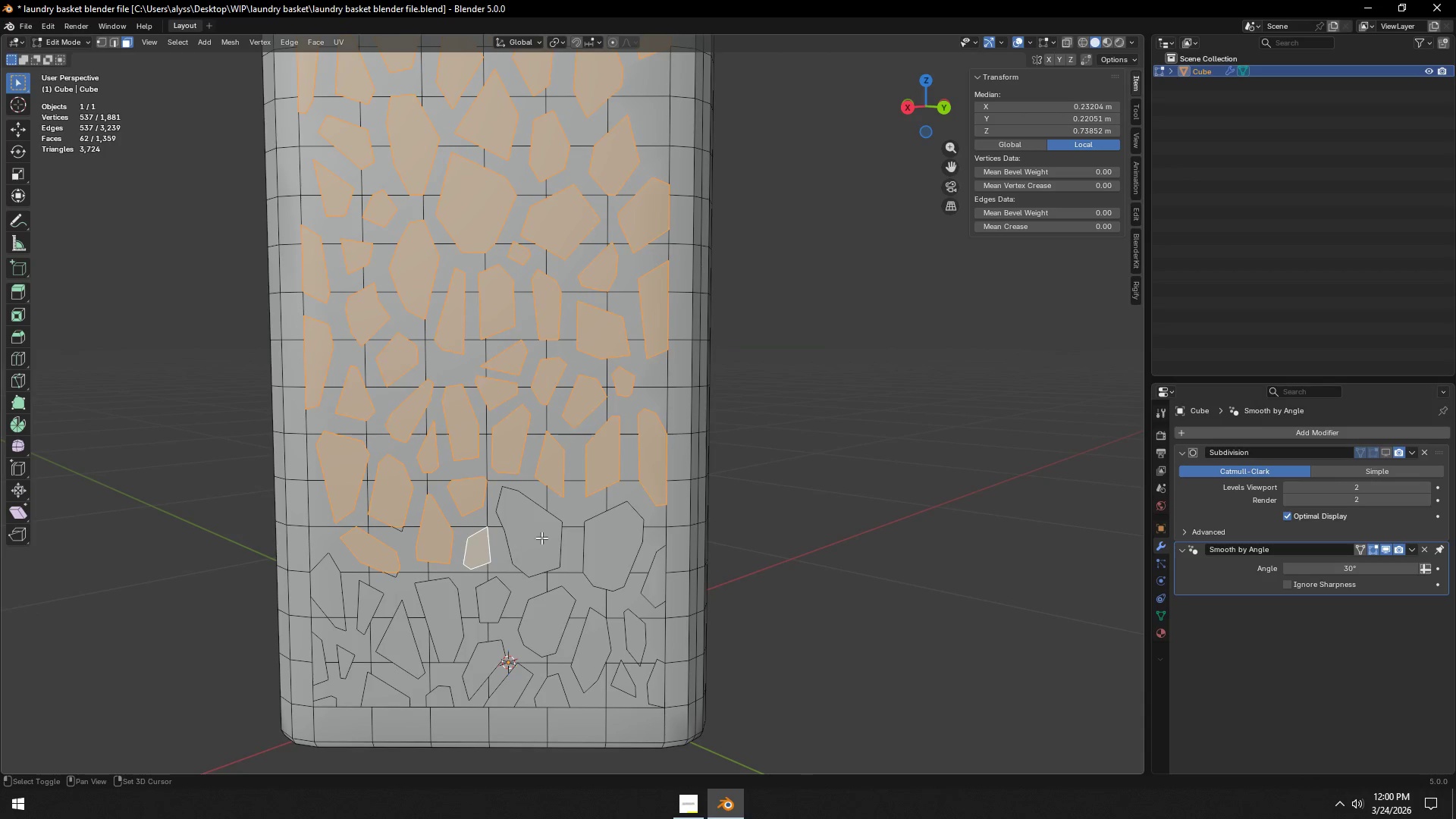 
left_click([548, 537])
 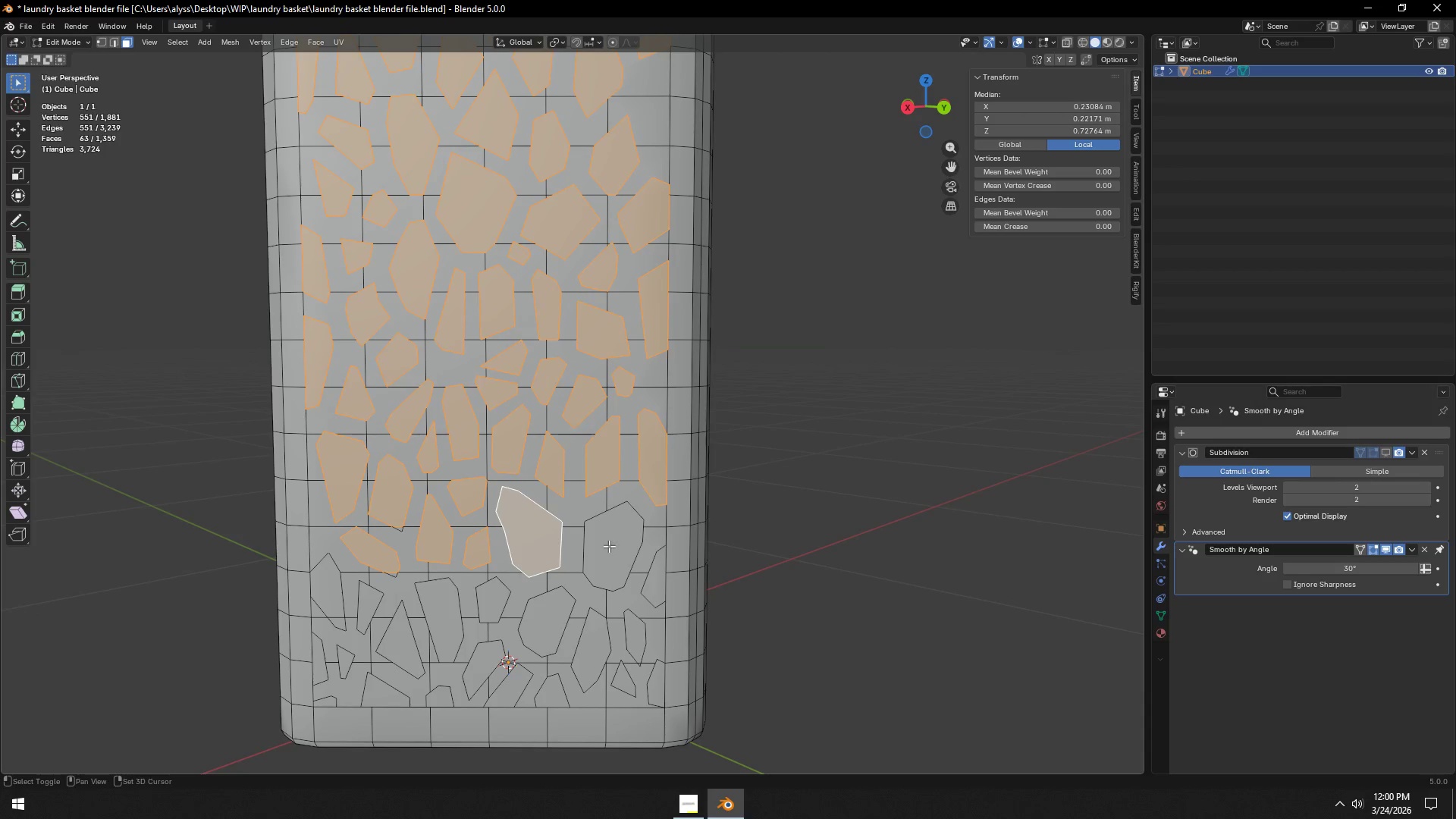 
hold_key(key=ShiftLeft, duration=1.5)
left_click([610, 548])
 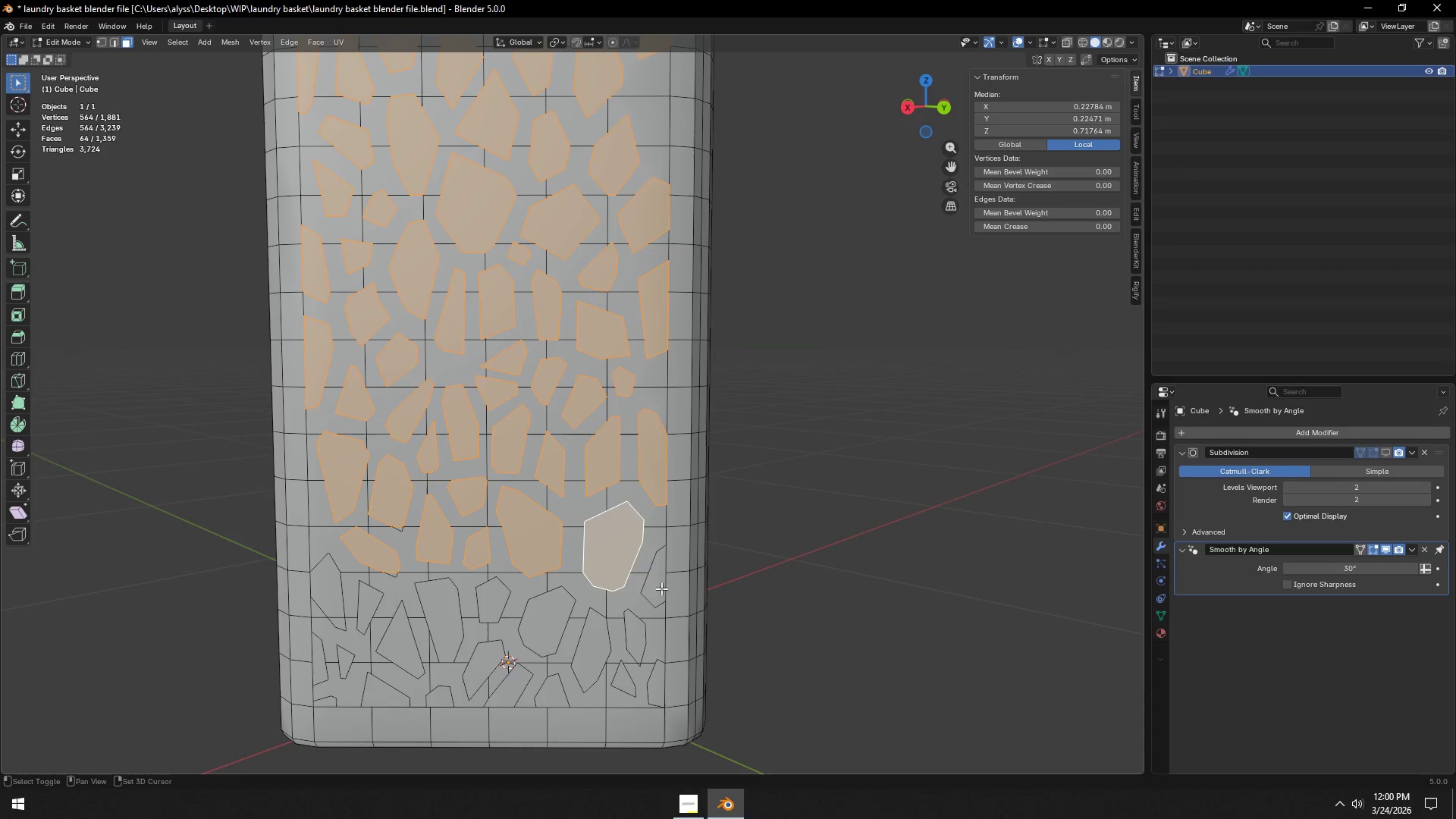 
left_click([661, 585])
 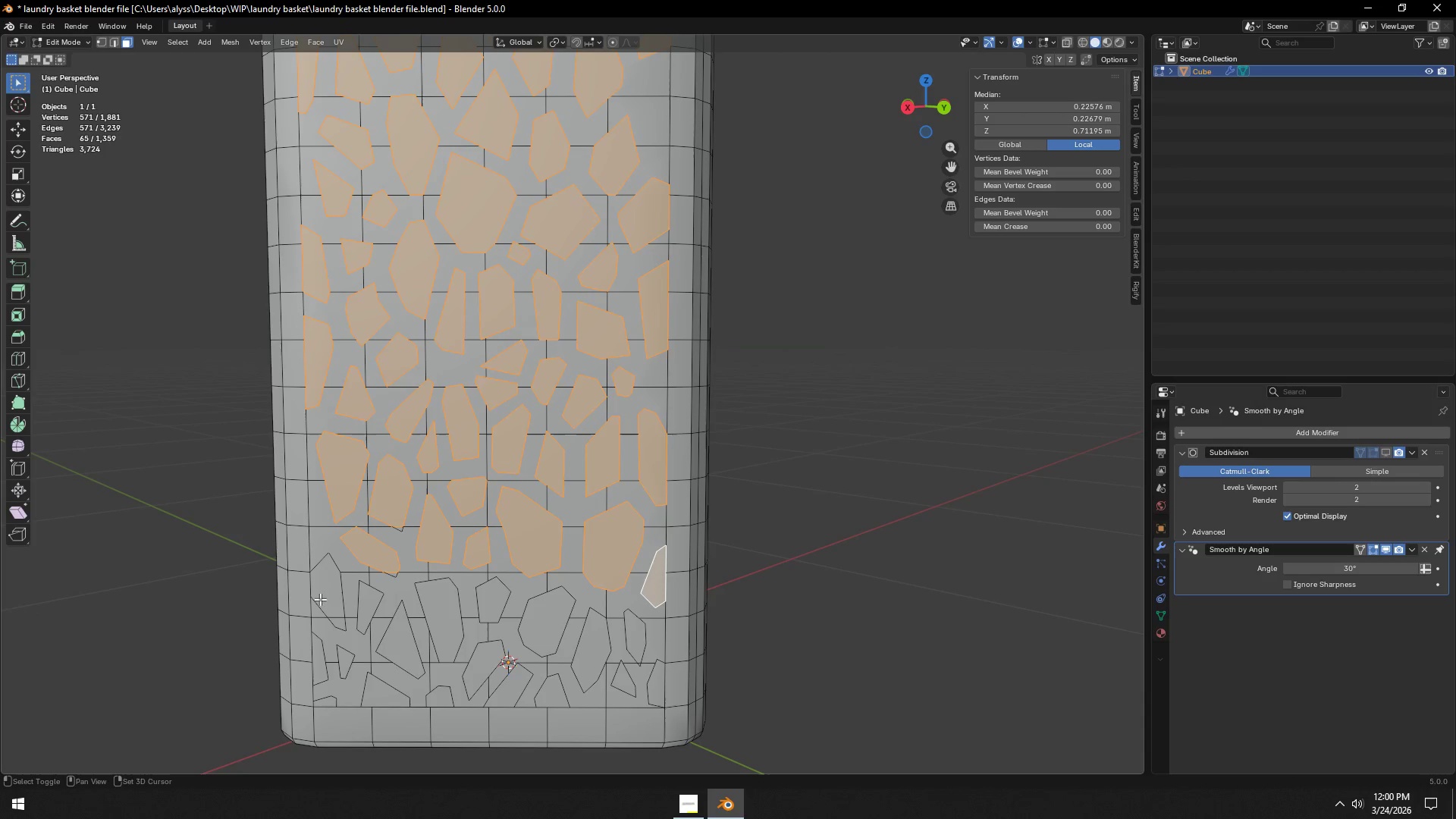 
hold_key(key=ShiftLeft, duration=1.5)
double_click([363, 601])
 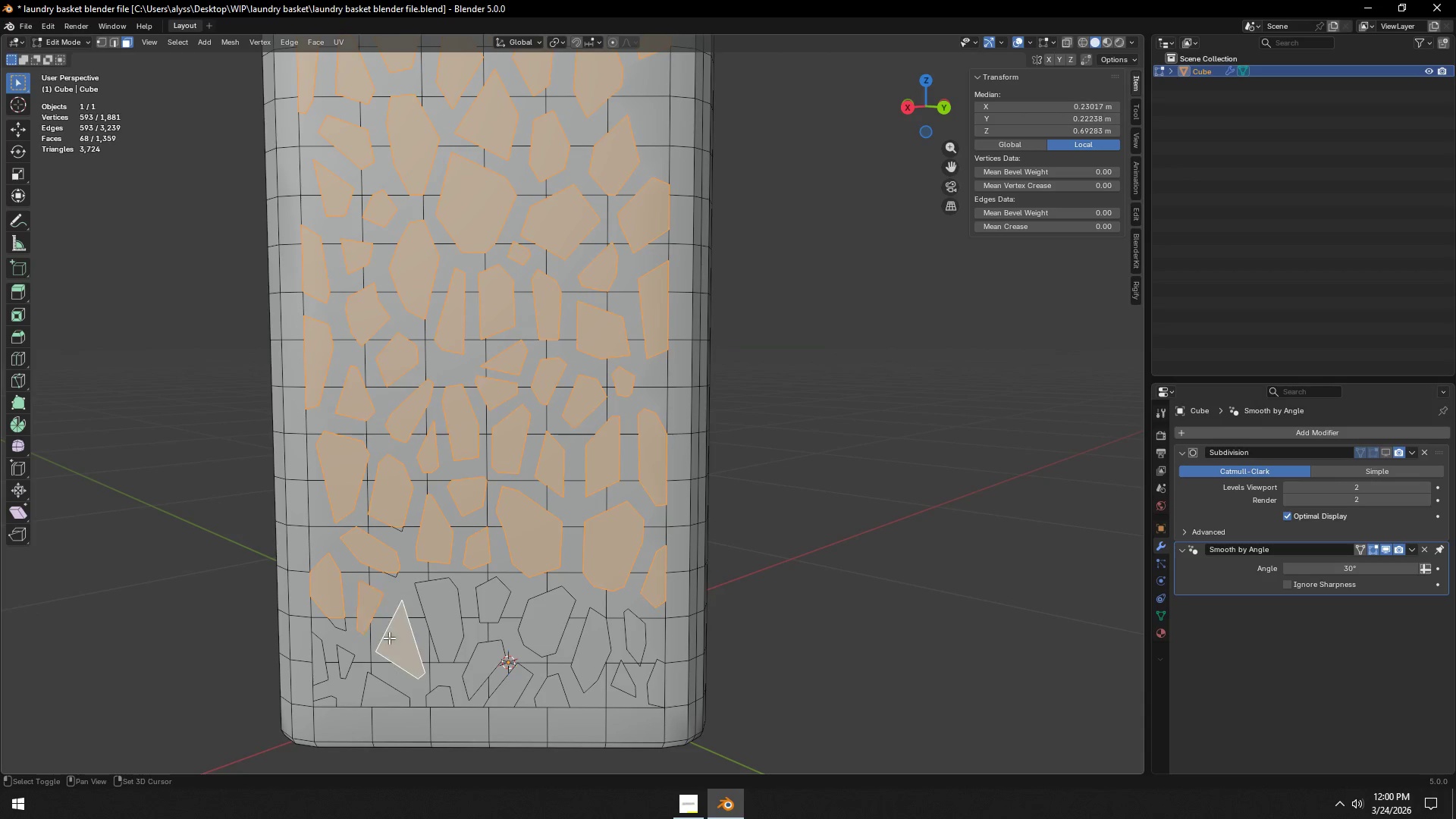 
hold_key(key=ShiftLeft, duration=1.51)
triple_click([437, 611])
 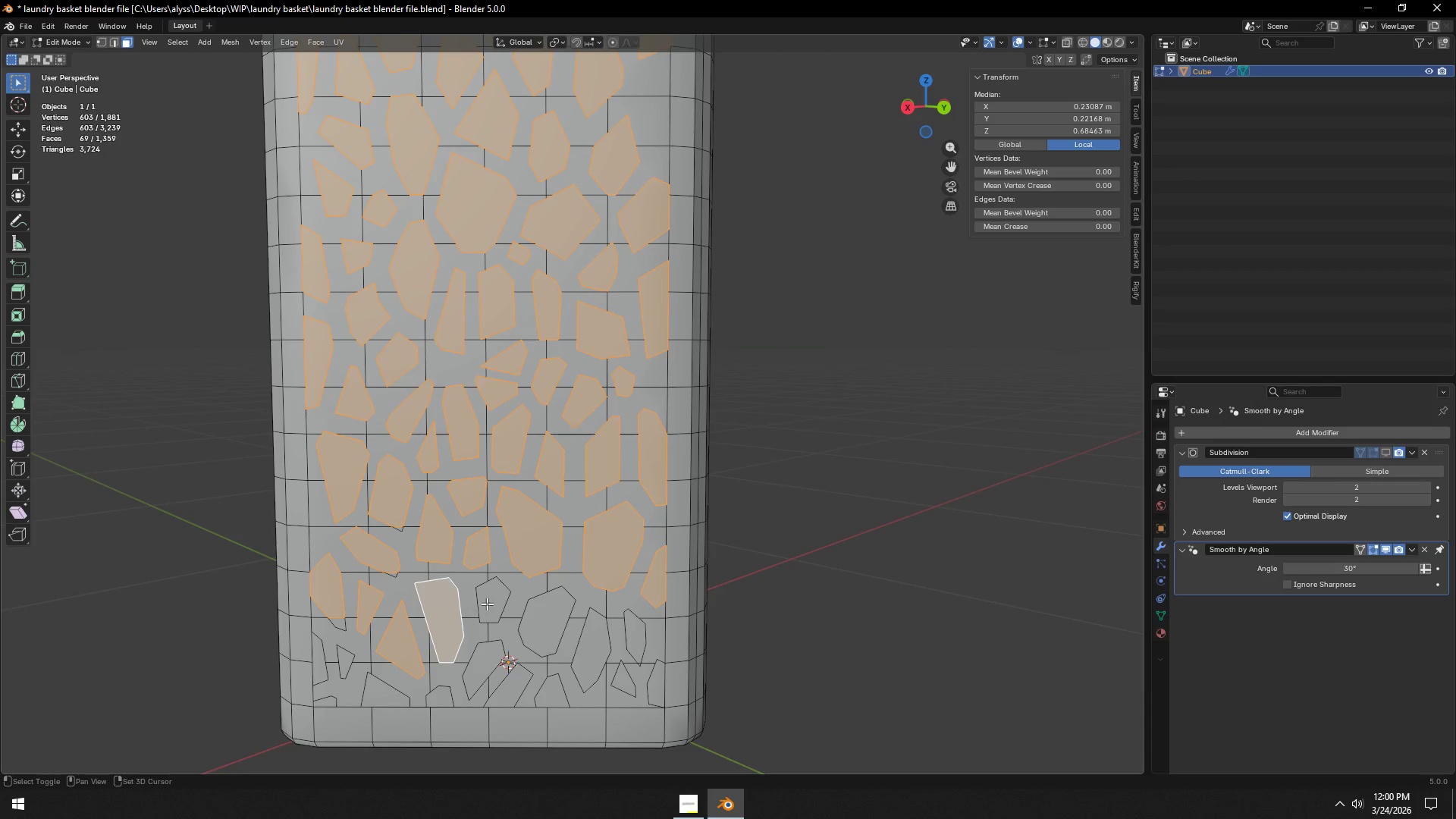 
triple_click([488, 603])
 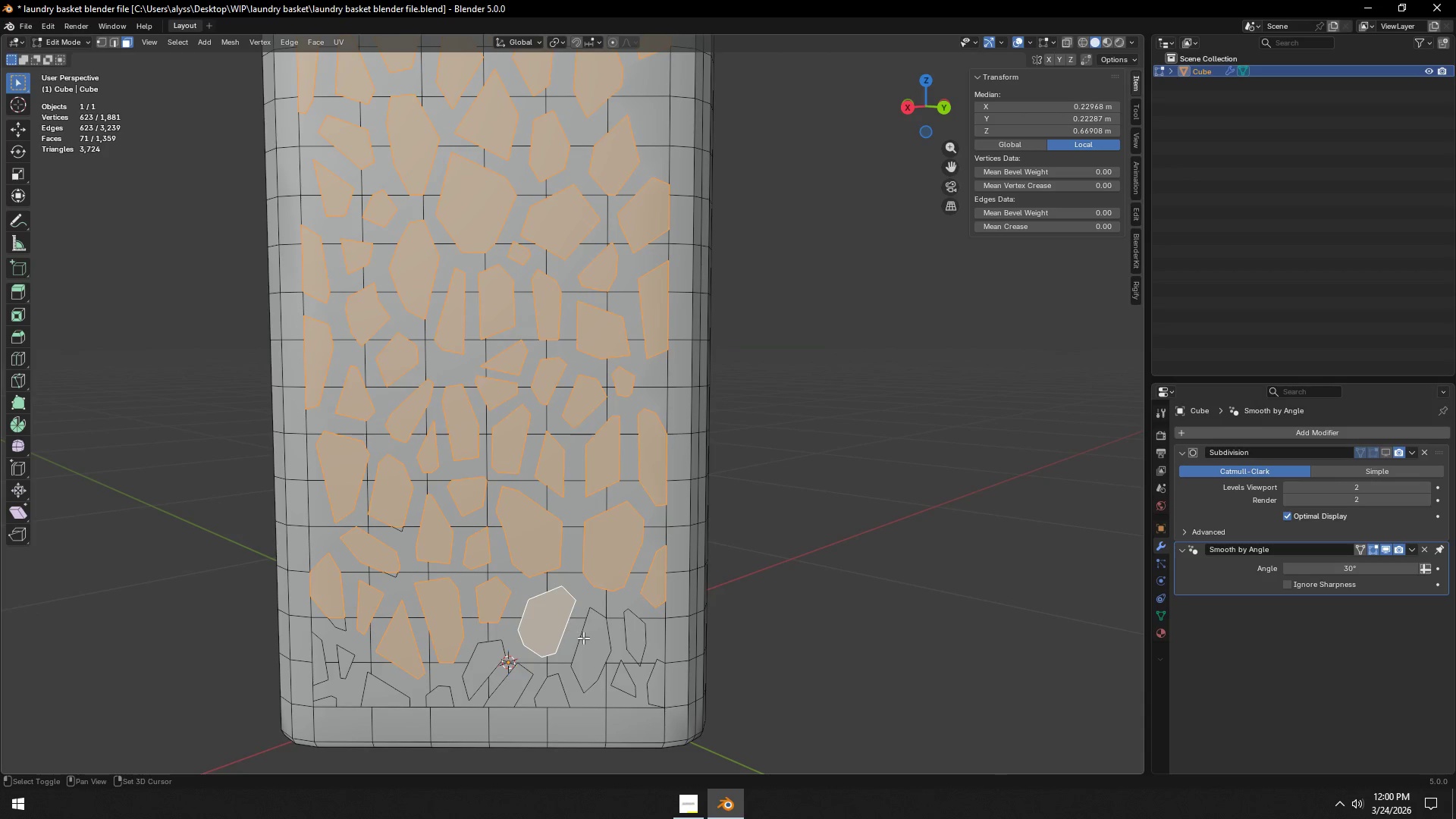 
hold_key(key=ShiftLeft, duration=1.52)
triple_click([630, 634])
 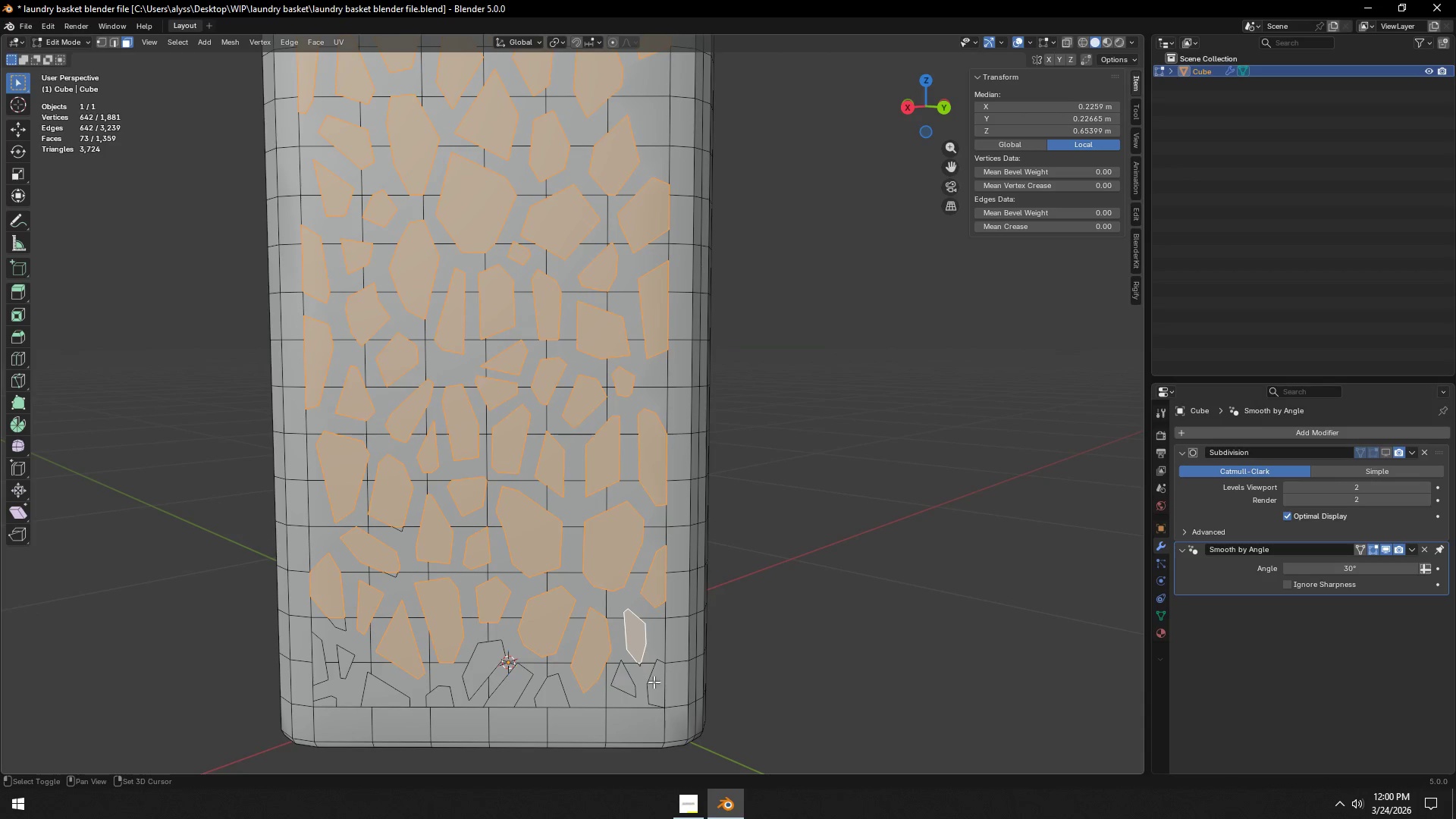 
left_click([660, 686])
 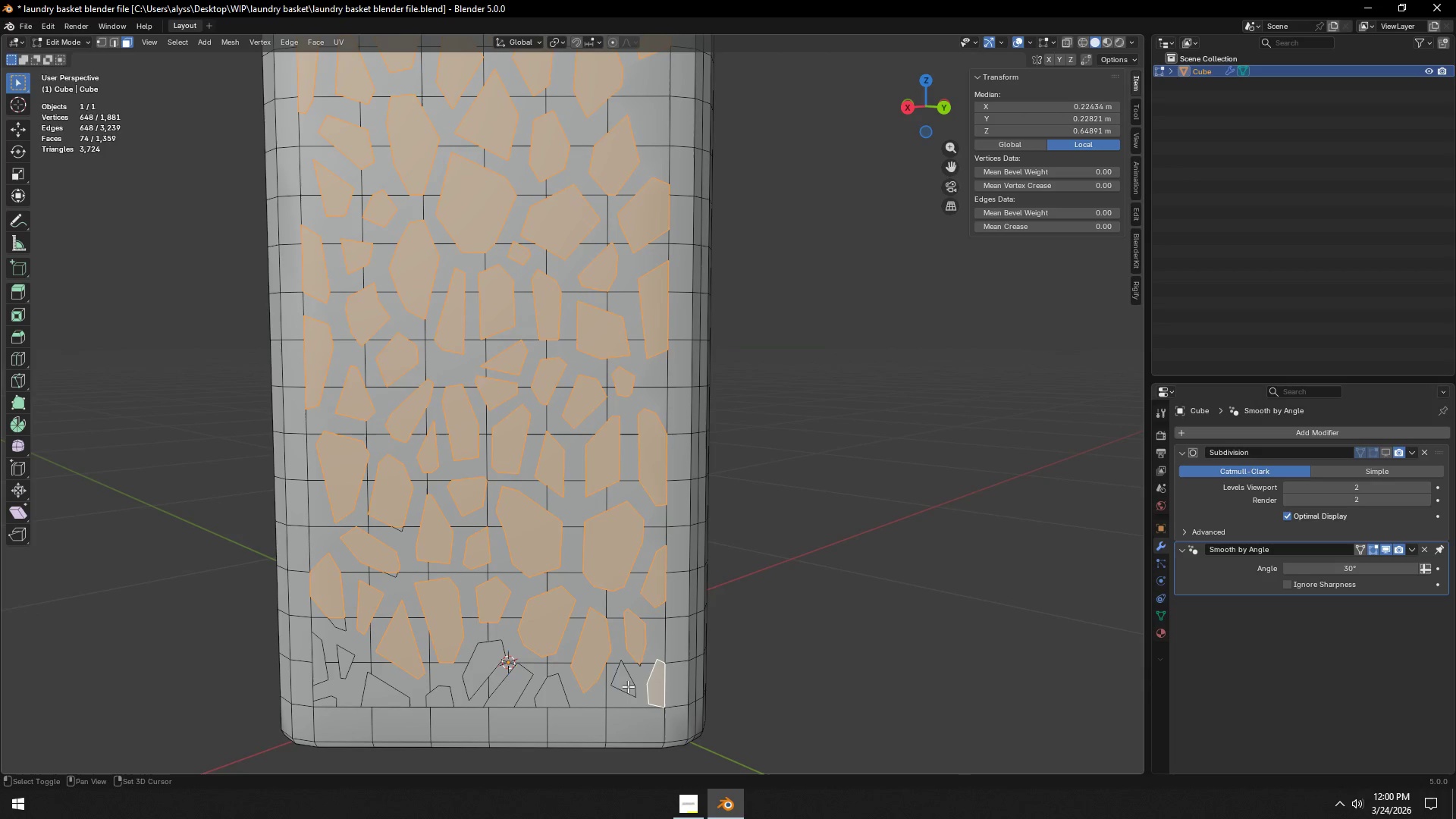 
hold_key(key=ShiftLeft, duration=1.51)
double_click([627, 683])
 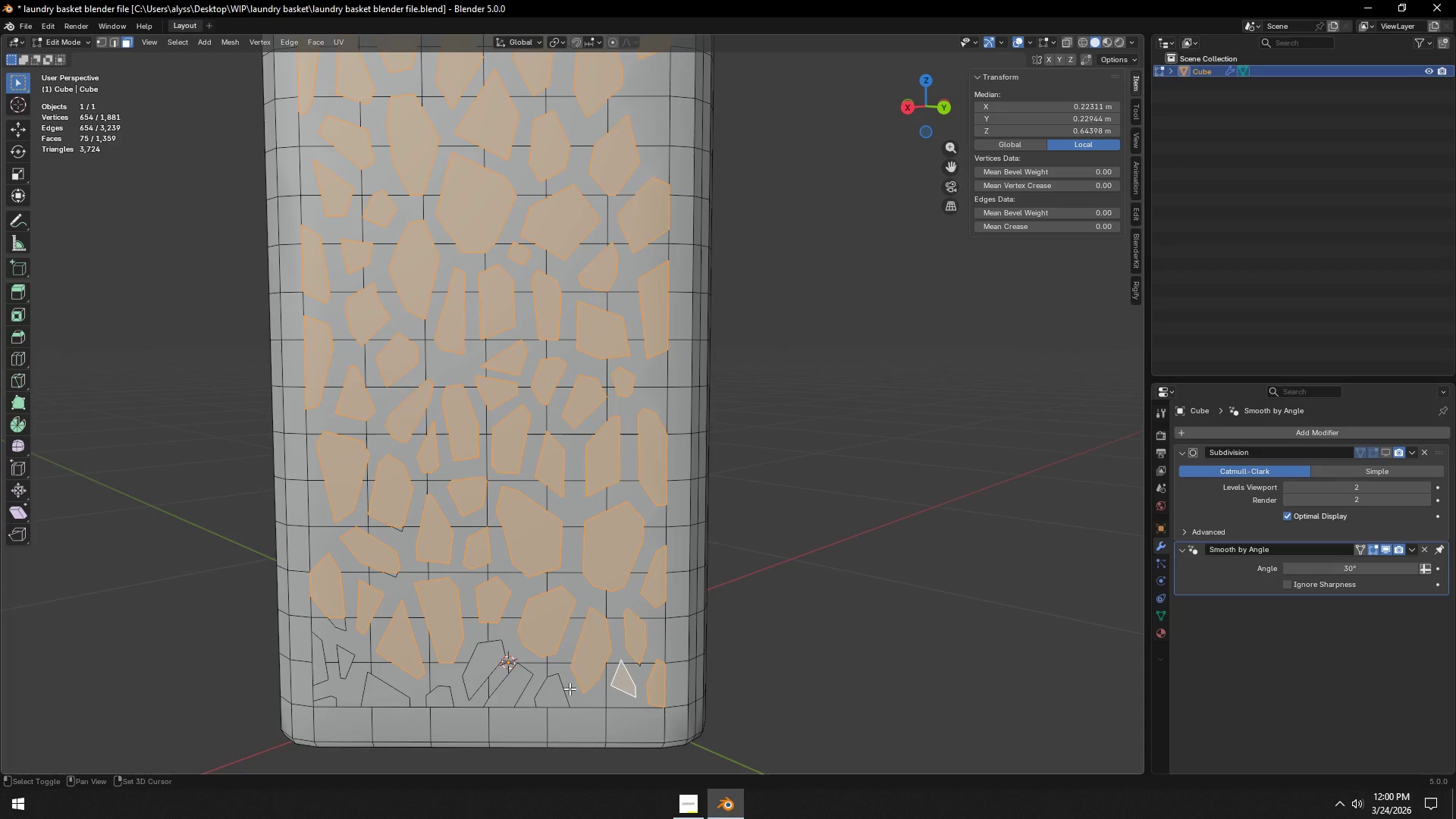 
left_click([559, 692])
 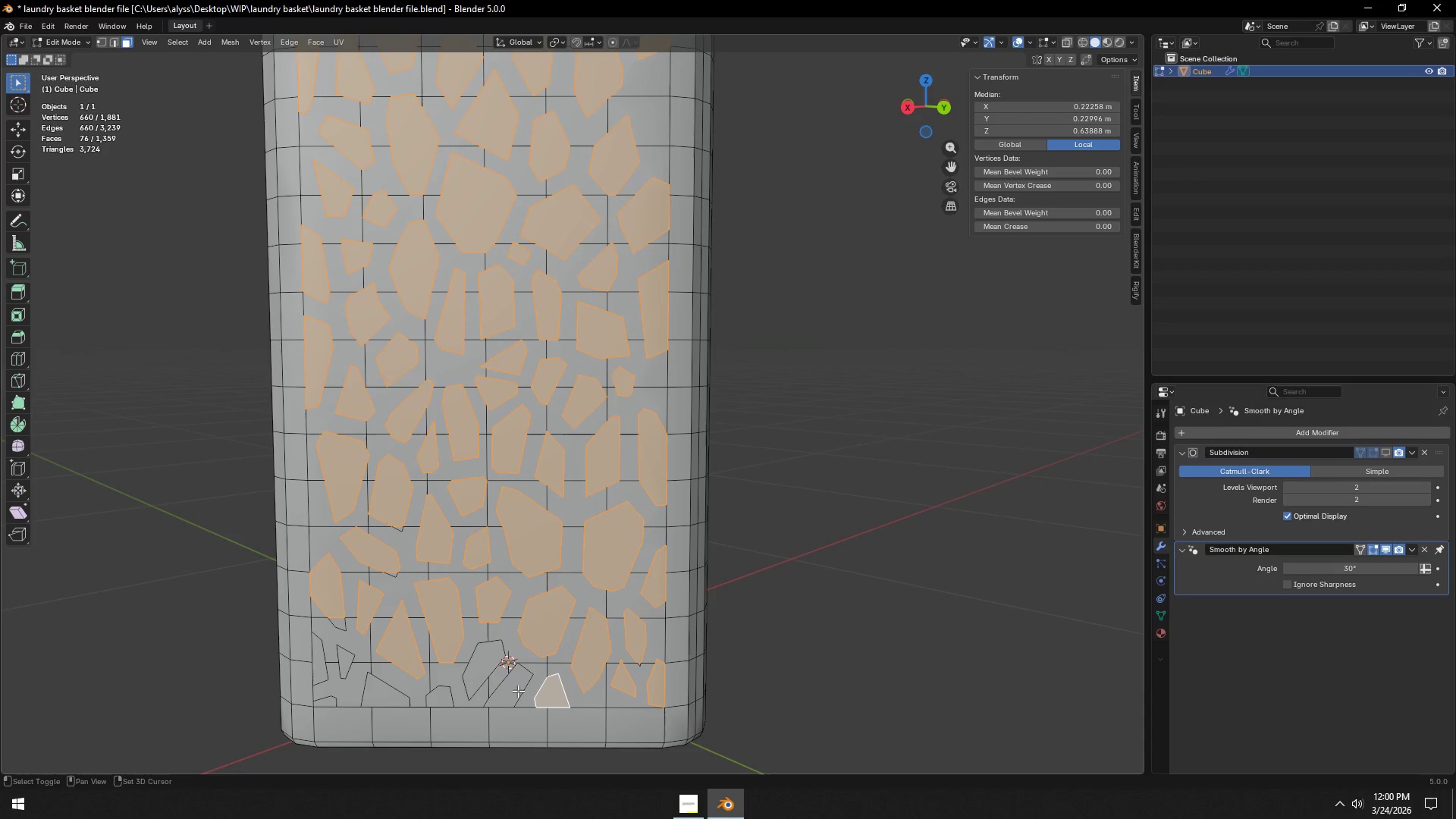 
double_click([513, 690])
 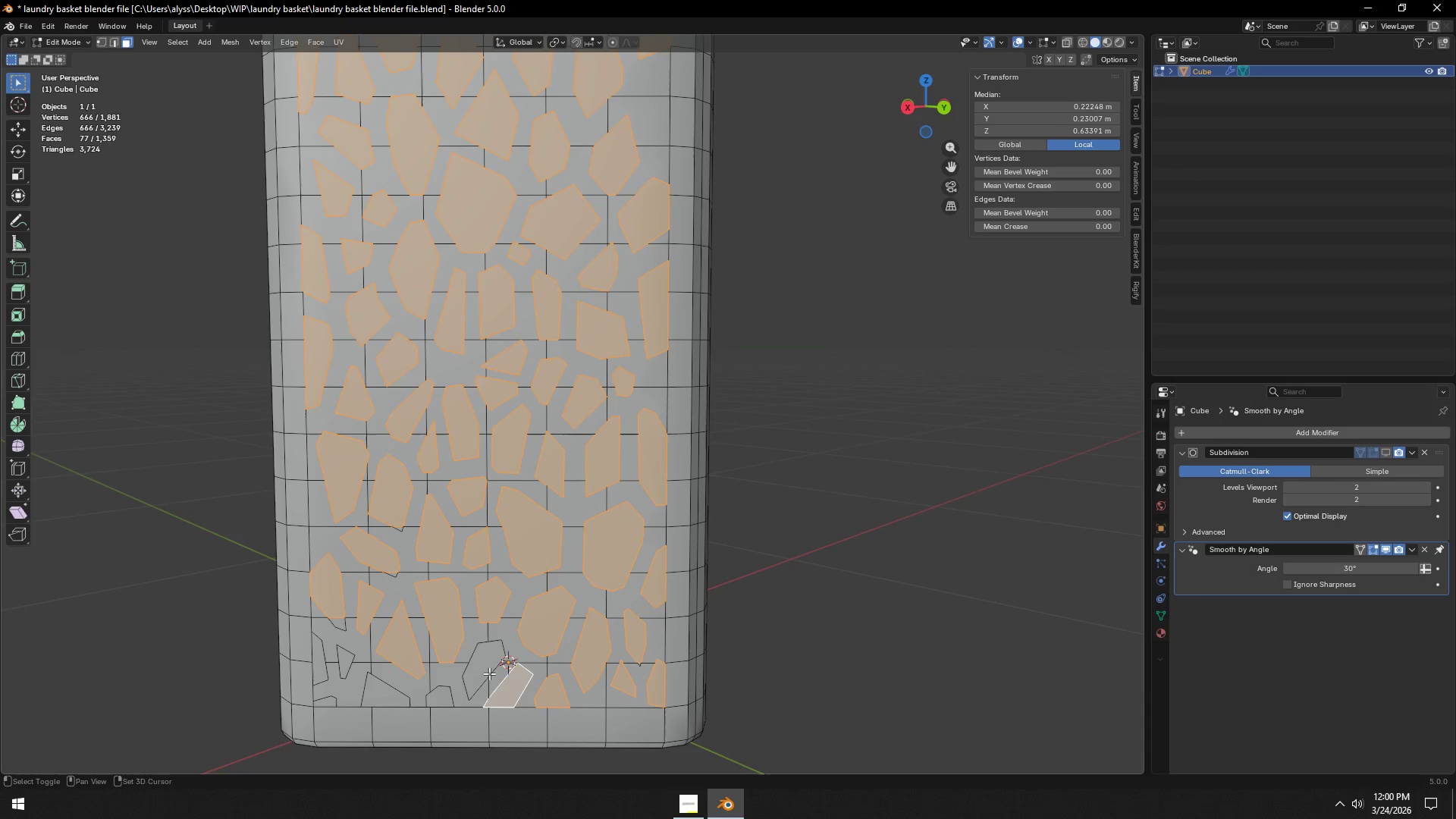 
triple_click([482, 667])
 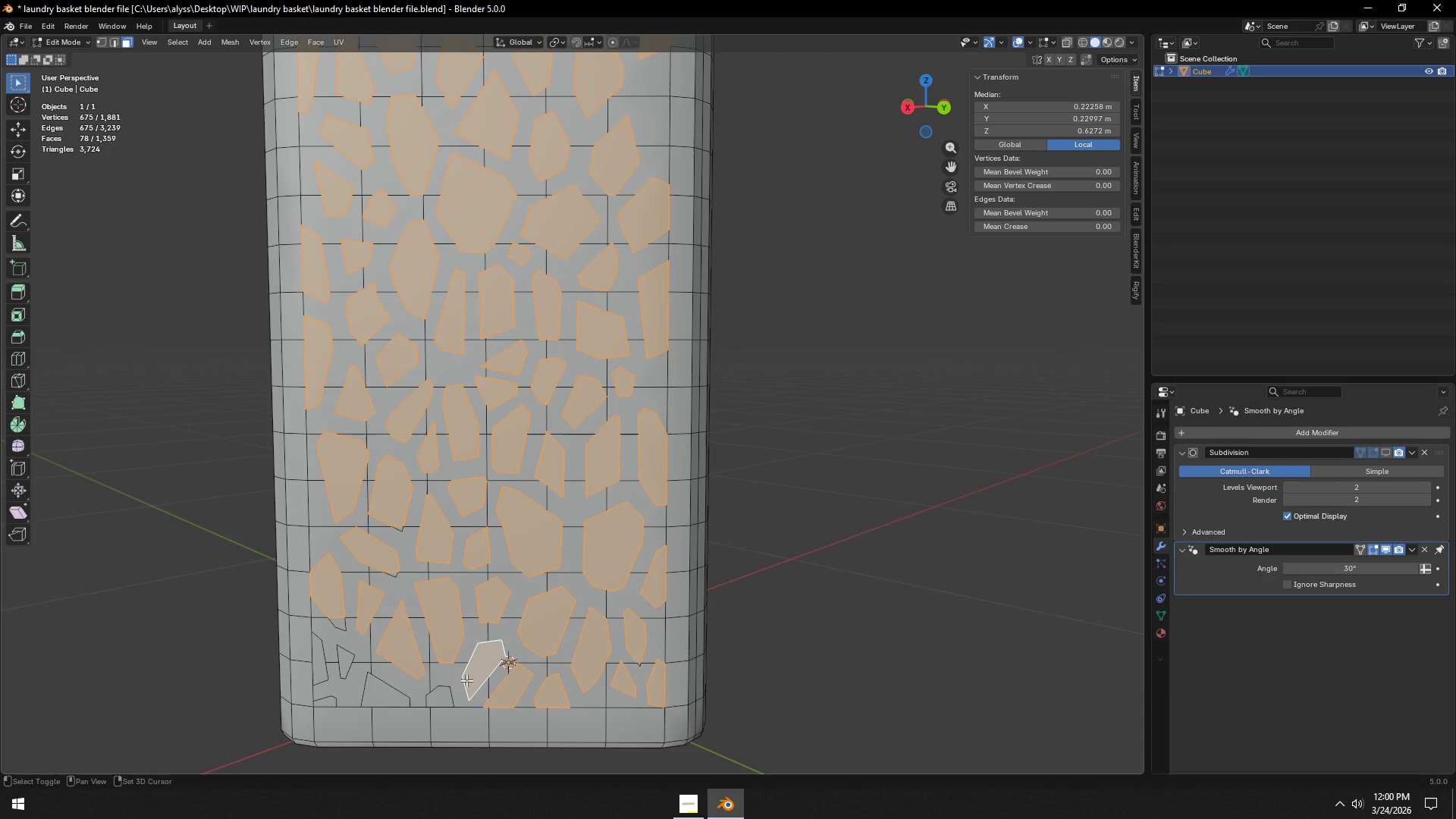 
hold_key(key=ShiftLeft, duration=1.52)
triple_click([442, 699])
 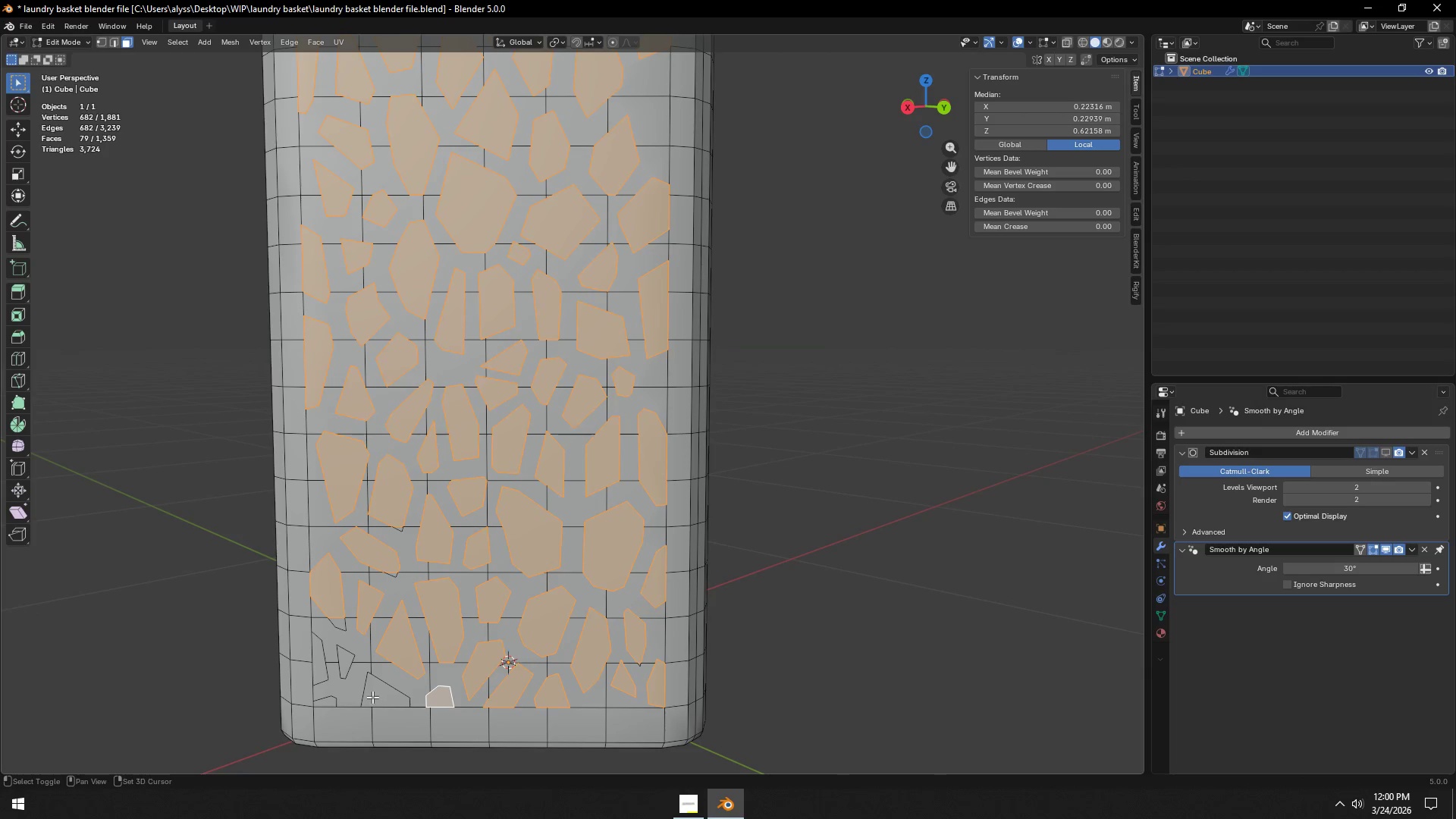 
left_click([372, 696])
 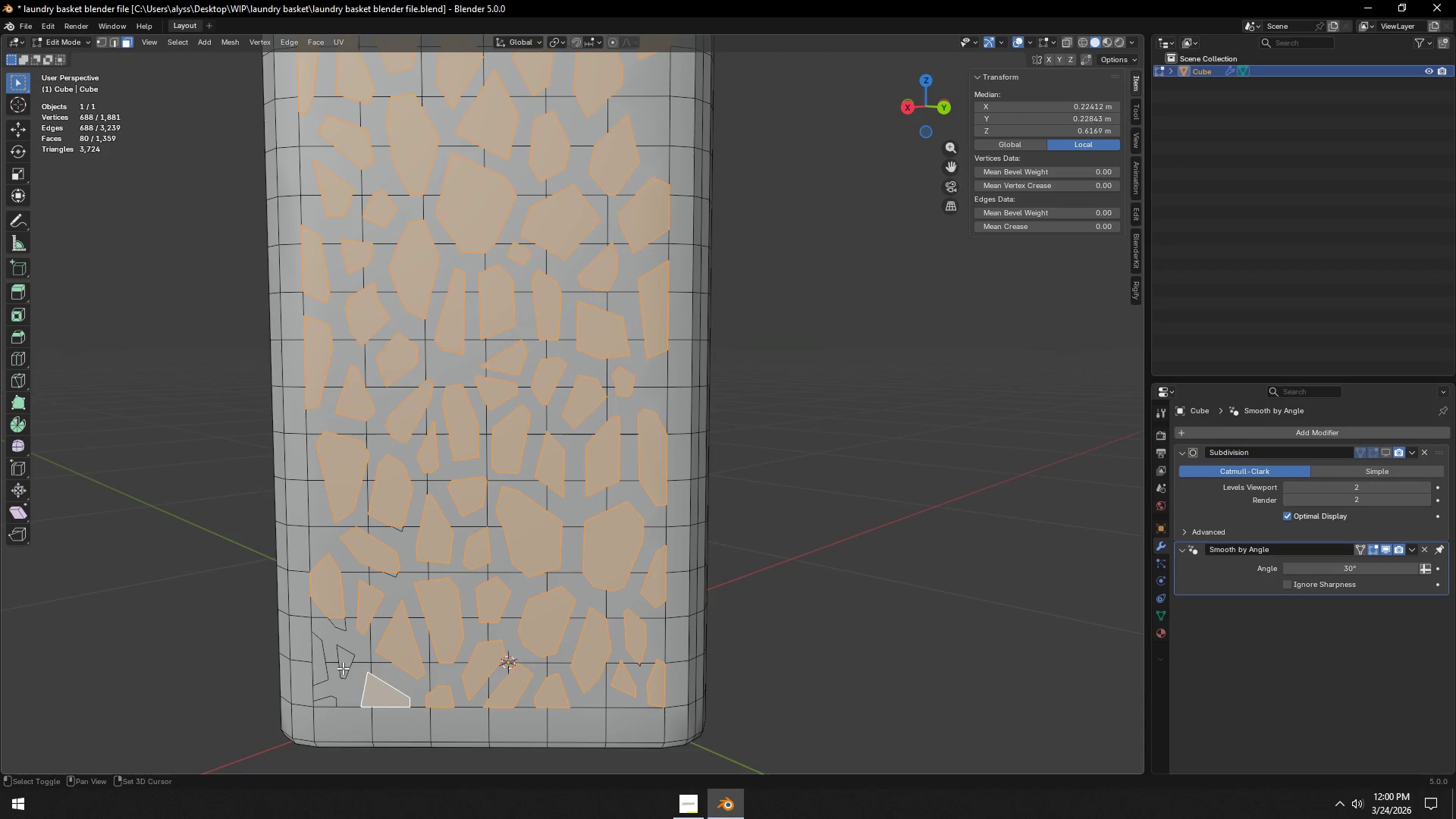 
double_click([342, 664])
 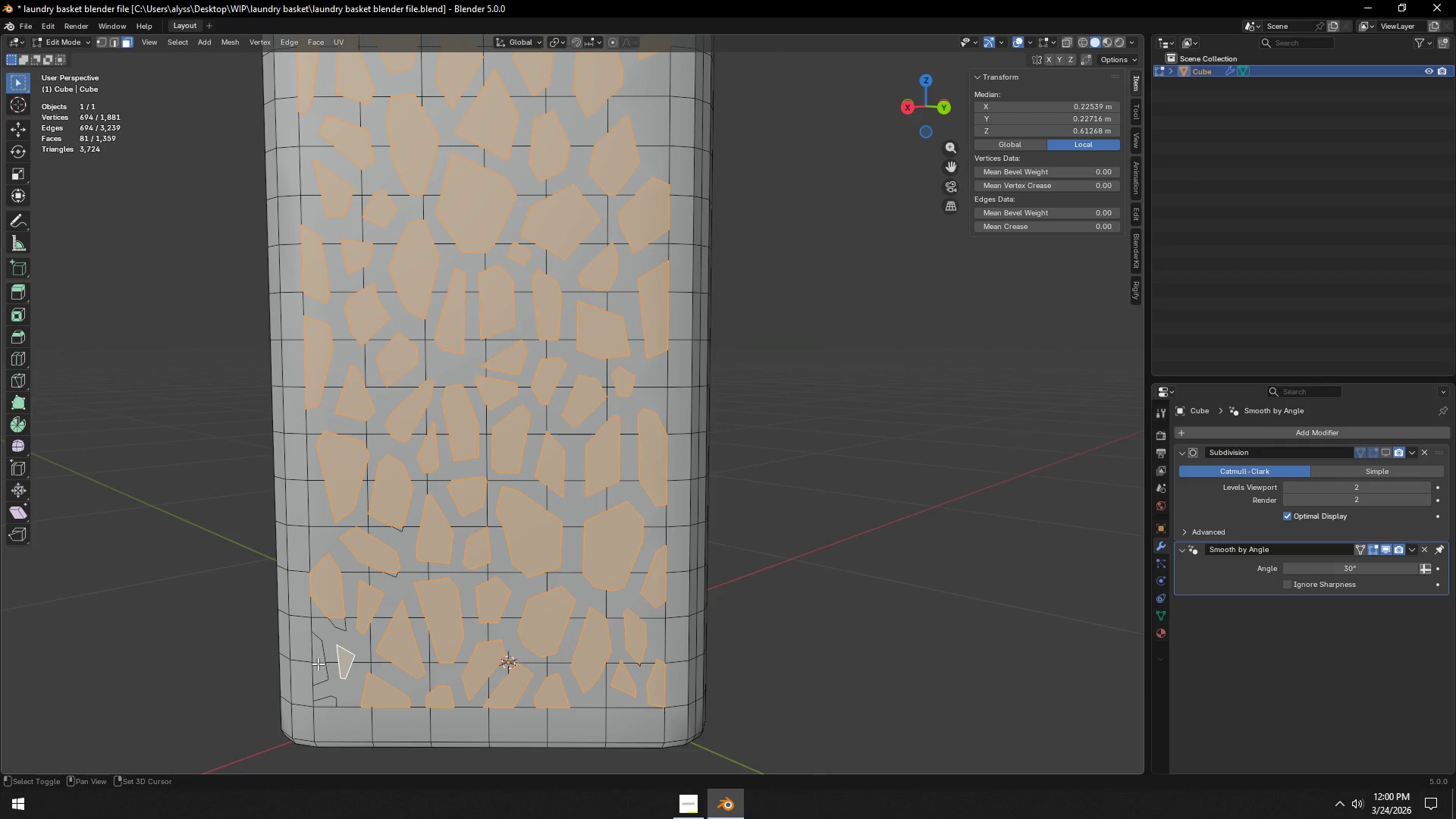 
hold_key(key=ShiftLeft, duration=1.52)
triple_click([312, 663])
 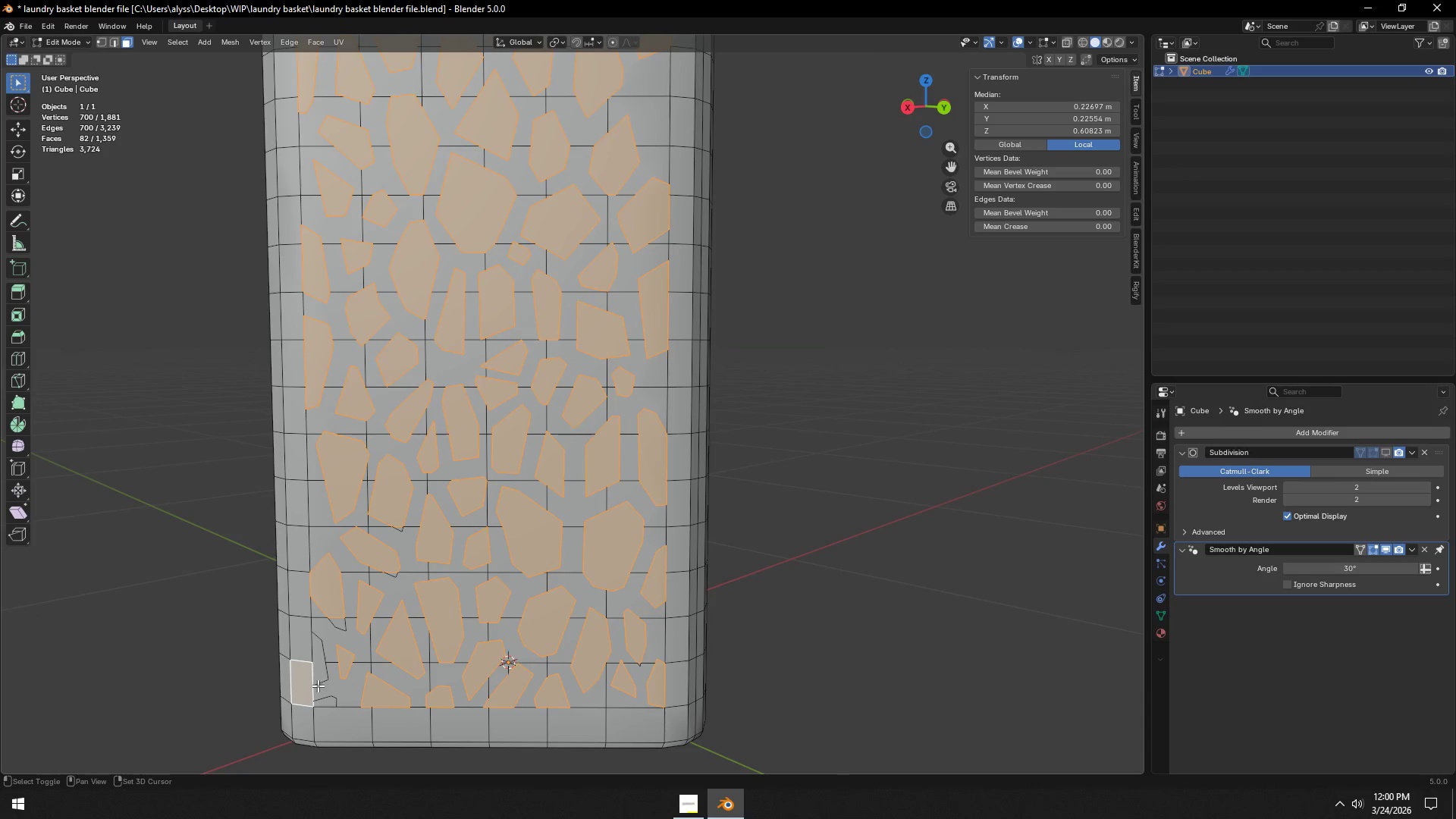 
left_click([305, 686])
 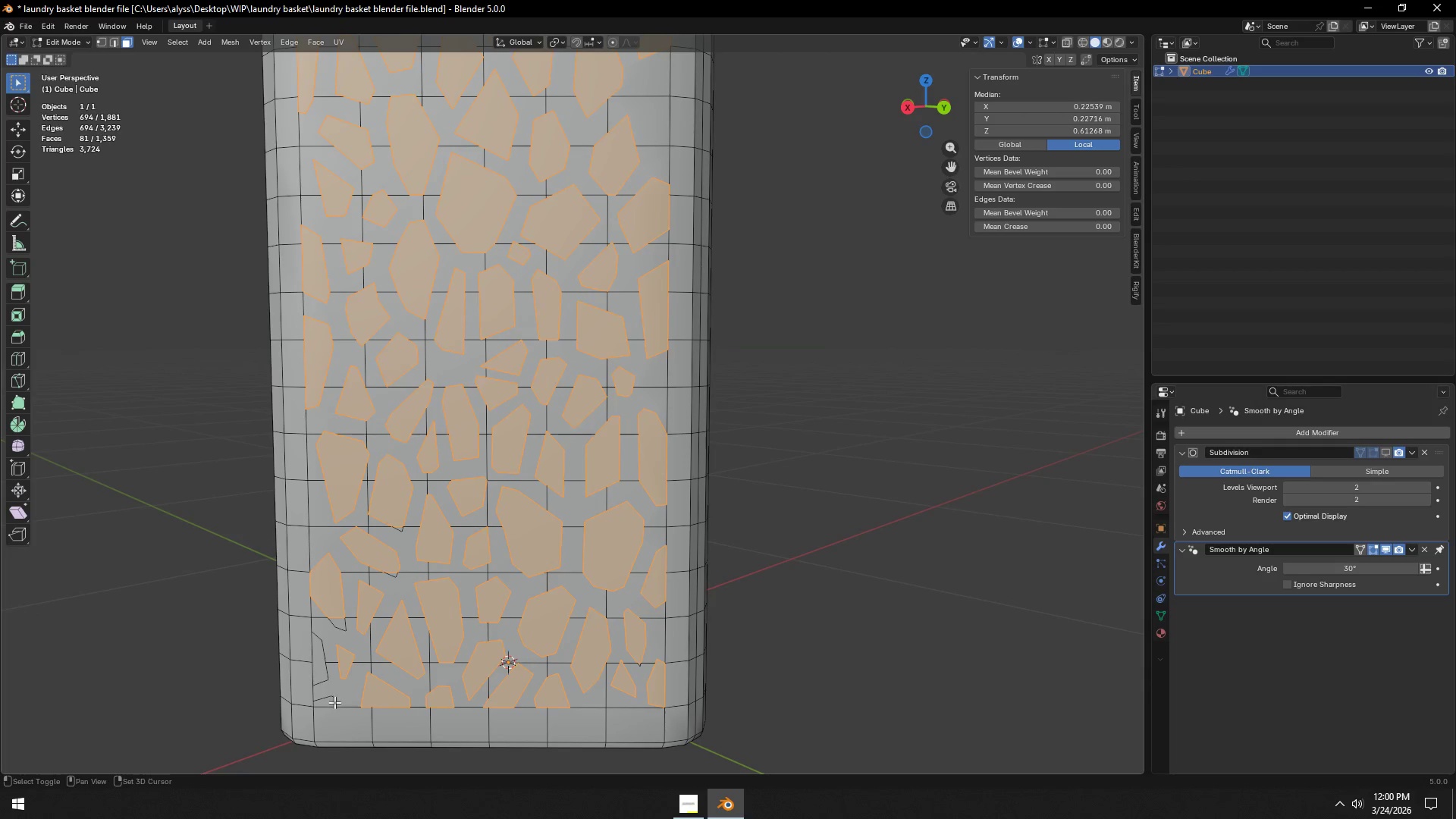 
left_click([330, 703])
 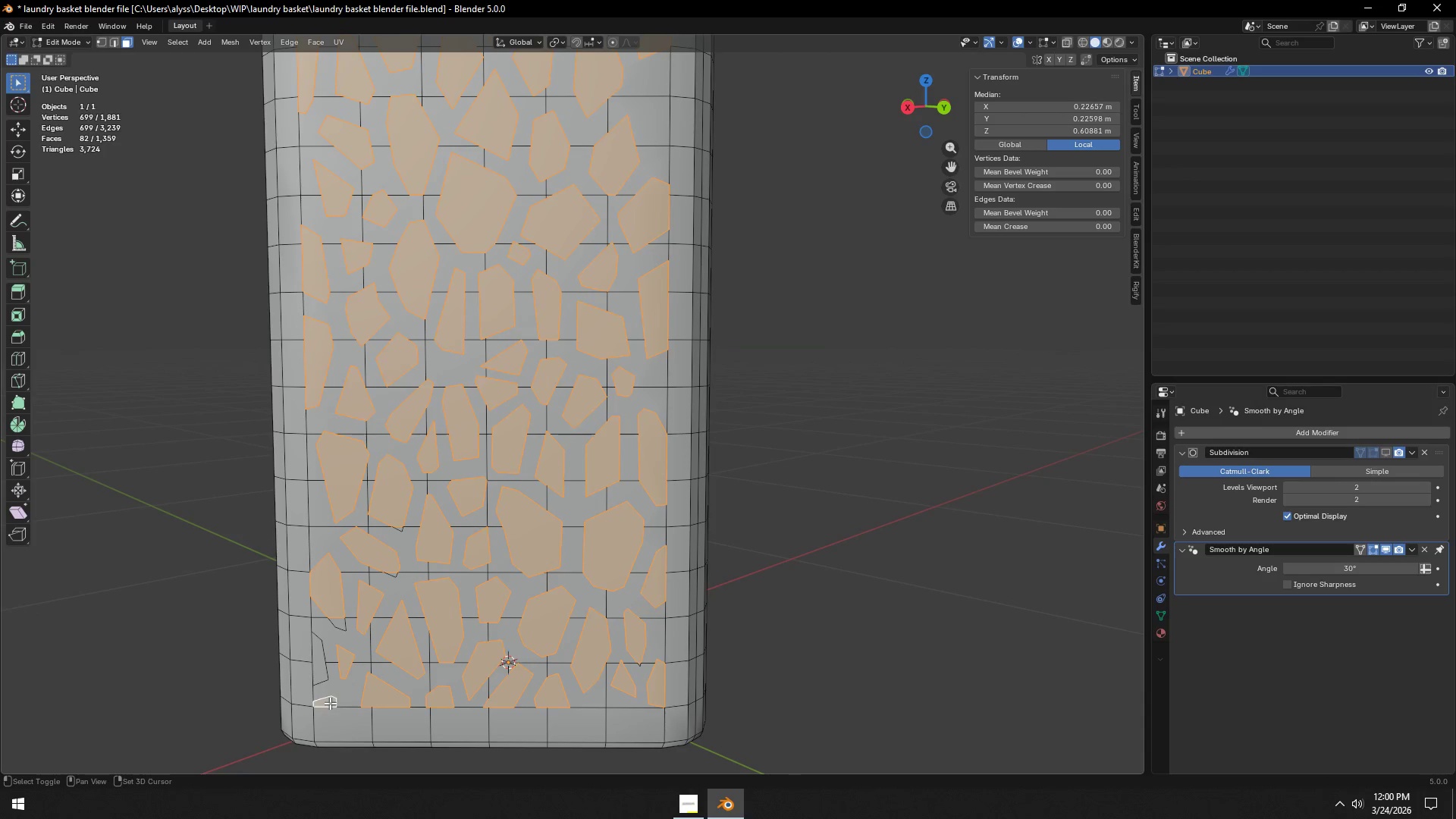 
hold_key(key=ShiftLeft, duration=1.41)
left_click([318, 667])
 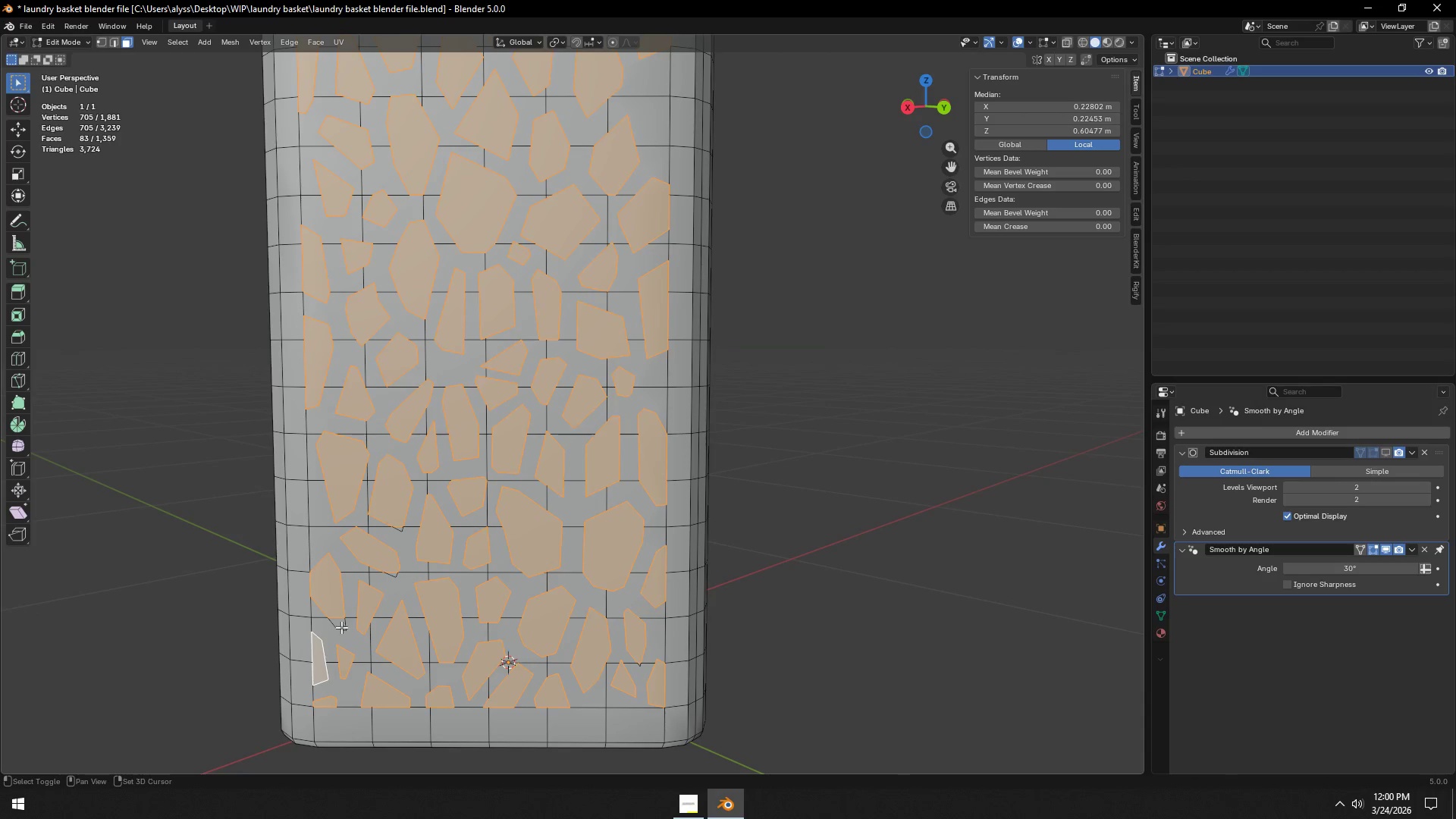 
left_click([338, 623])
 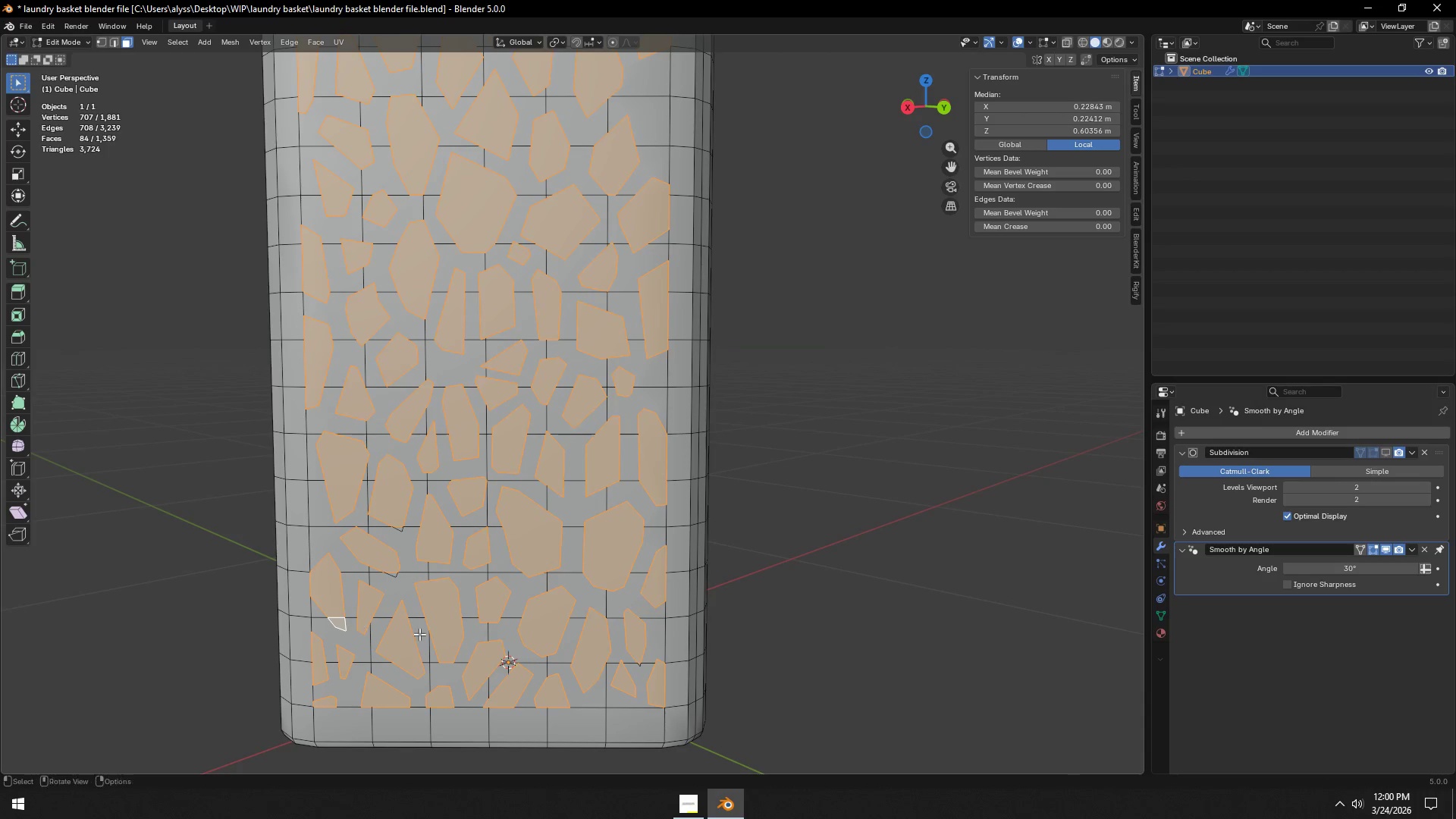 
hold_key(key=ShiftLeft, duration=0.83)
 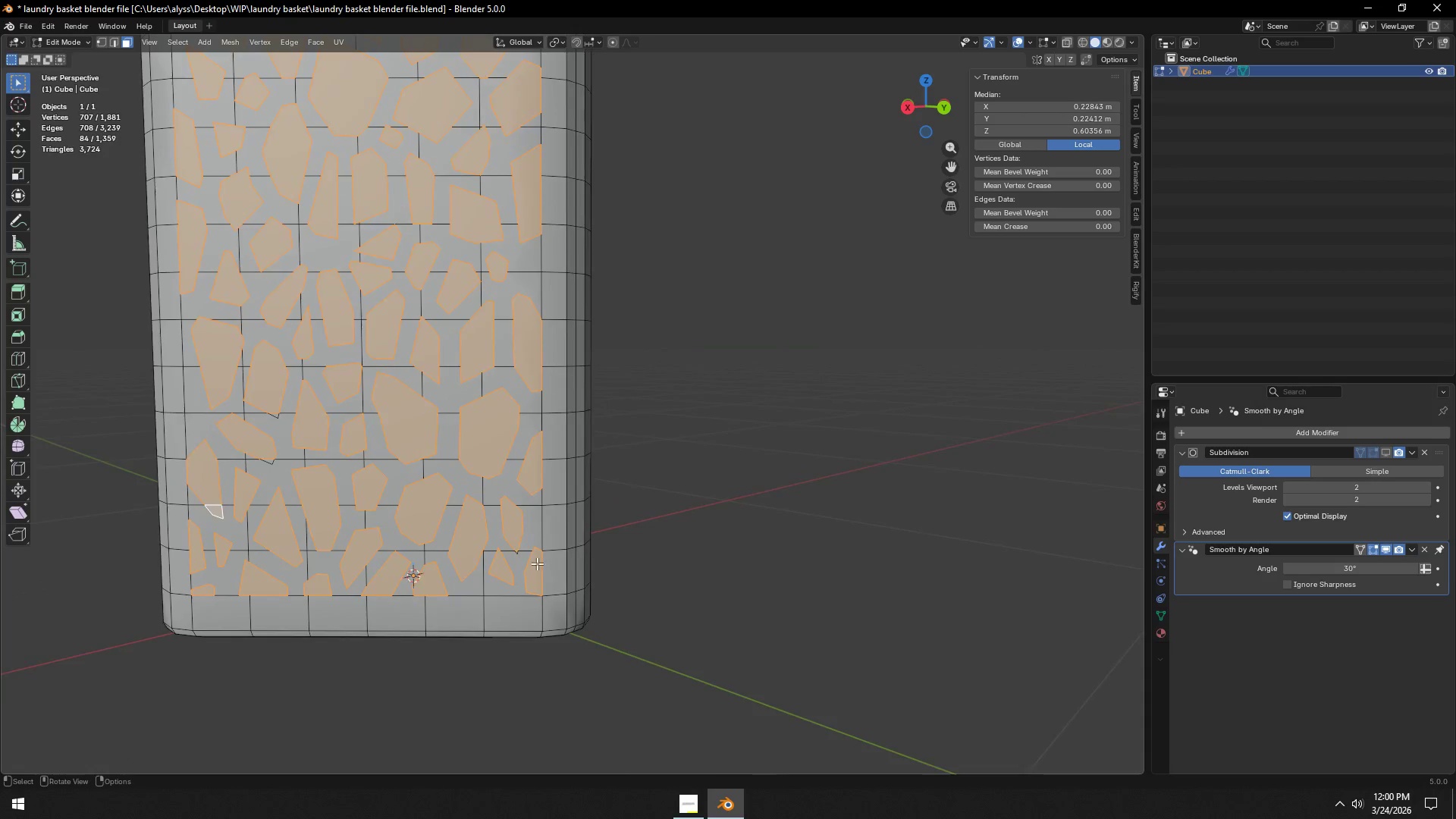 
hold_key(key=ShiftLeft, duration=0.59)
 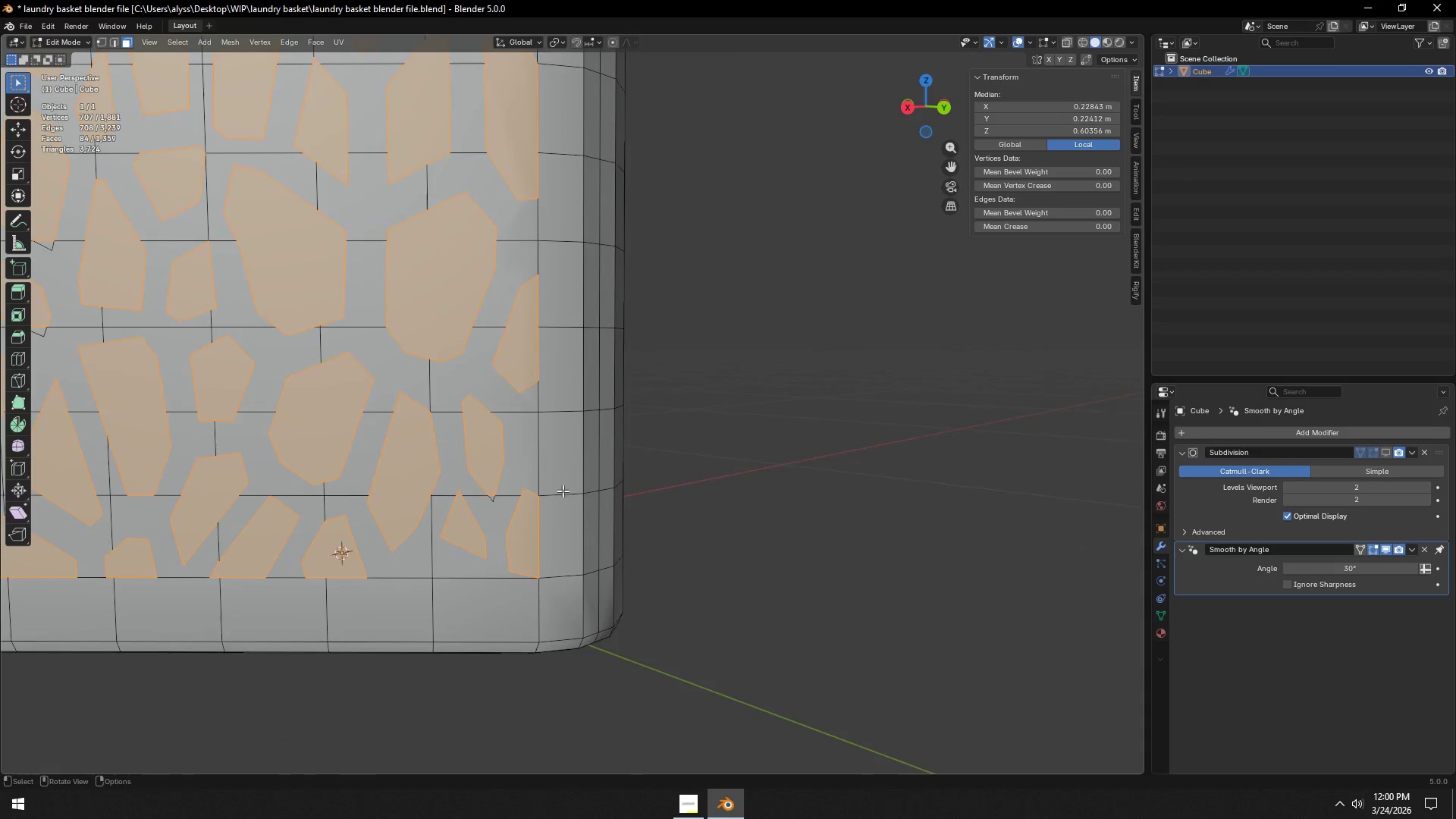 
scroll: coordinate [542, 498], scroll_direction: up, amount: 7.0
 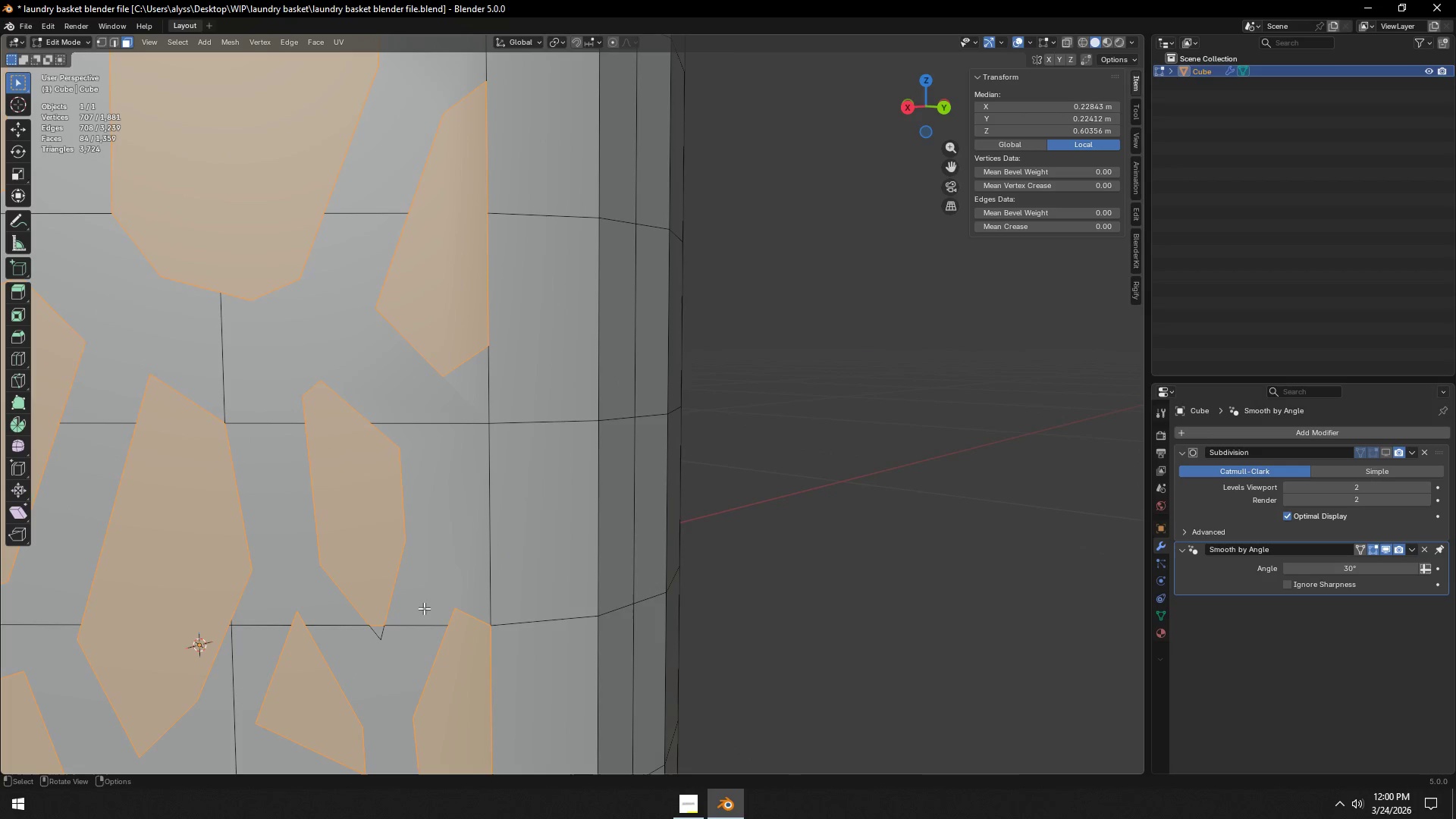 
hold_key(key=ShiftLeft, duration=0.59)
 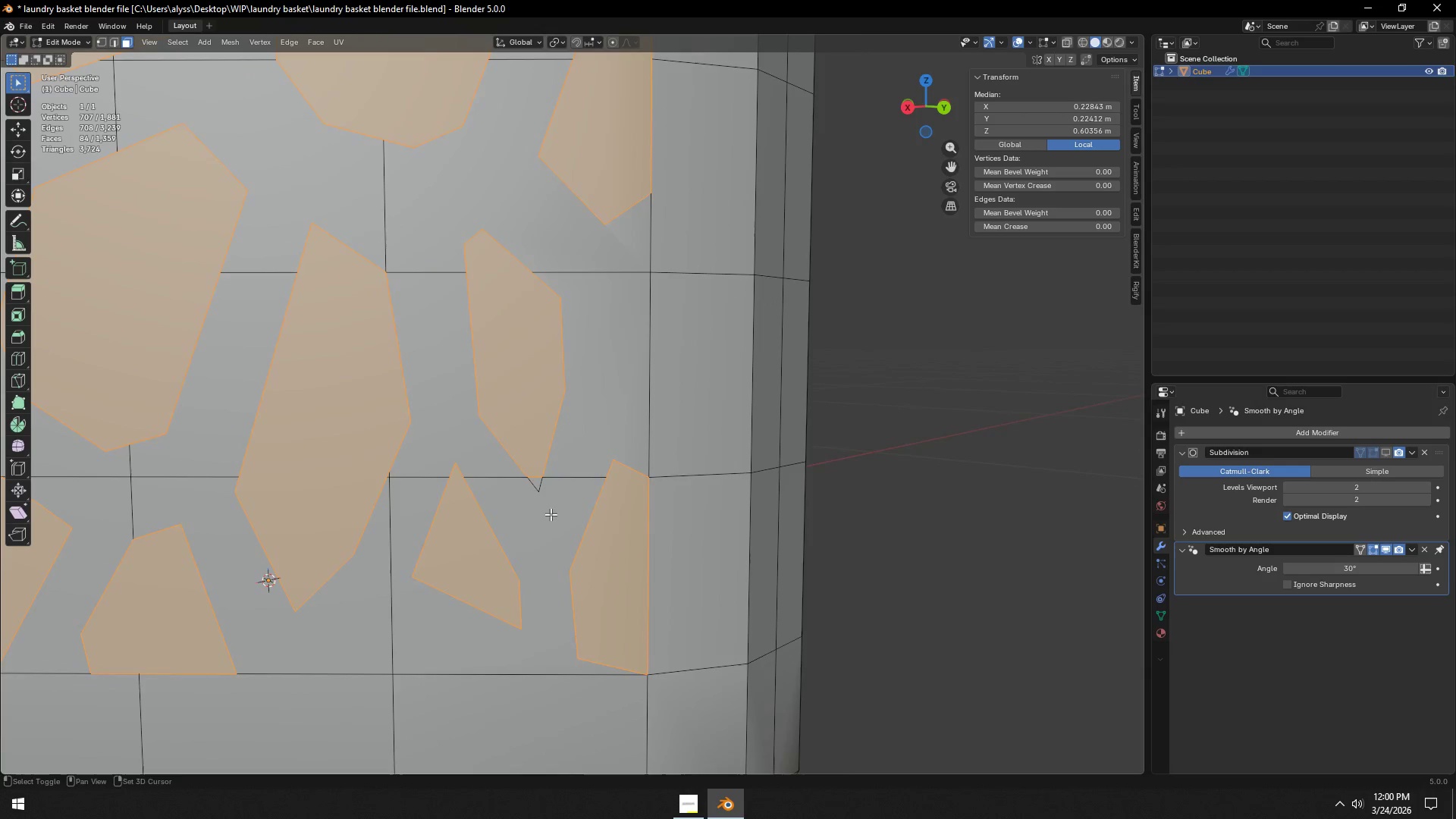 
hold_key(key=ShiftLeft, duration=0.77)
 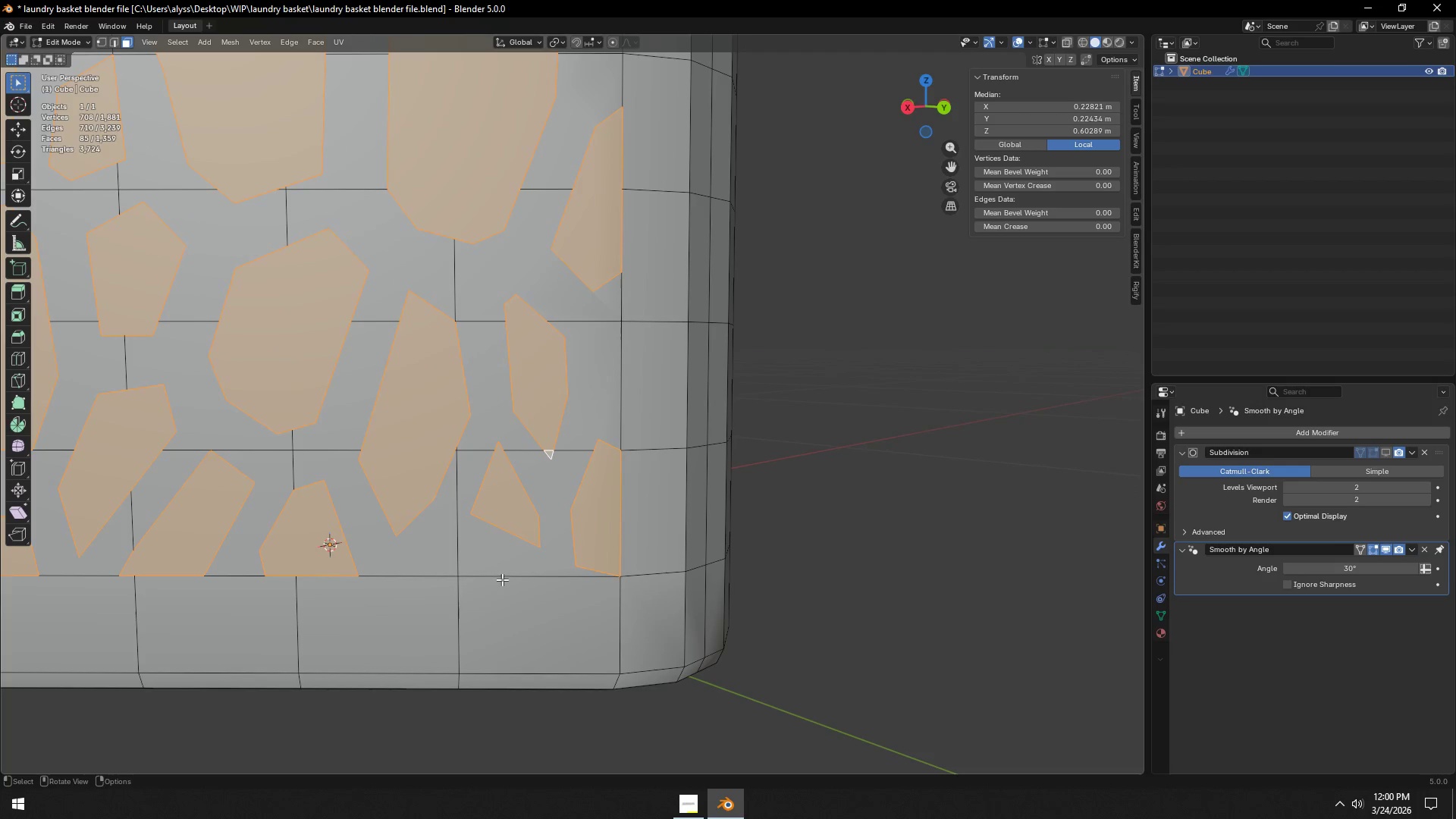 
scroll: coordinate [556, 517], scroll_direction: up, amount: 3.0
 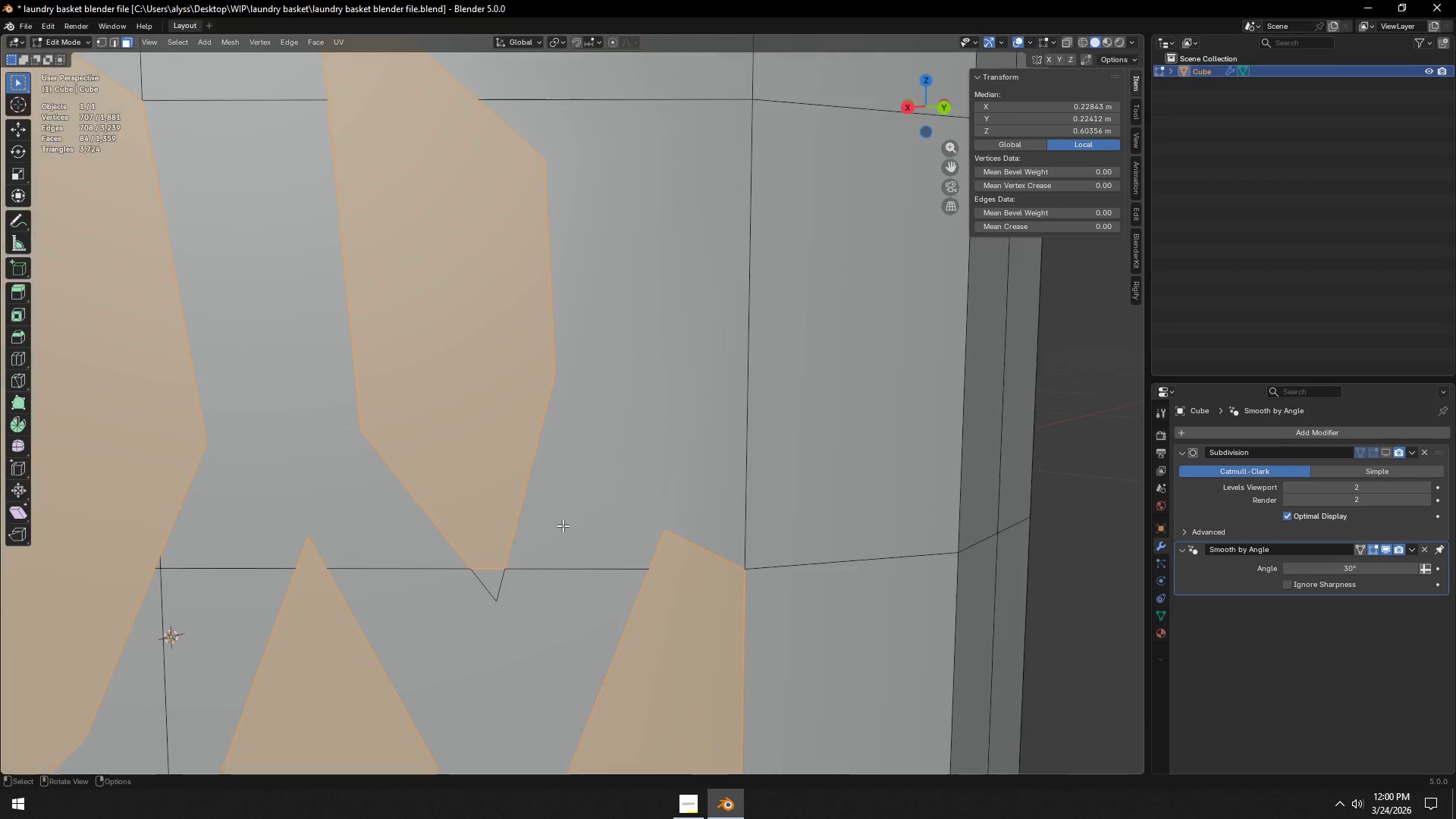 
left_click([492, 580])
 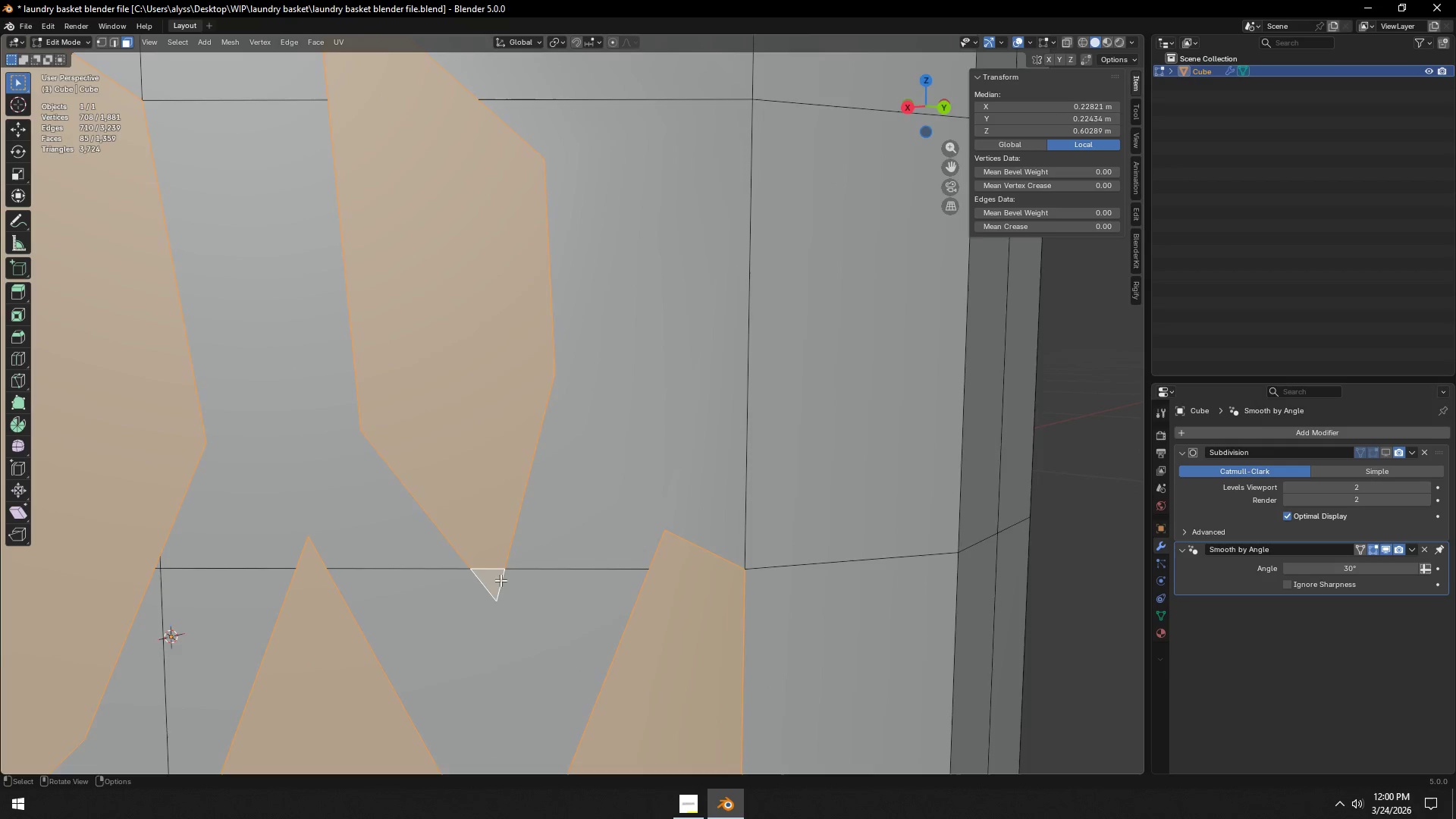 
scroll: coordinate [501, 580], scroll_direction: down, amount: 5.0
 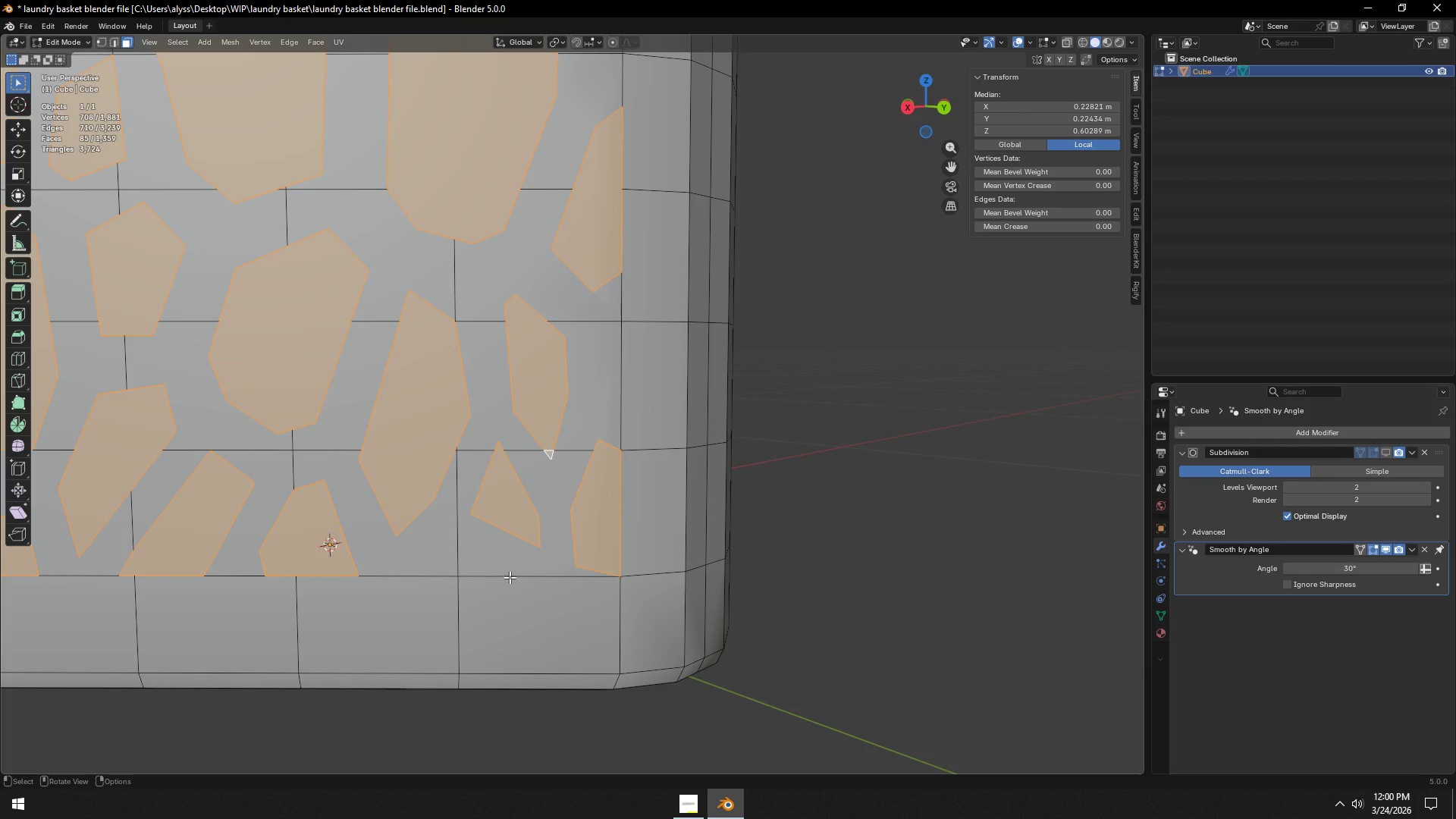 
key(X)
 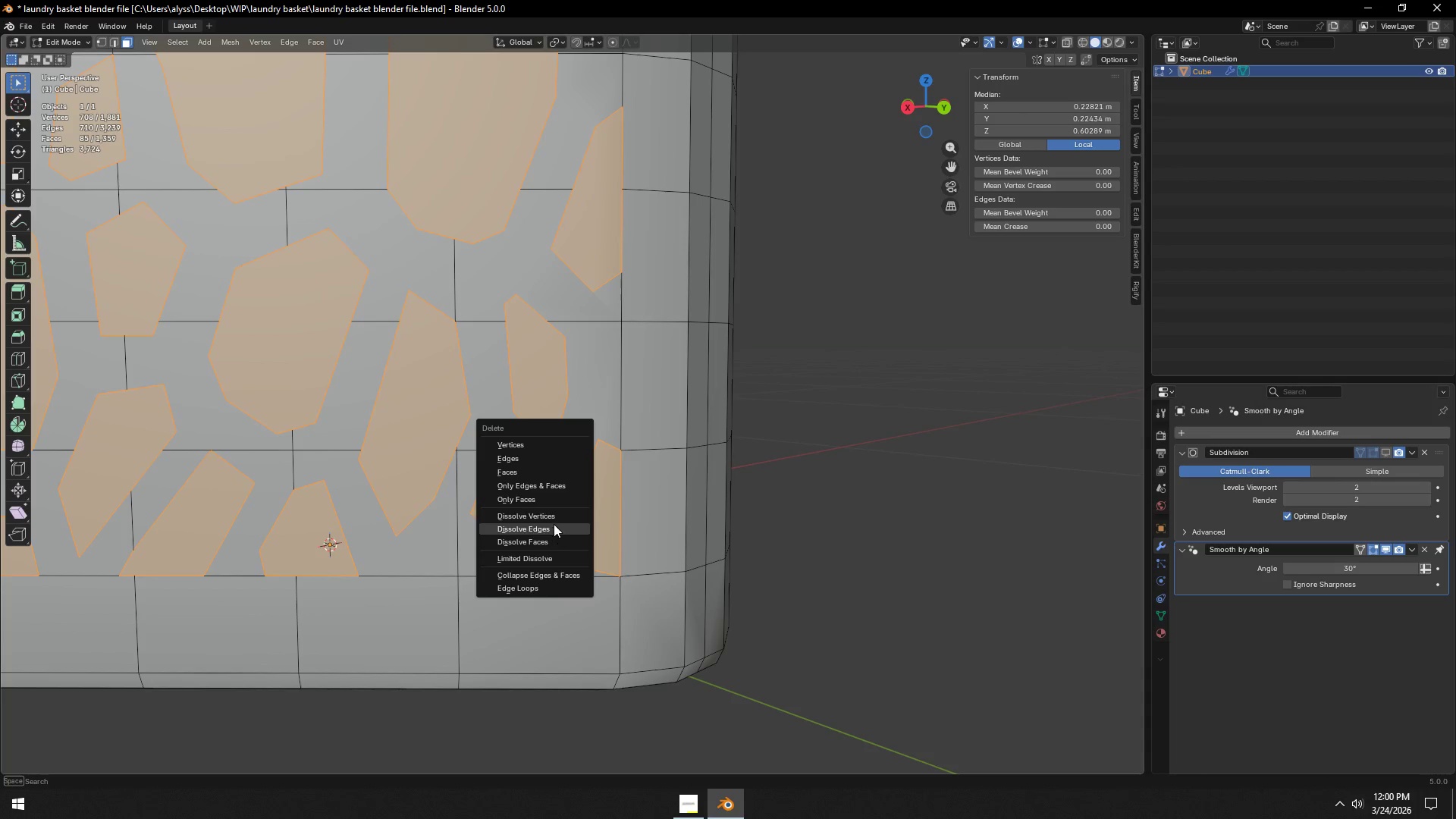 
left_click([551, 497])
 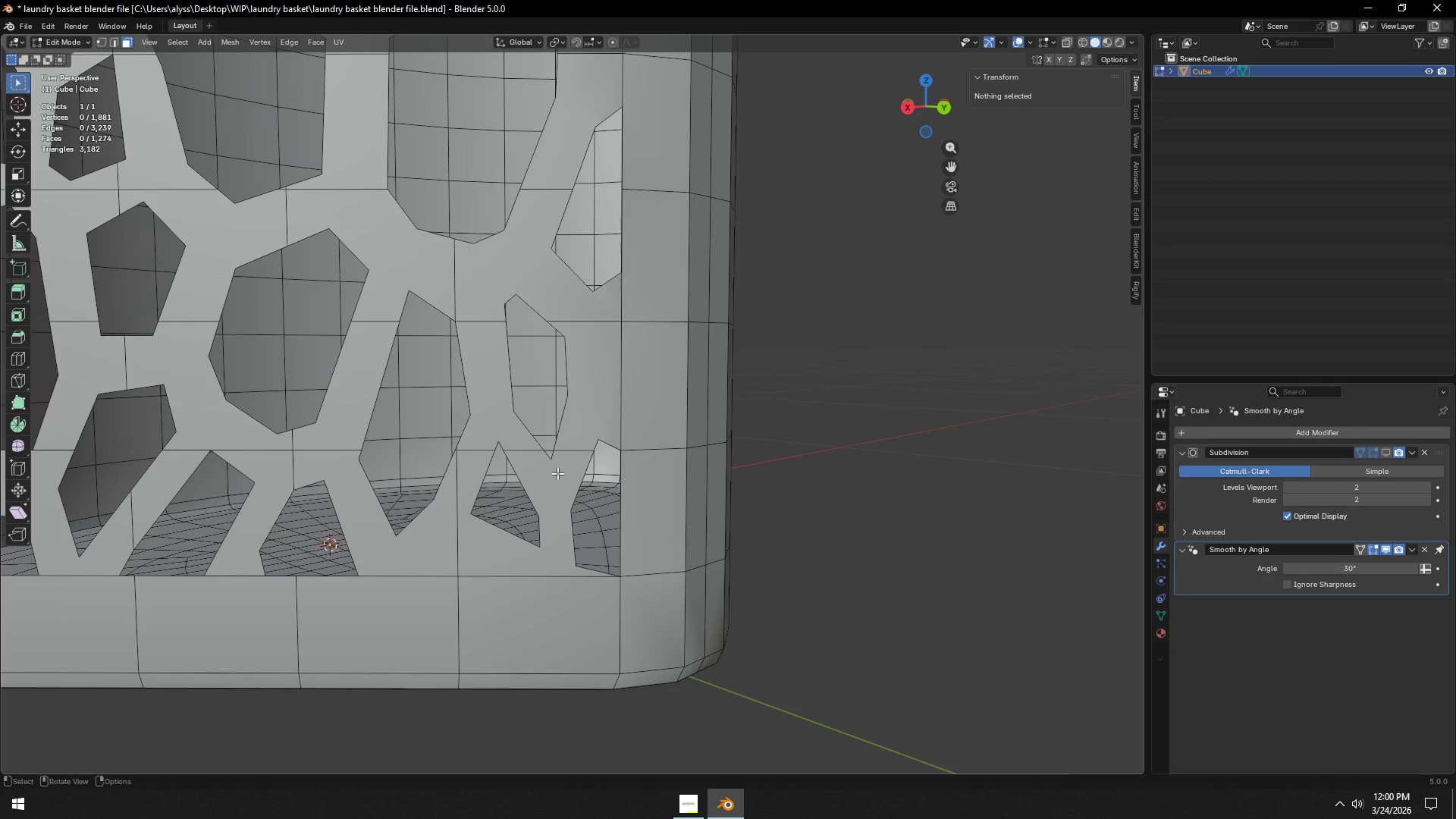 
key(1)
 